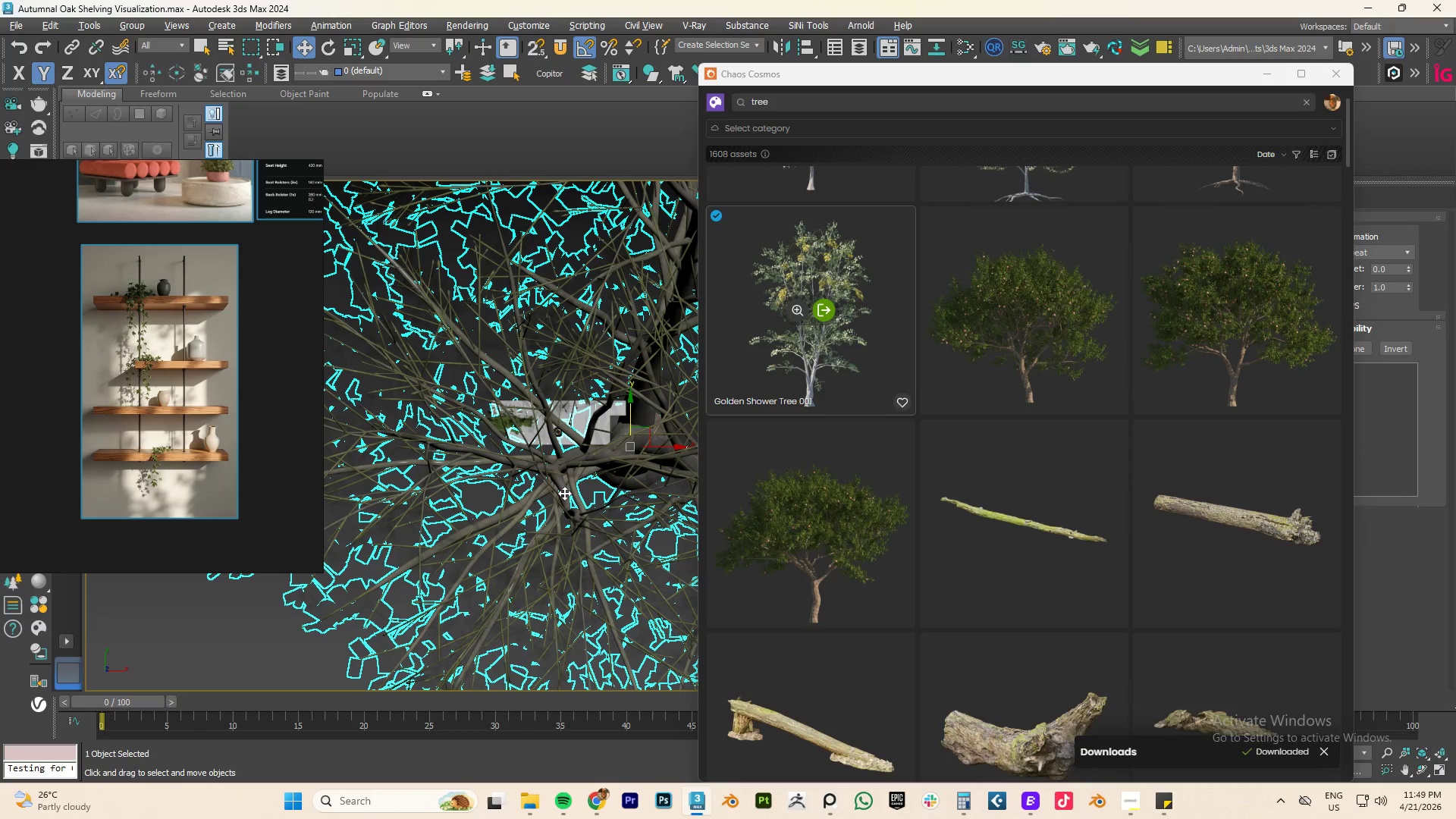 
type(fz)
 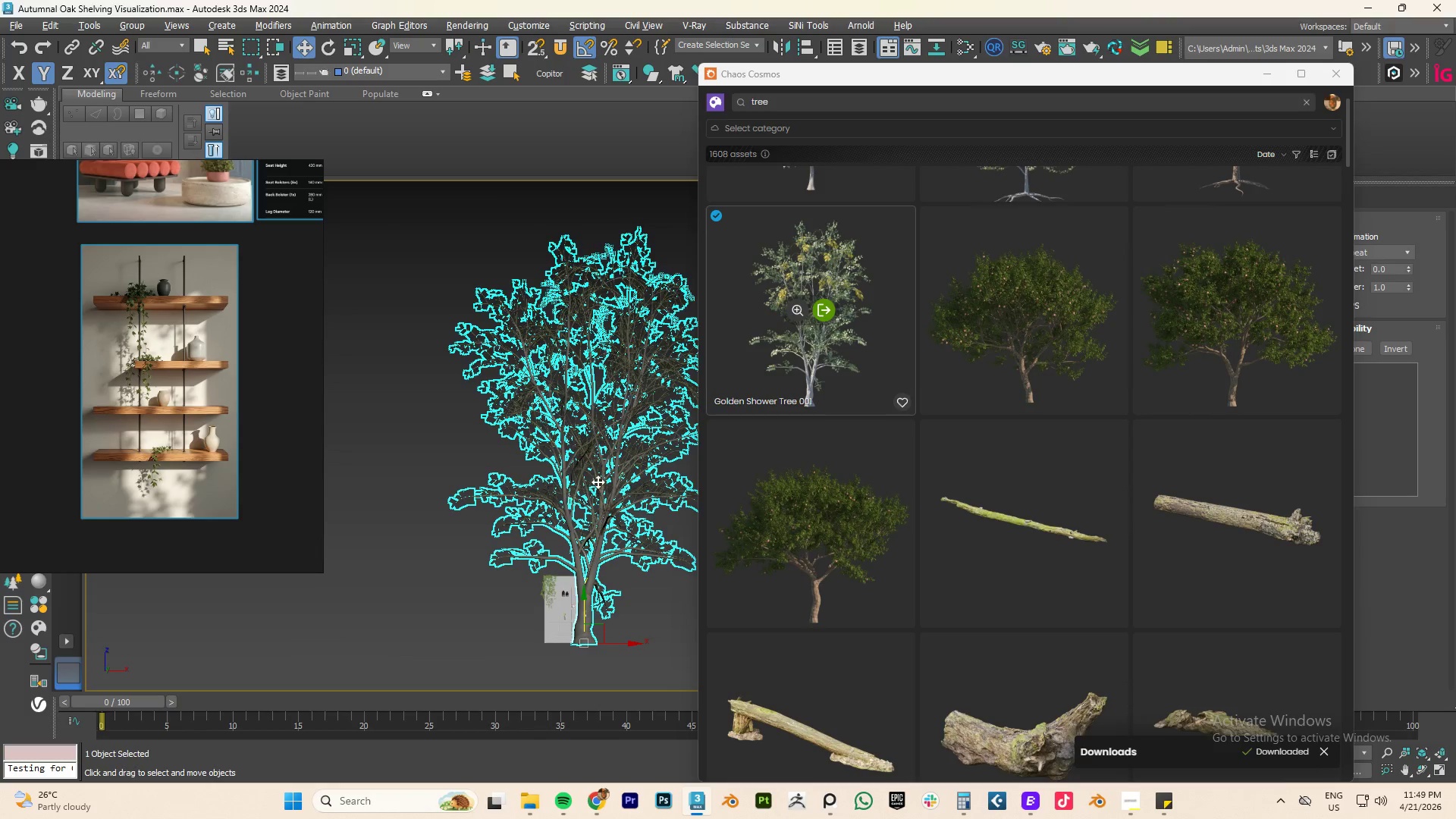 
scroll: coordinate [598, 482], scroll_direction: down, amount: 4.0
 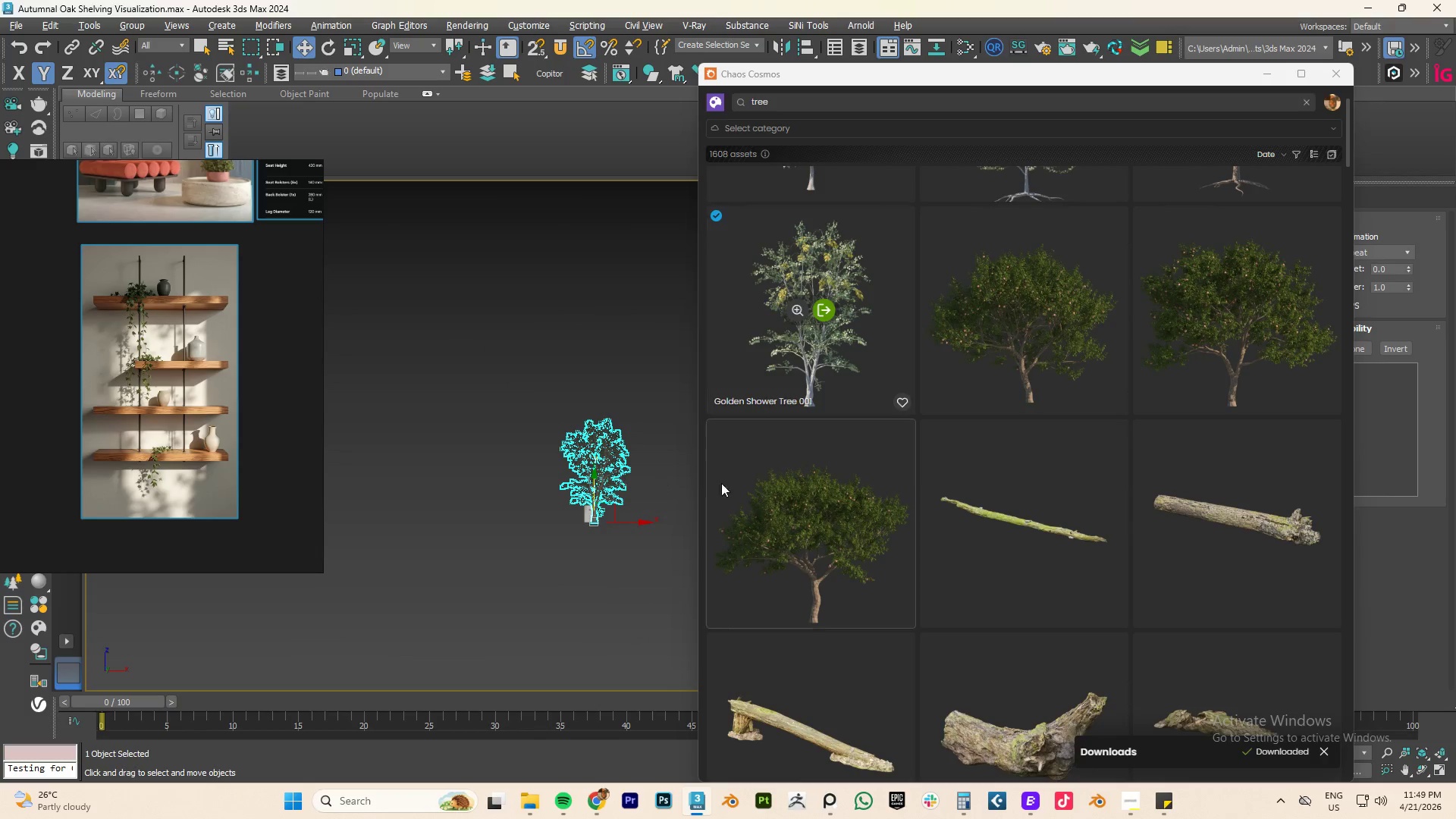 
scroll: coordinate [754, 481], scroll_direction: up, amount: 1.0
 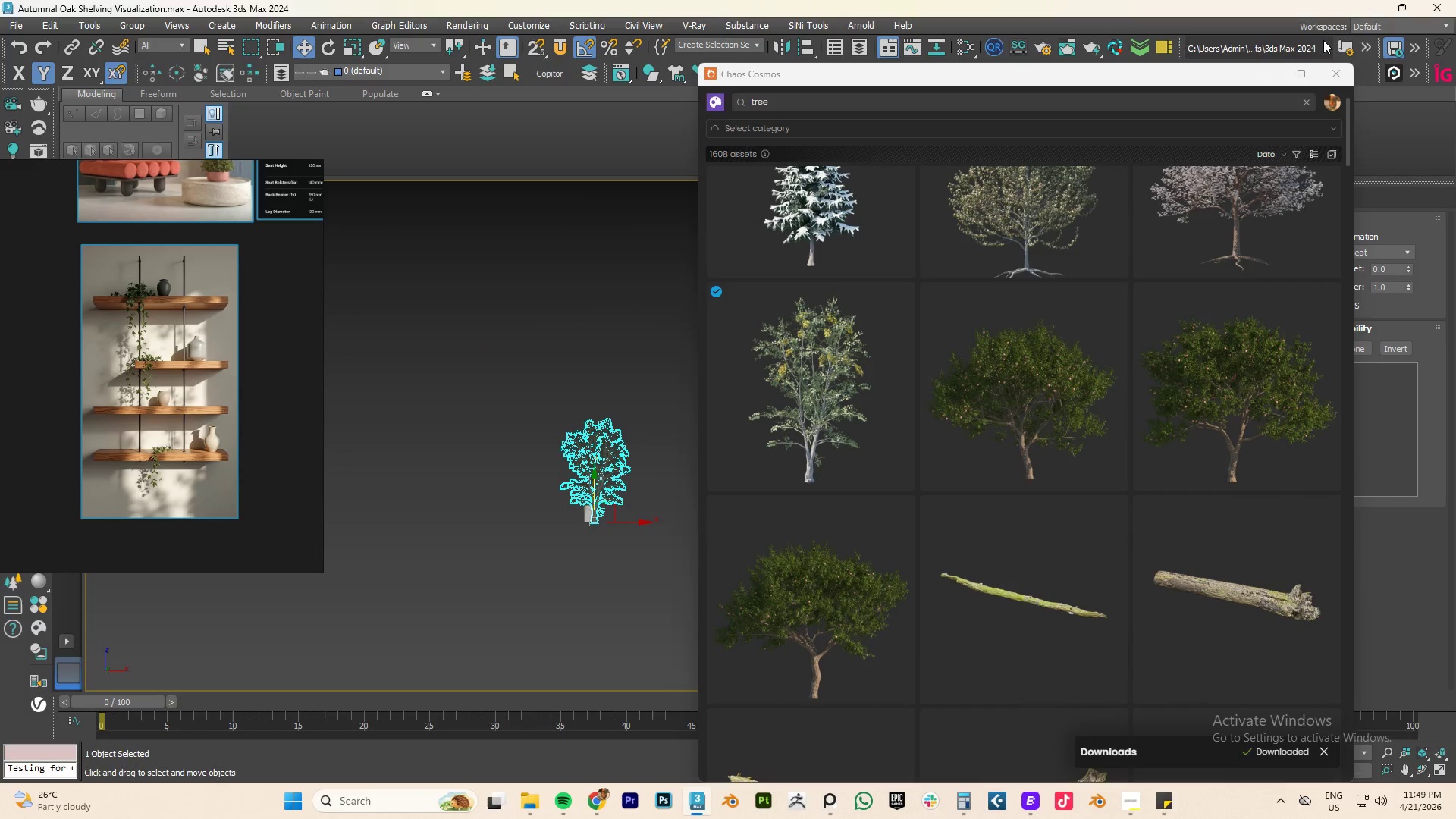 
left_click([1329, 71])
 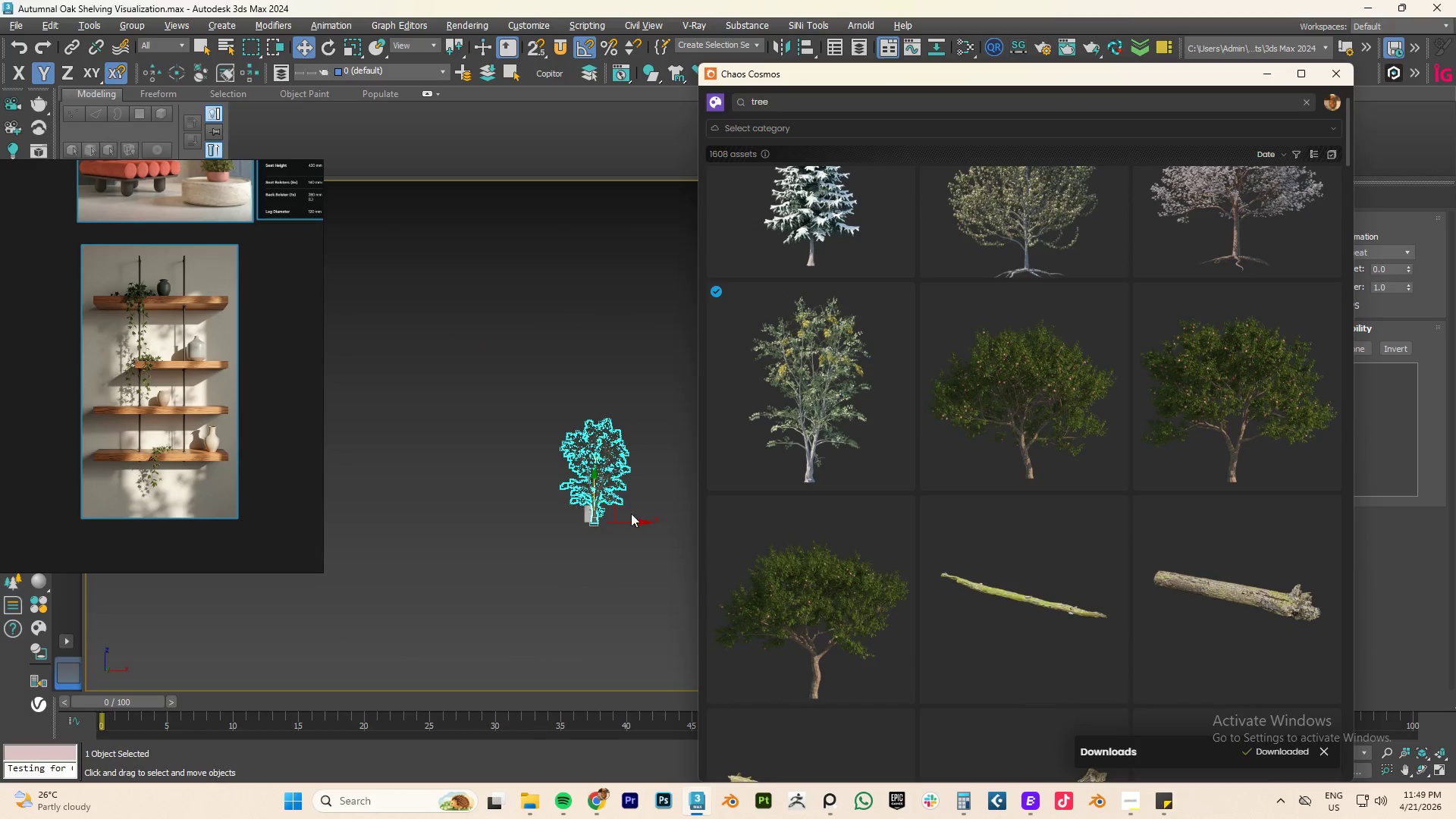 
scroll: coordinate [641, 514], scroll_direction: up, amount: 4.0
 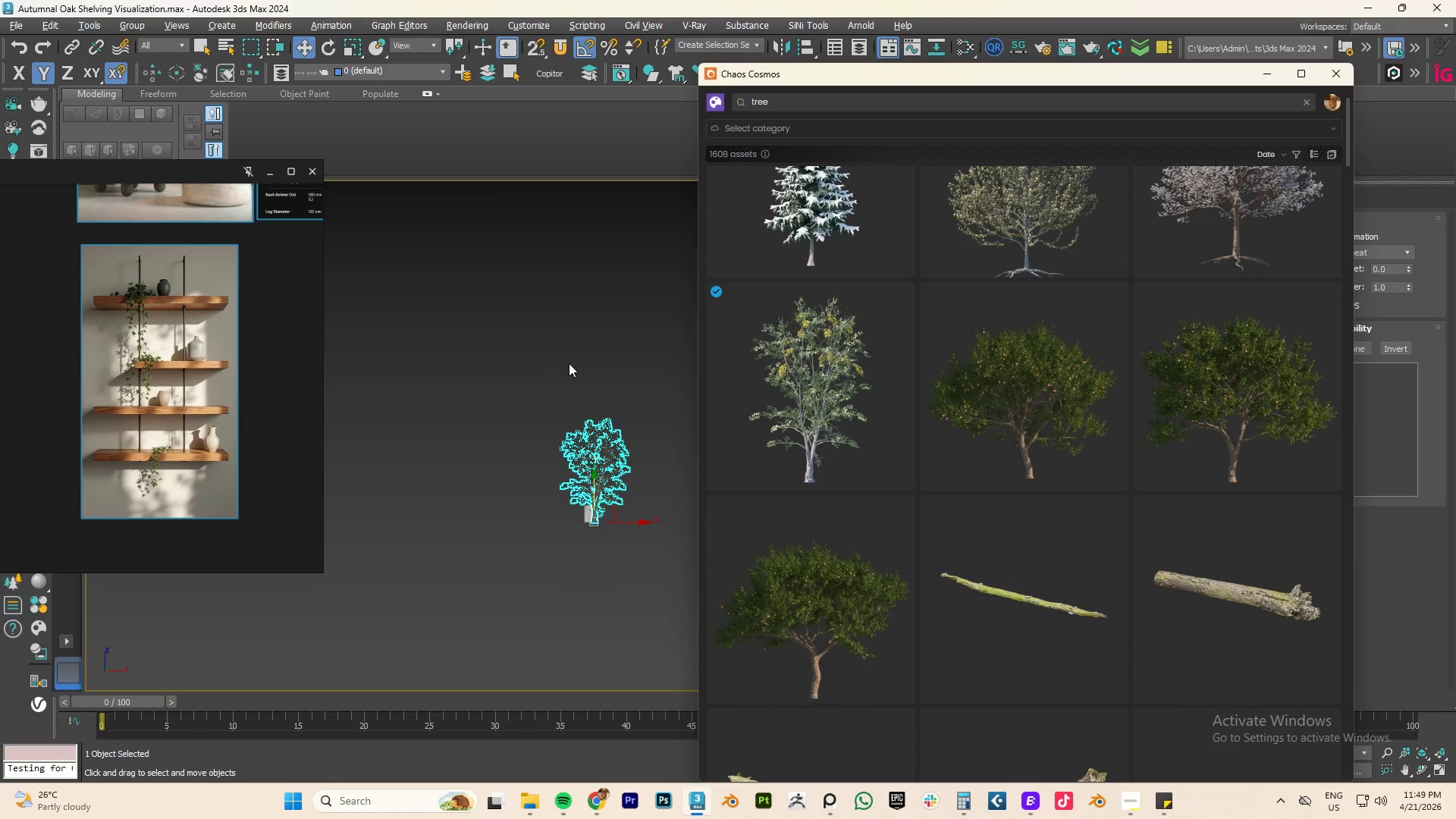 
left_click([637, 520])
 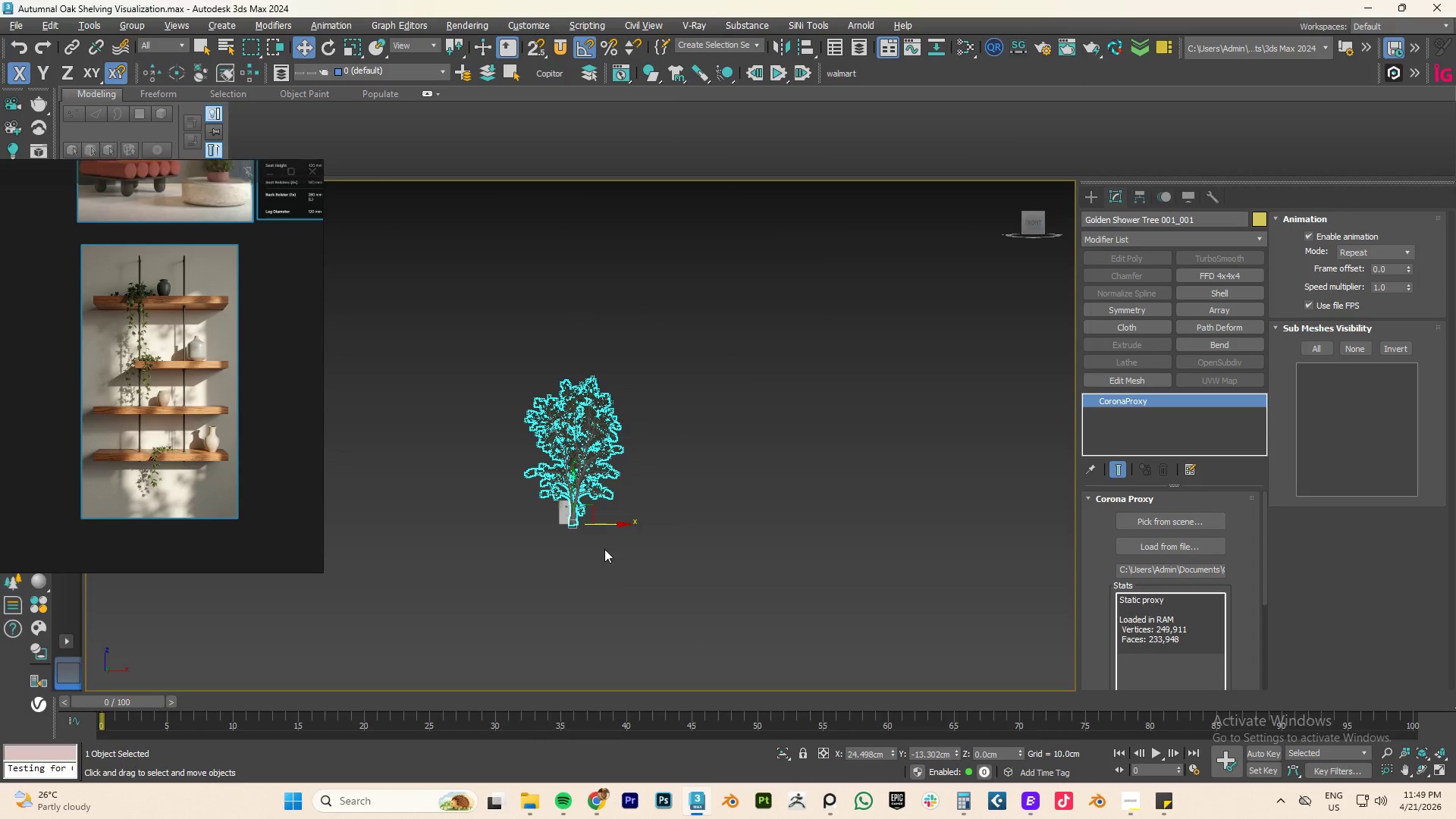 
key(Control+S)
 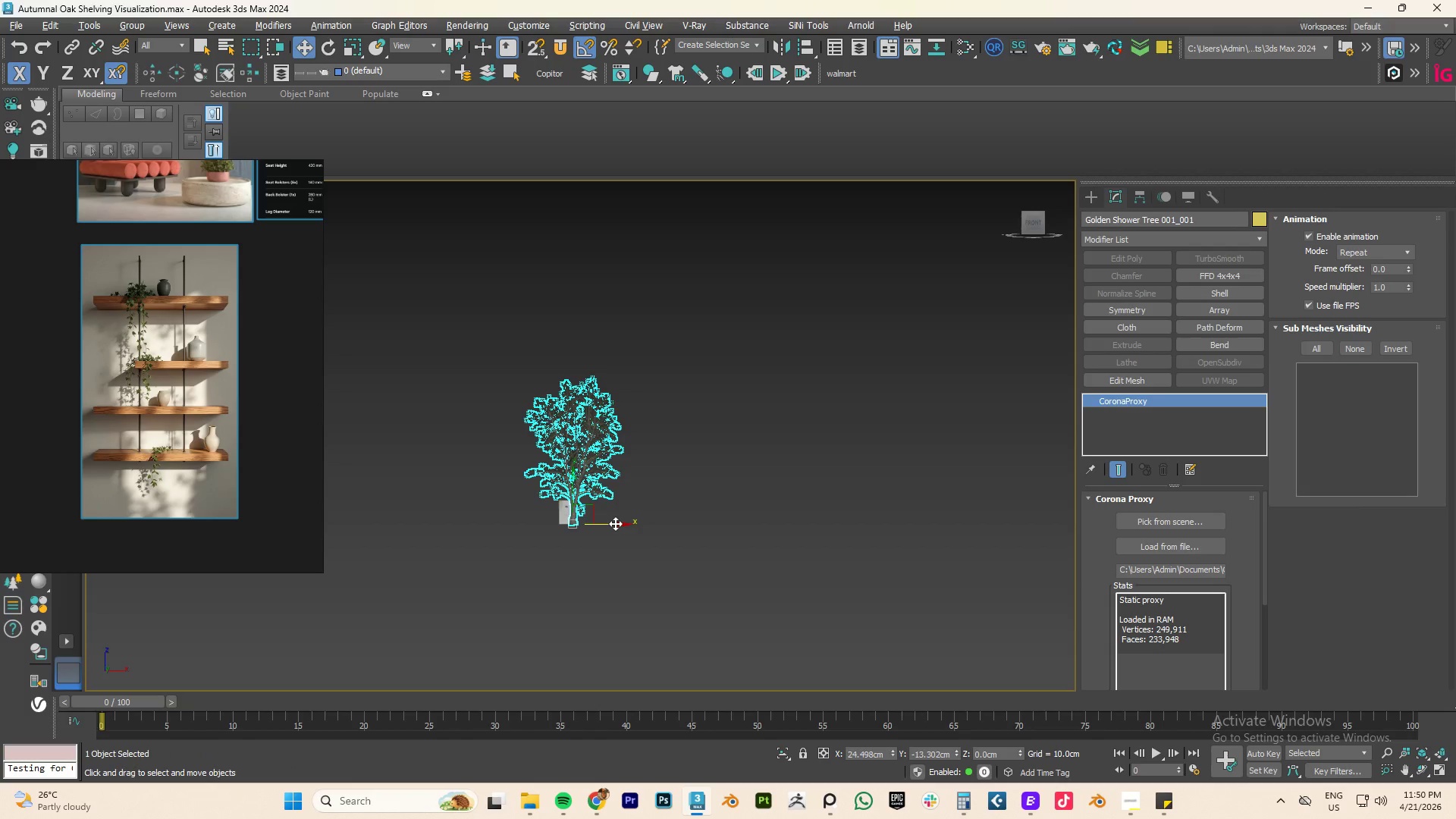 
left_click_drag(start_coordinate=[615, 523], to_coordinate=[625, 524])
 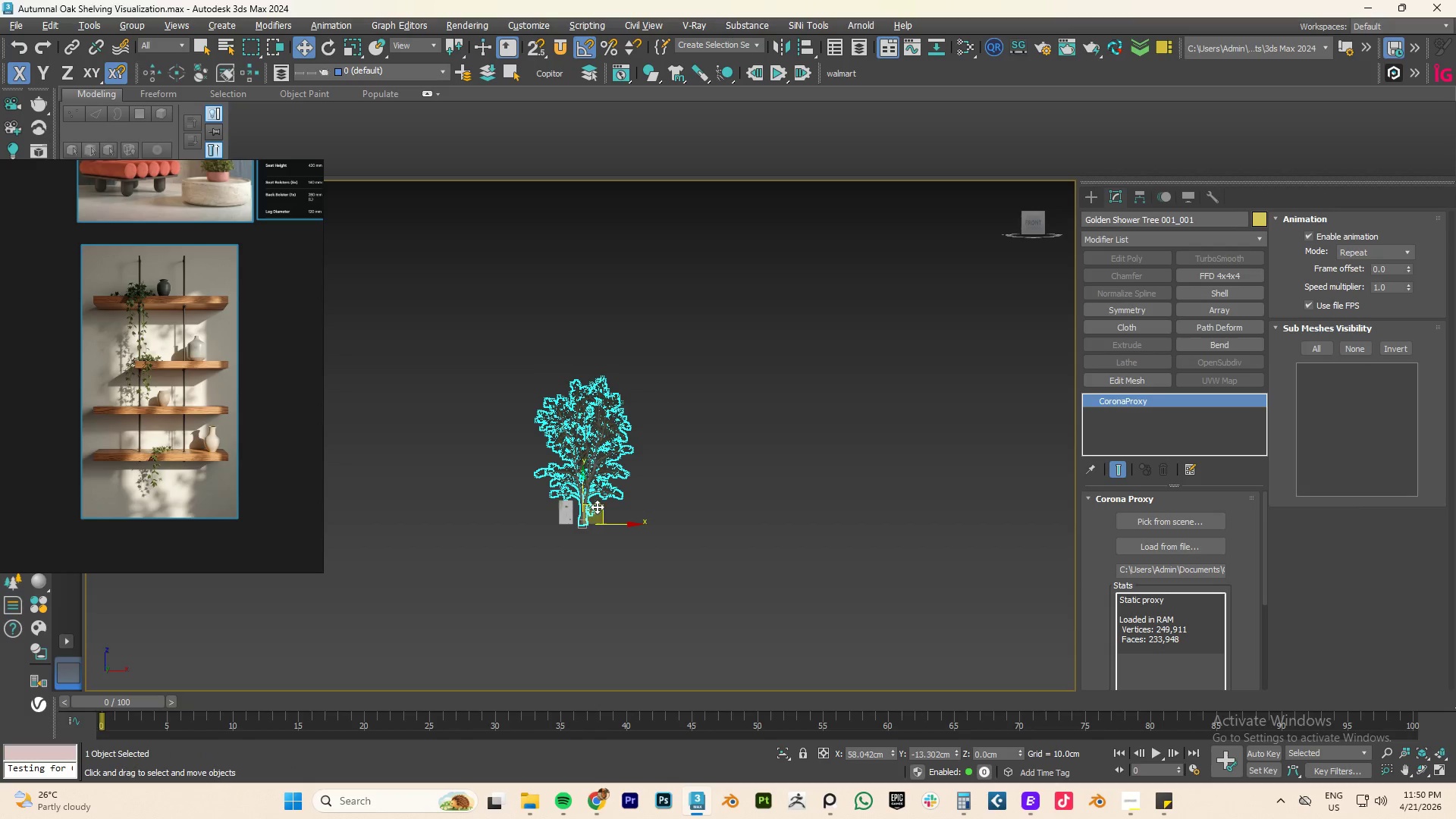 
key(R)
 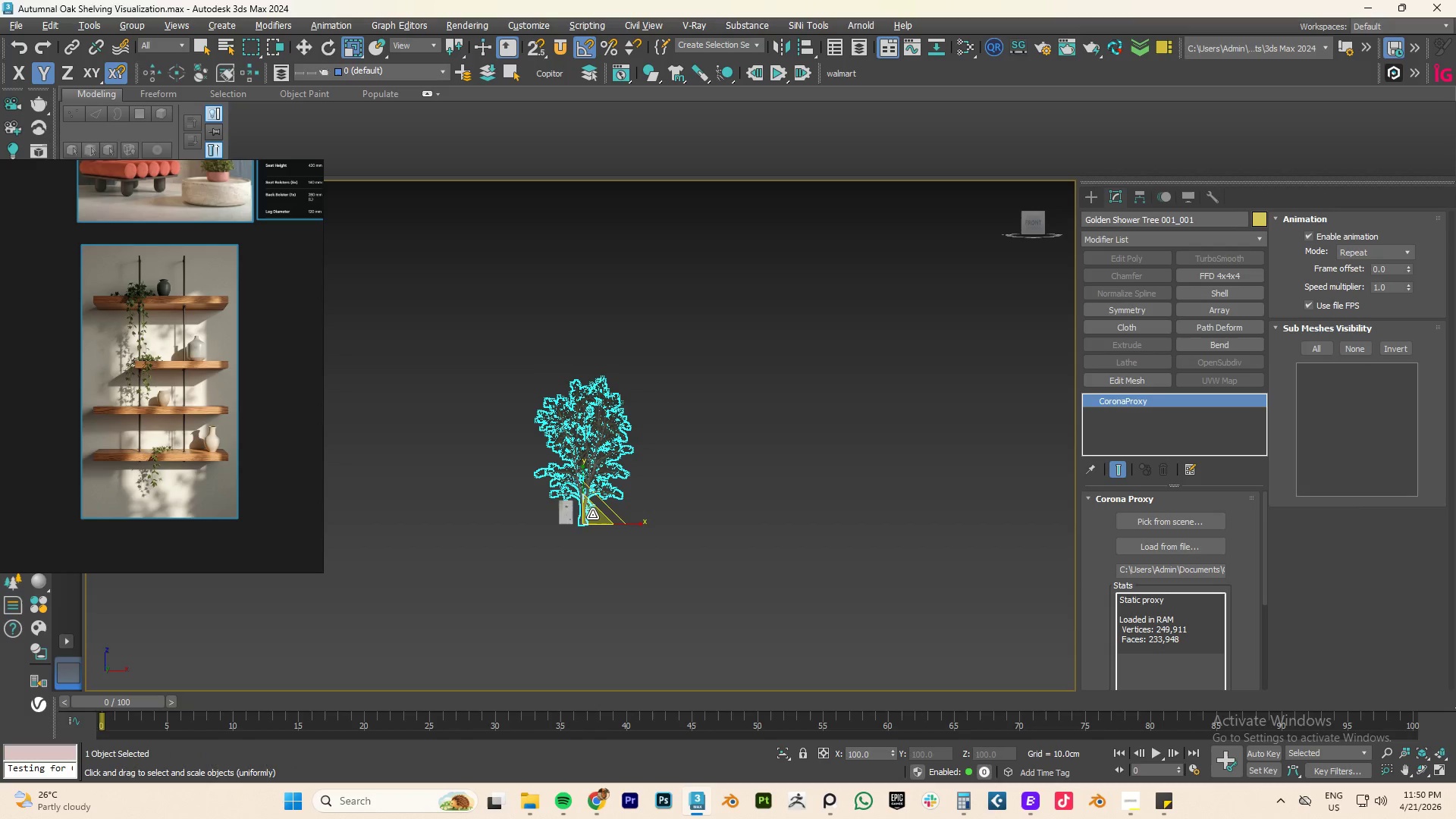 
left_click_drag(start_coordinate=[592, 516], to_coordinate=[432, 190])
 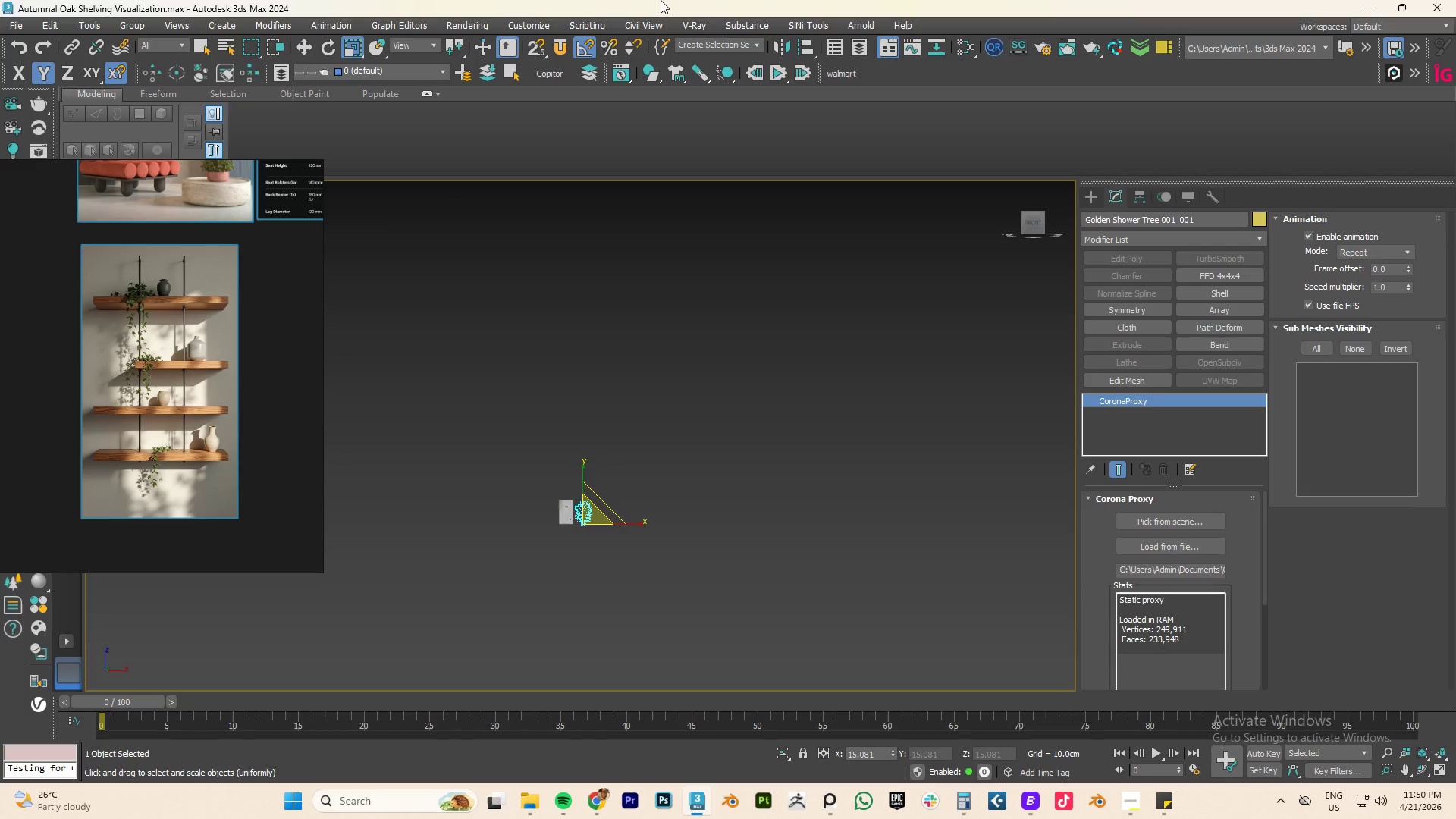 
type(tz)
 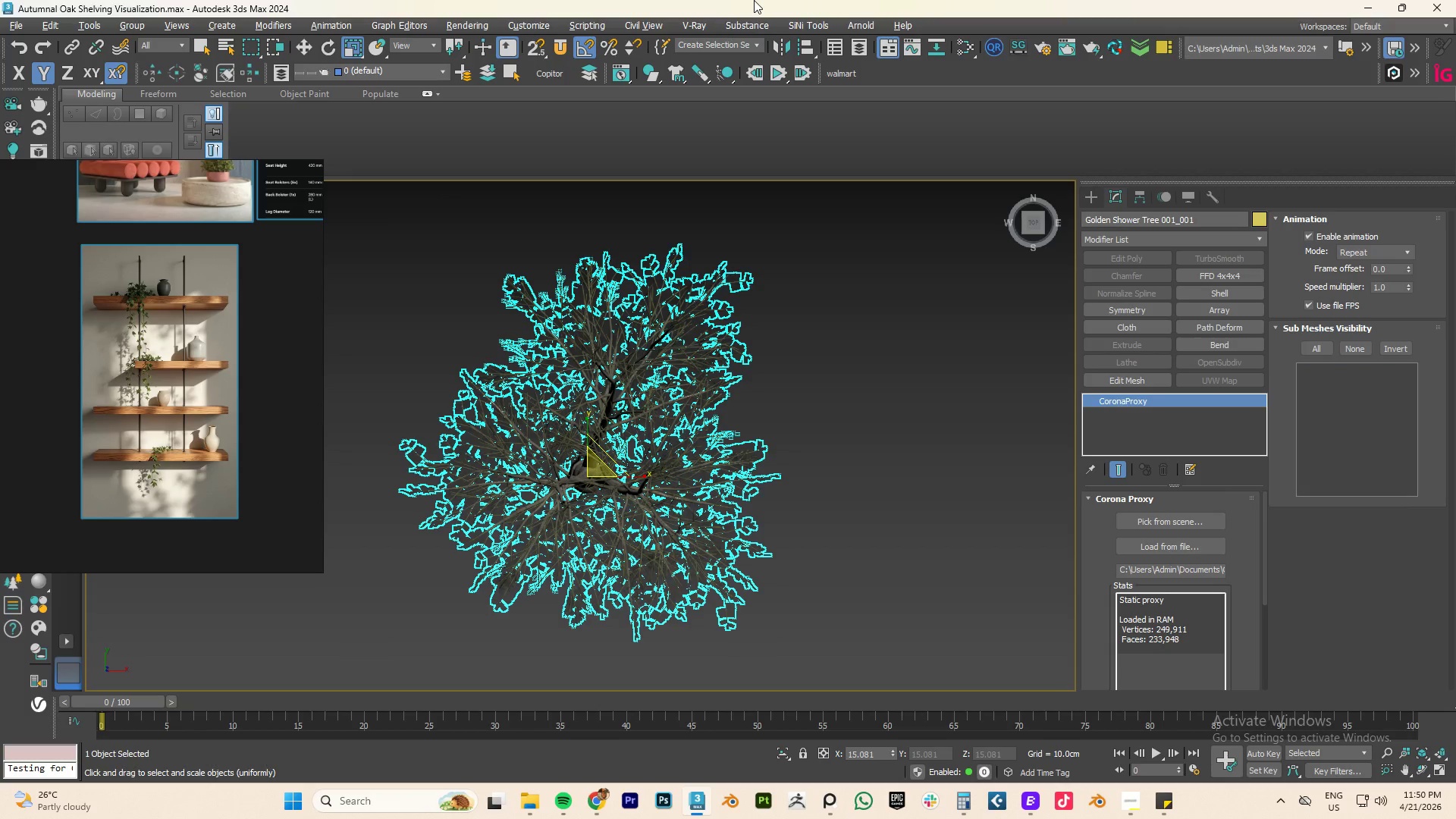 
scroll: coordinate [589, 413], scroll_direction: down, amount: 6.0
 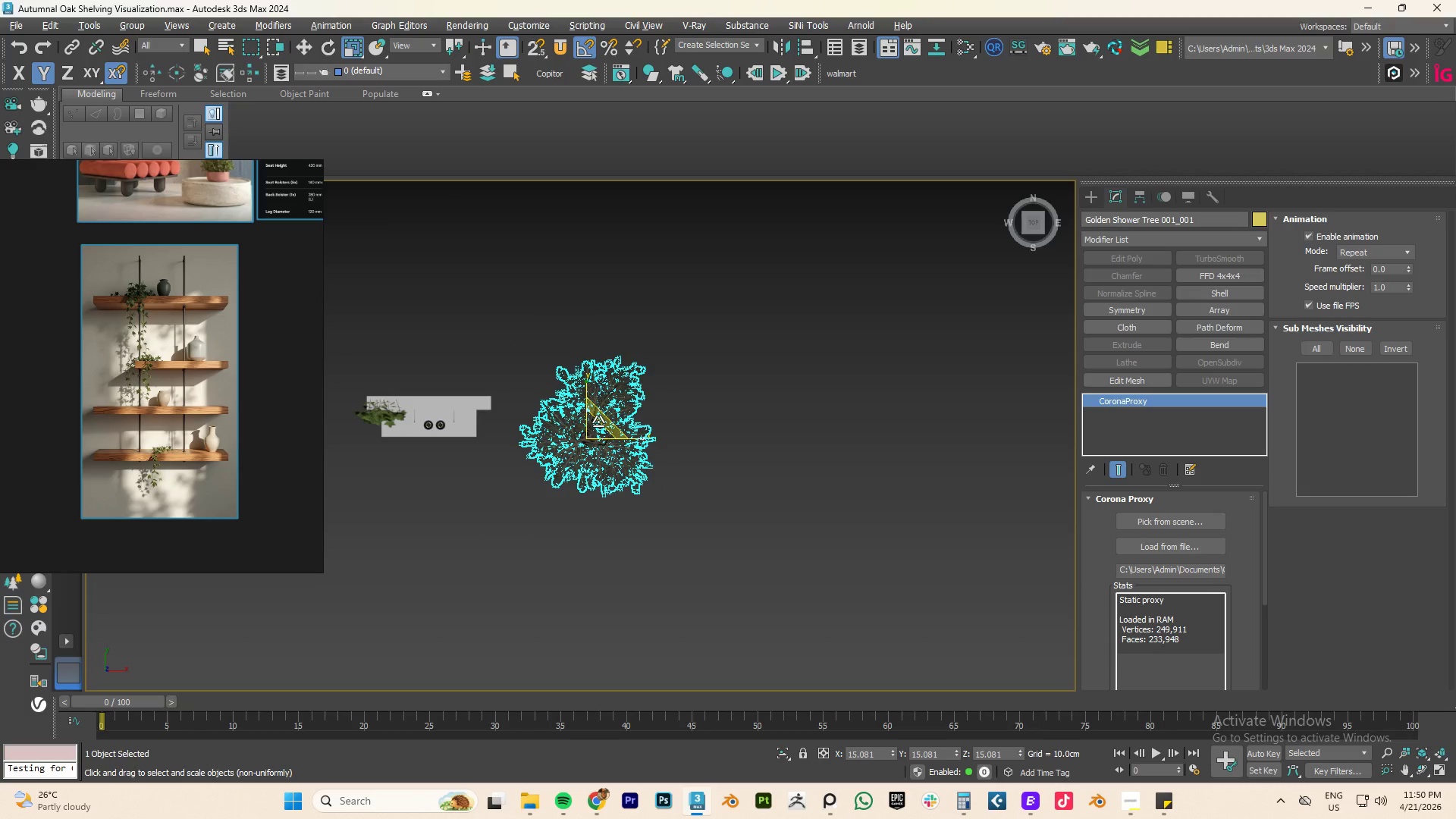 
key(W)
 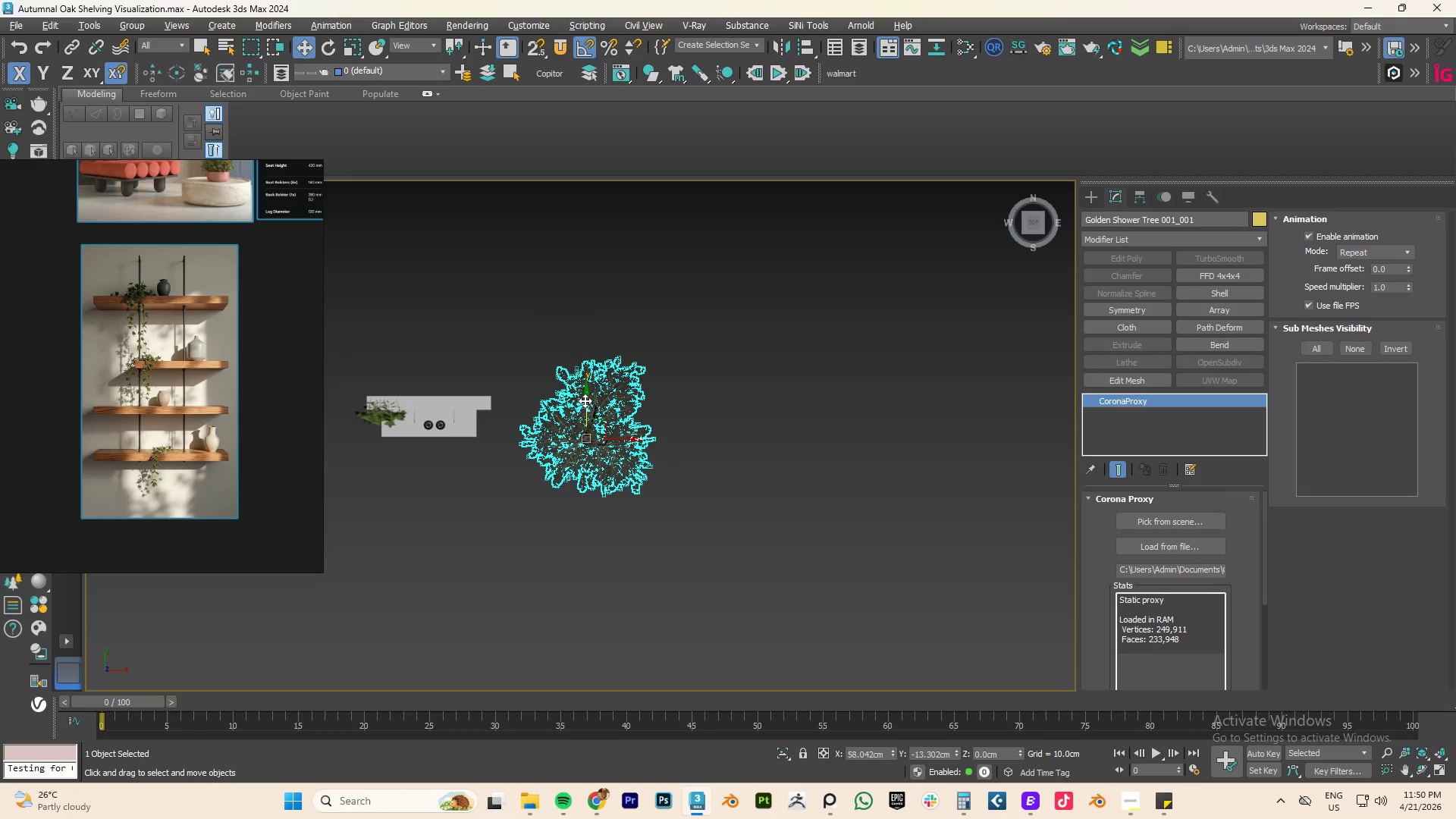 
left_click_drag(start_coordinate=[585, 400], to_coordinate=[571, 464])
 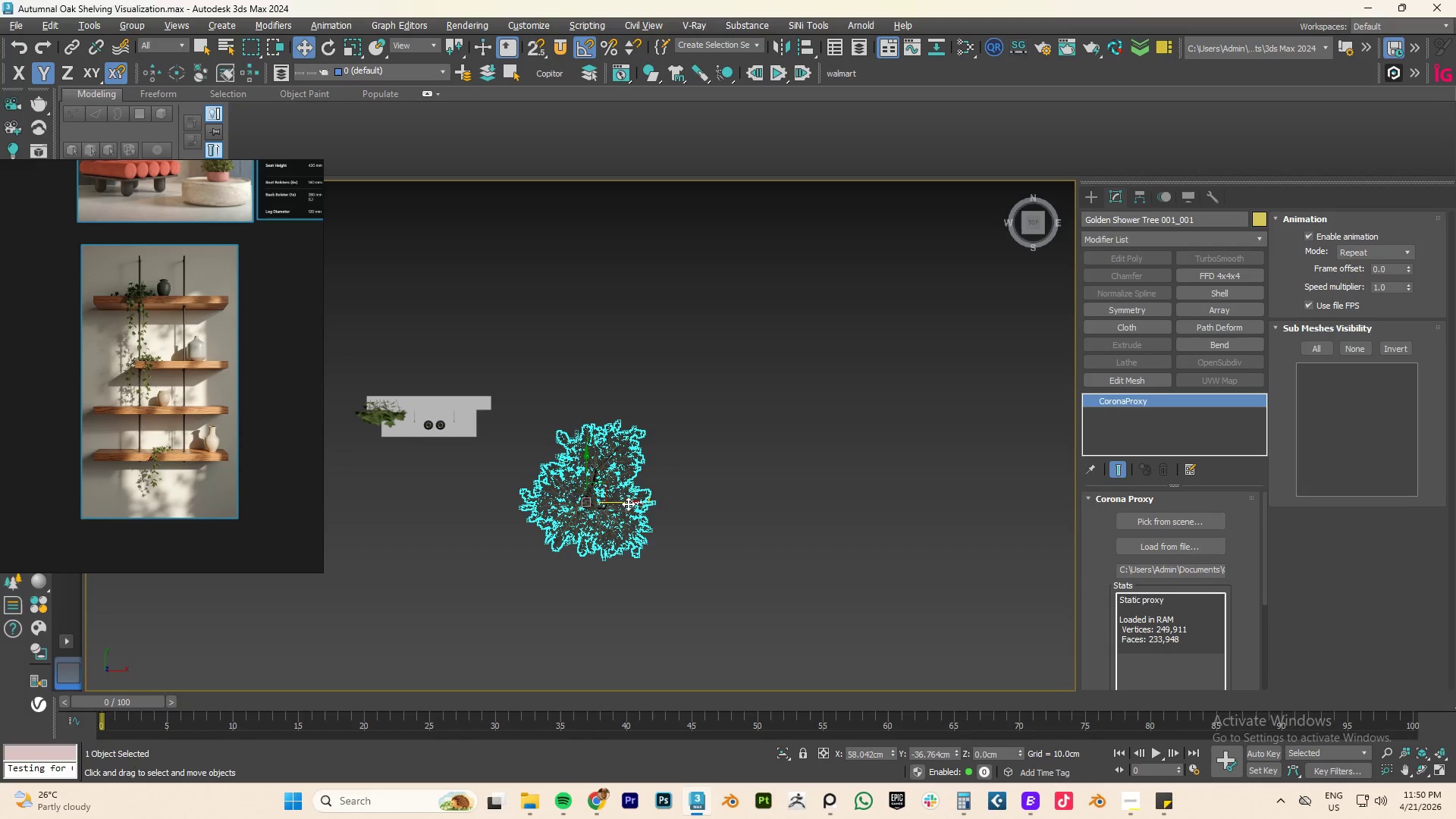 
left_click_drag(start_coordinate=[623, 503], to_coordinate=[589, 474])
 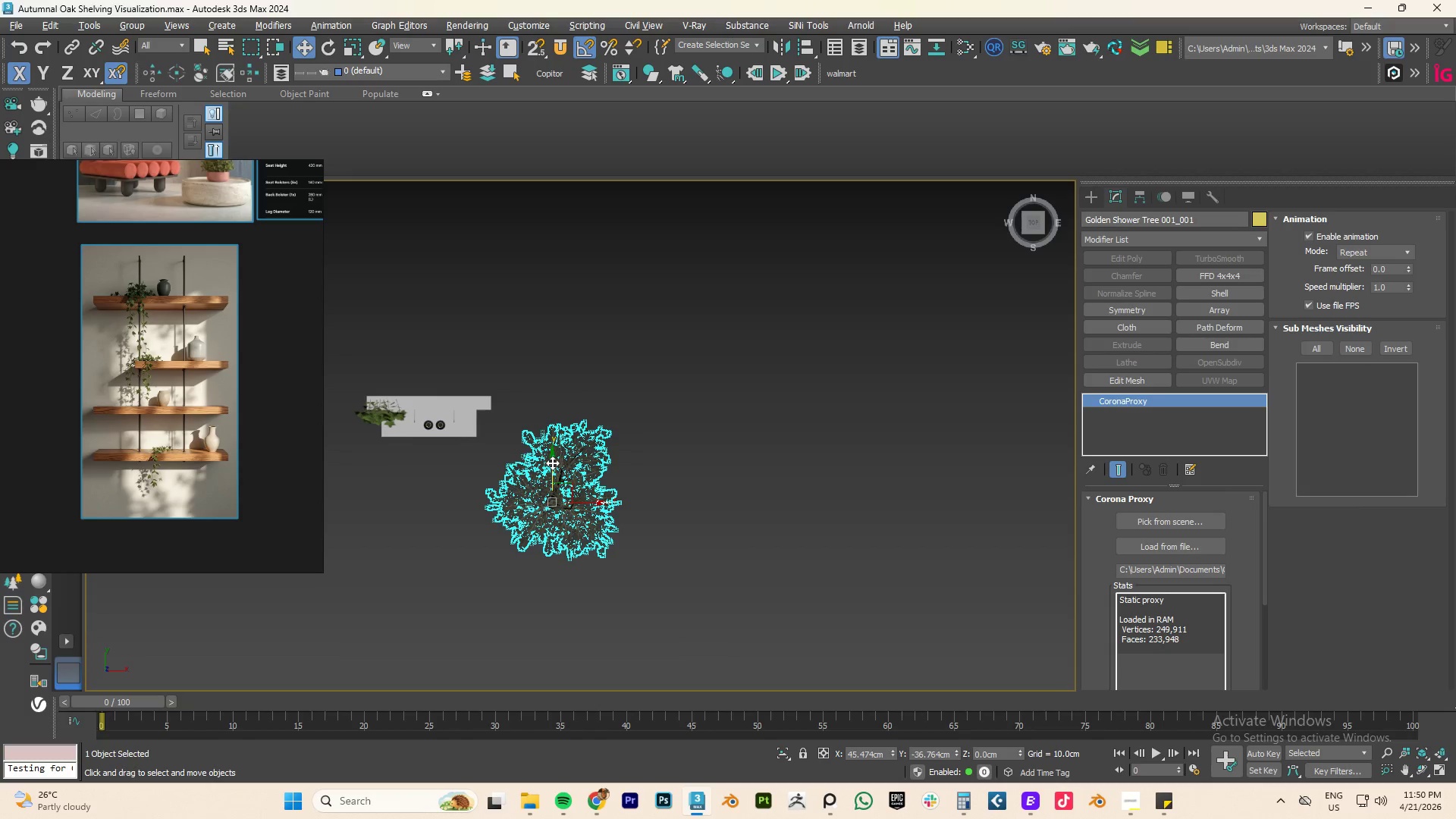 
left_click_drag(start_coordinate=[552, 463], to_coordinate=[554, 492])
 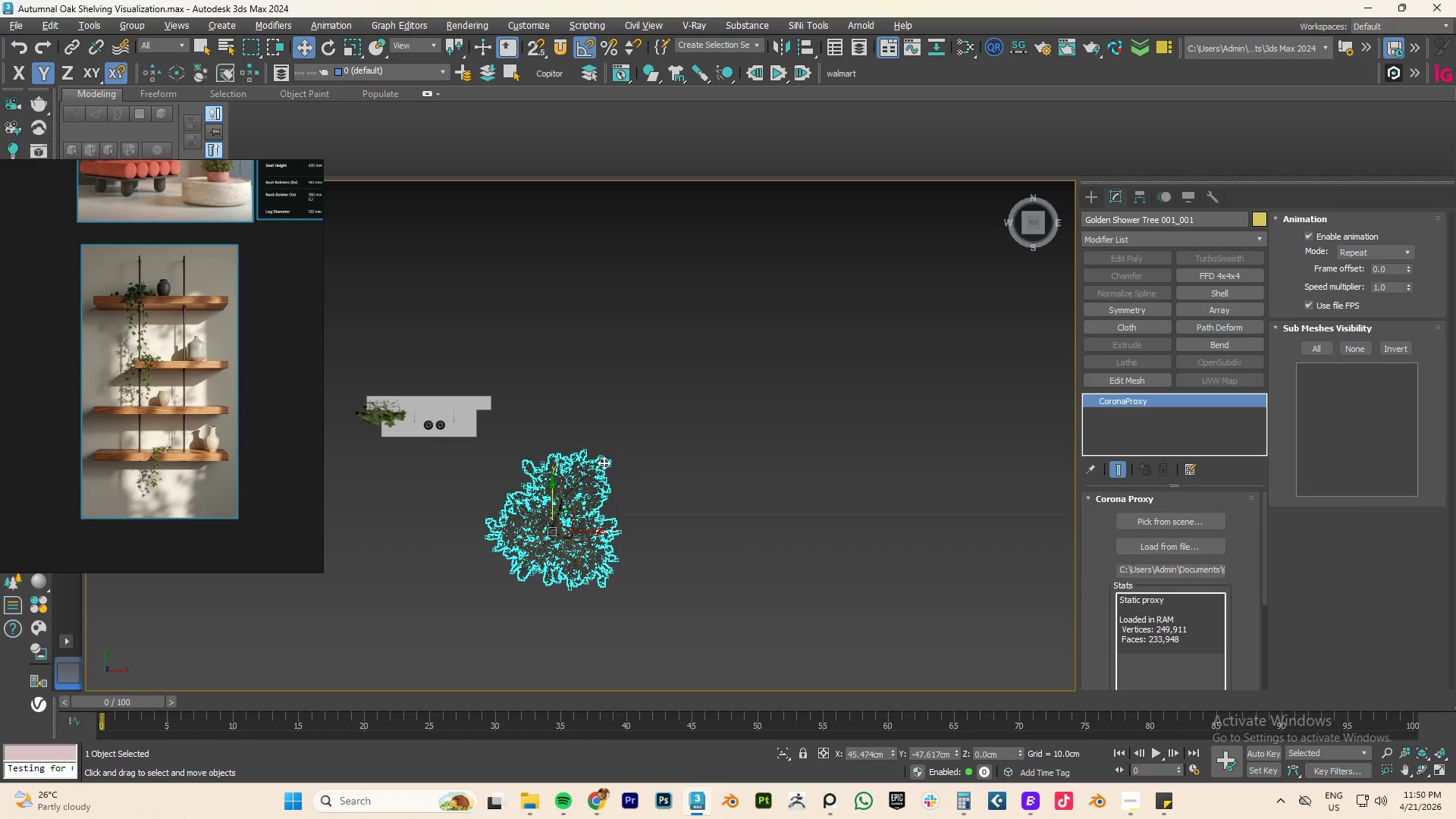 
left_click([687, 463])
 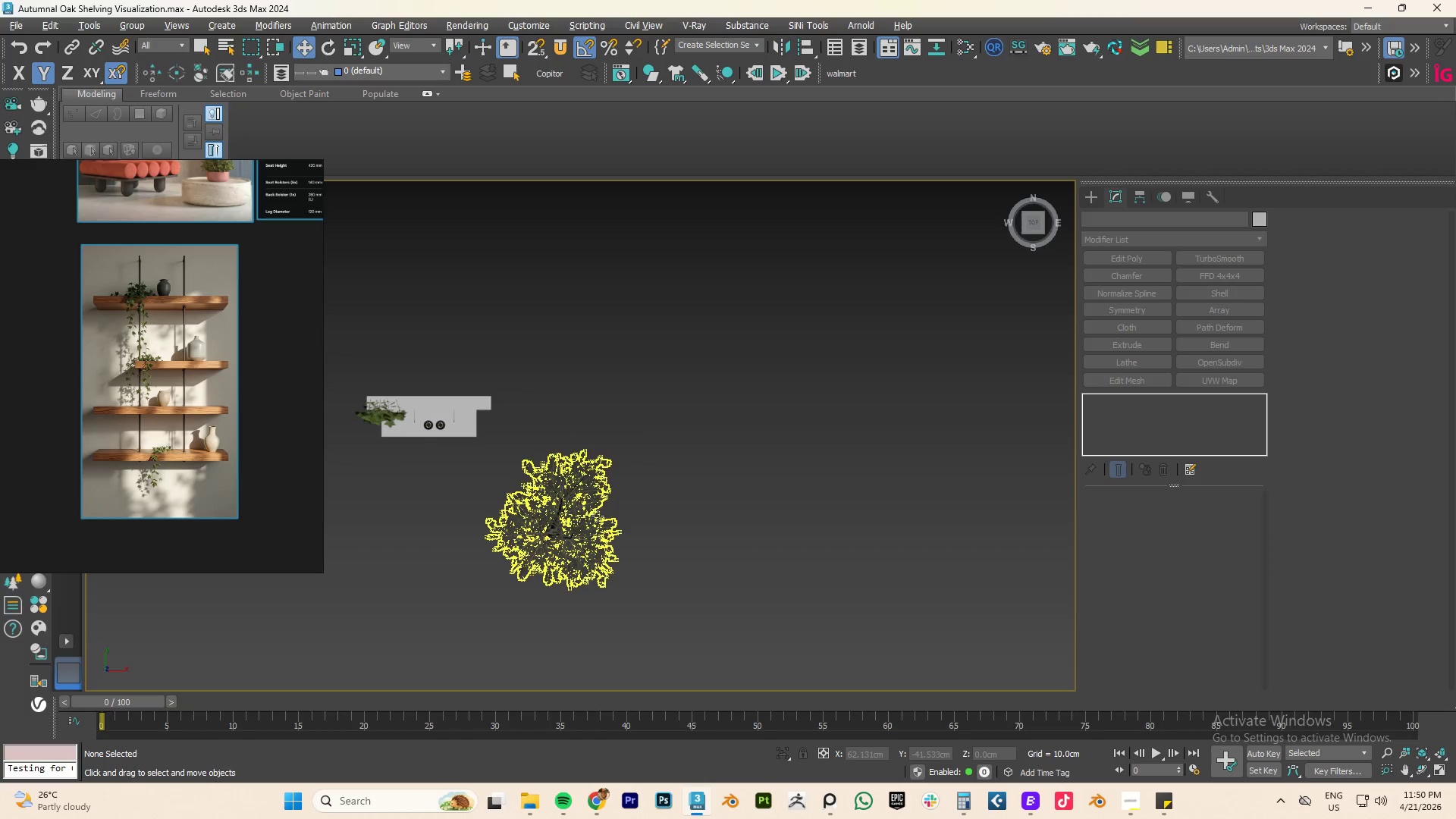 
scroll: coordinate [598, 516], scroll_direction: up, amount: 1.0
 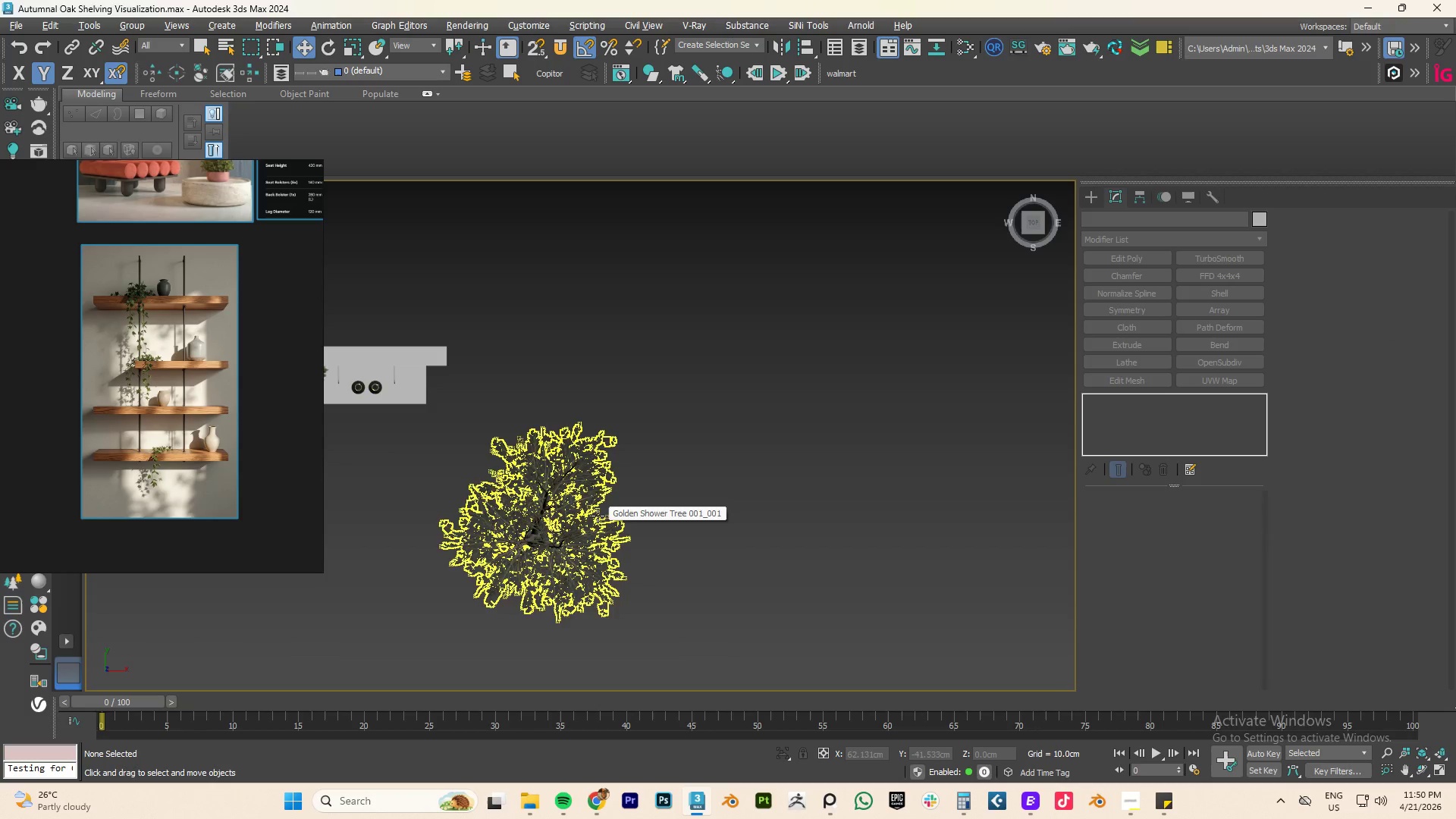 
type(dfz)
 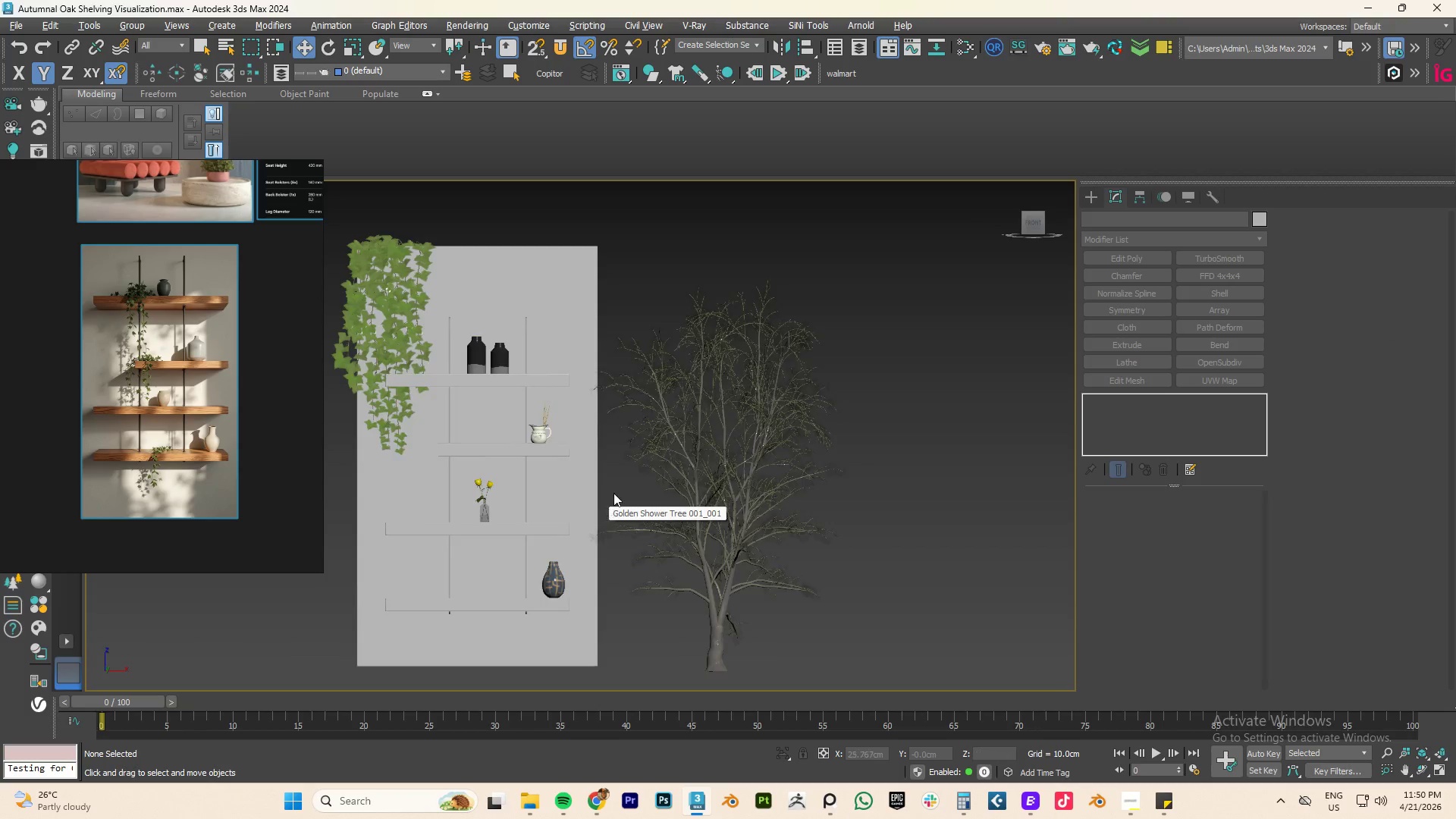 
scroll: coordinate [613, 493], scroll_direction: down, amount: 3.0
 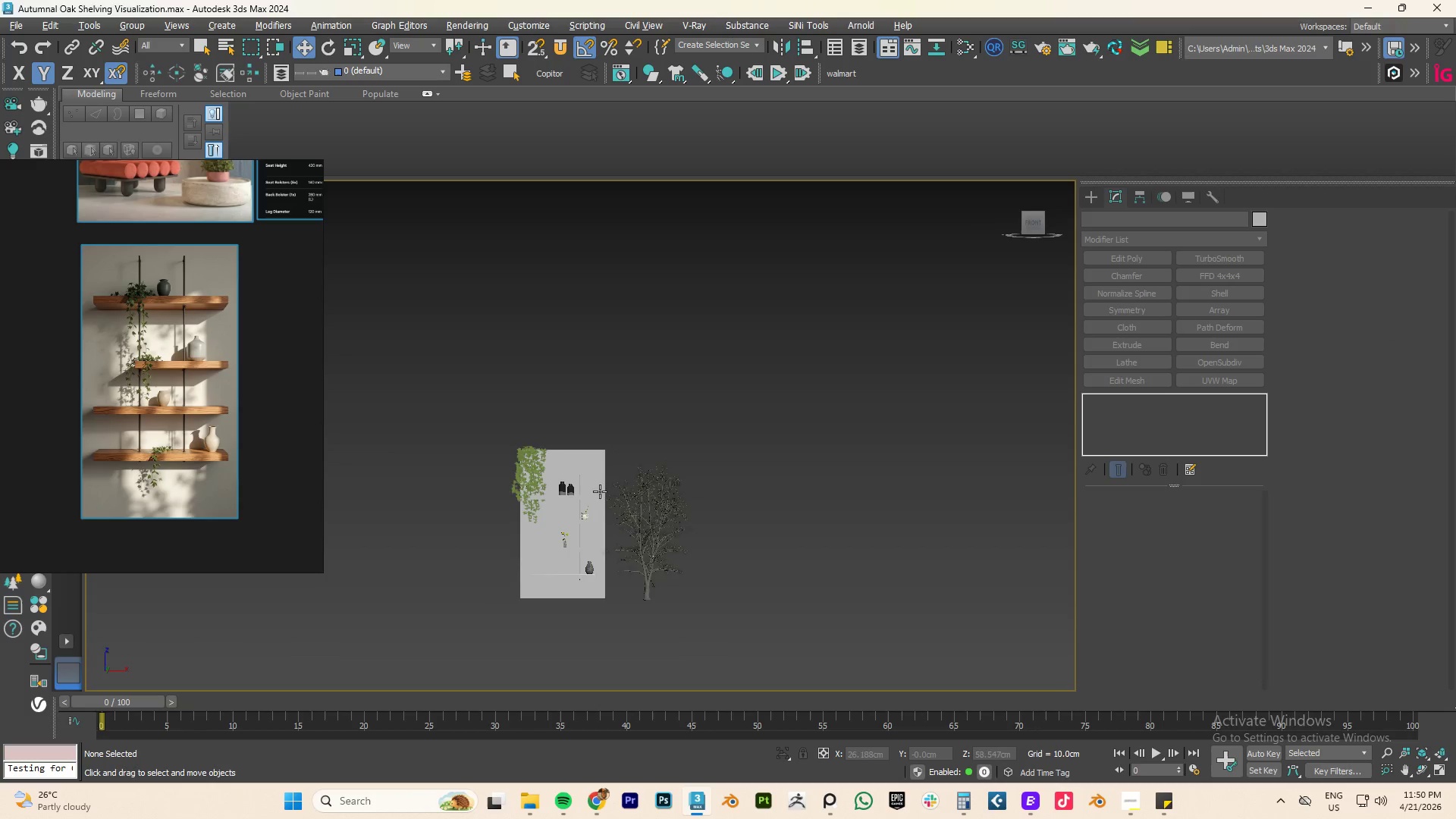 
hold_key(key=Space, duration=0.44)
 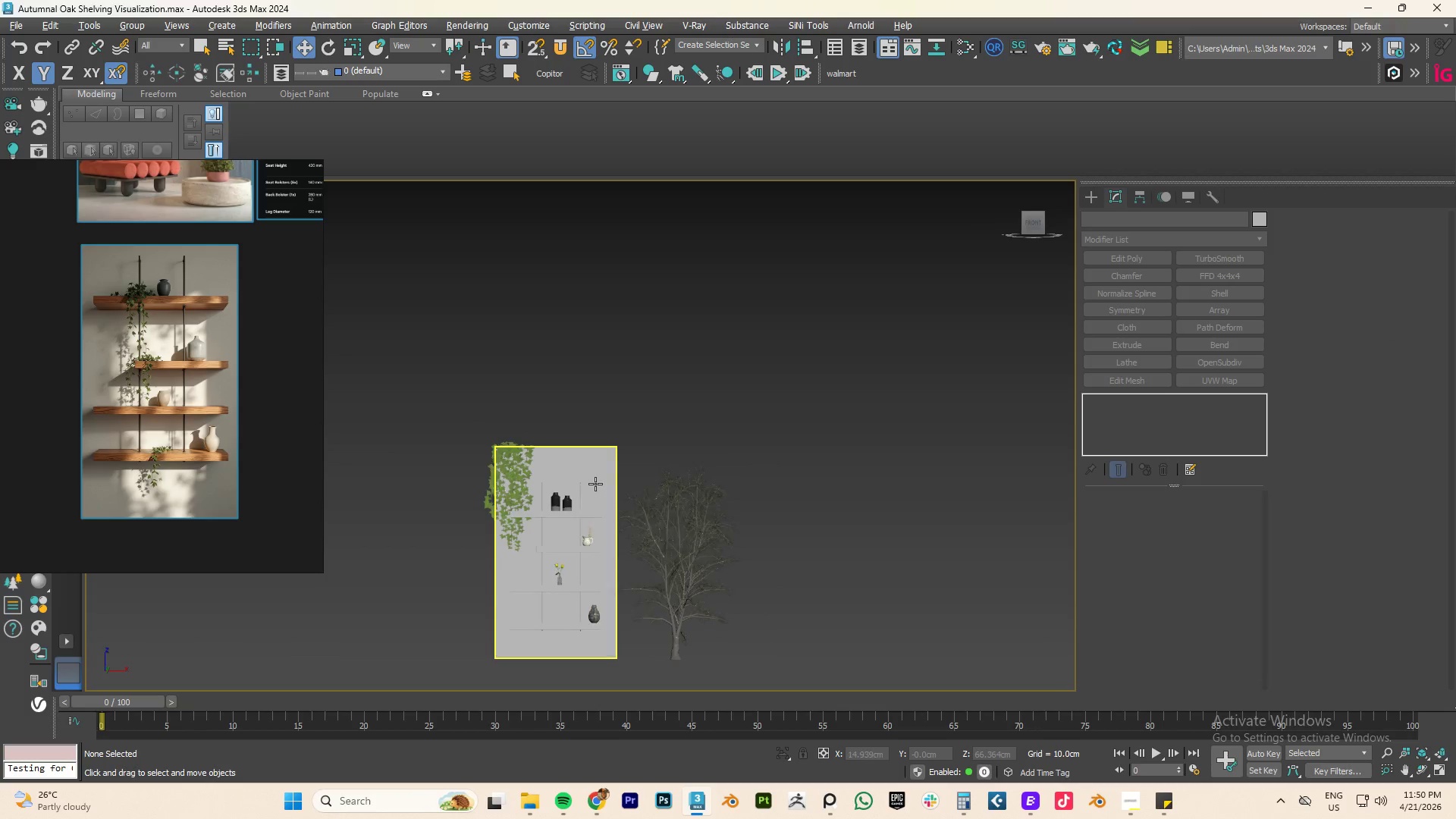 
scroll: coordinate [606, 471], scroll_direction: up, amount: 1.0
 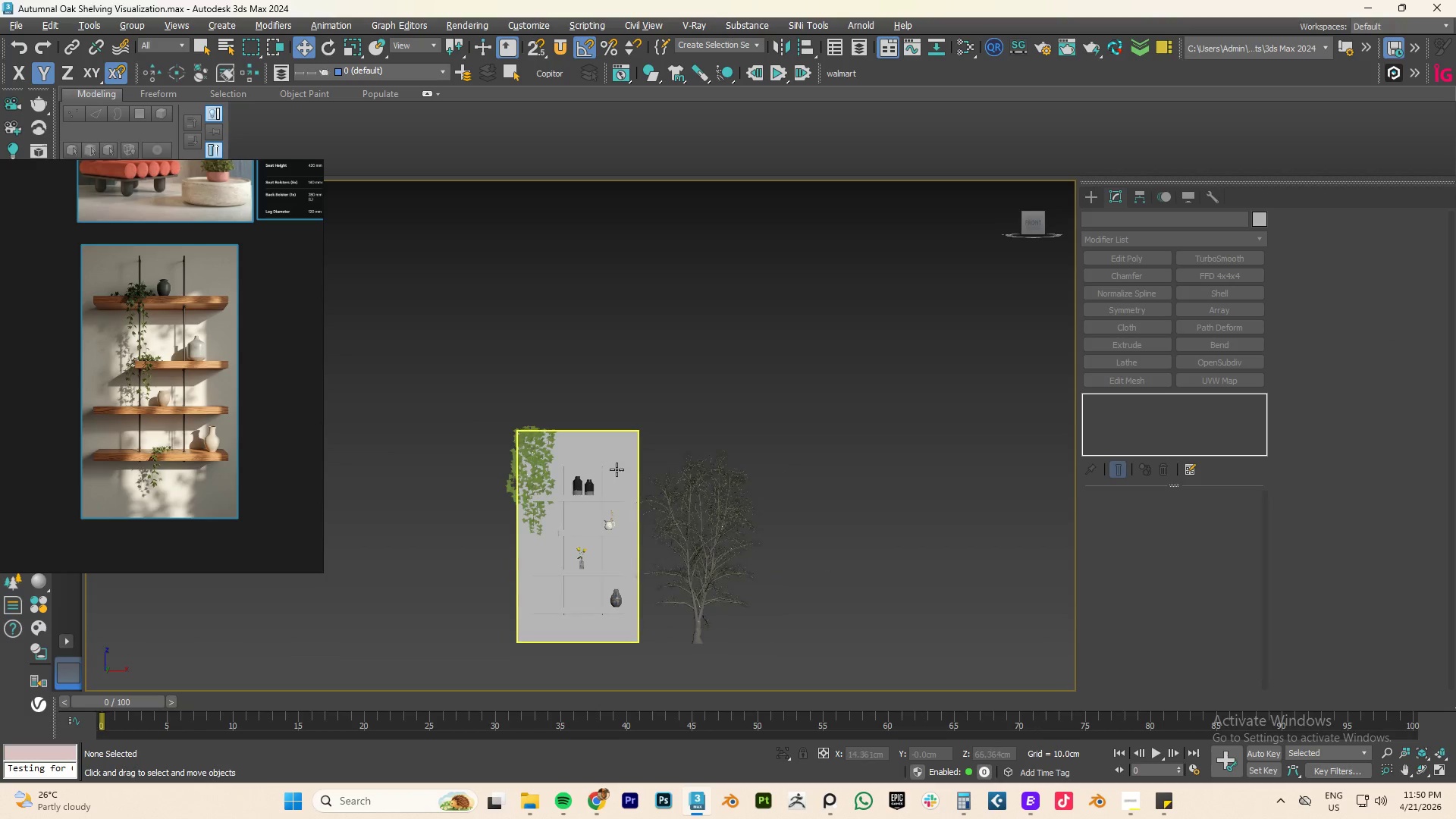 
key(Alt+AltLeft)
 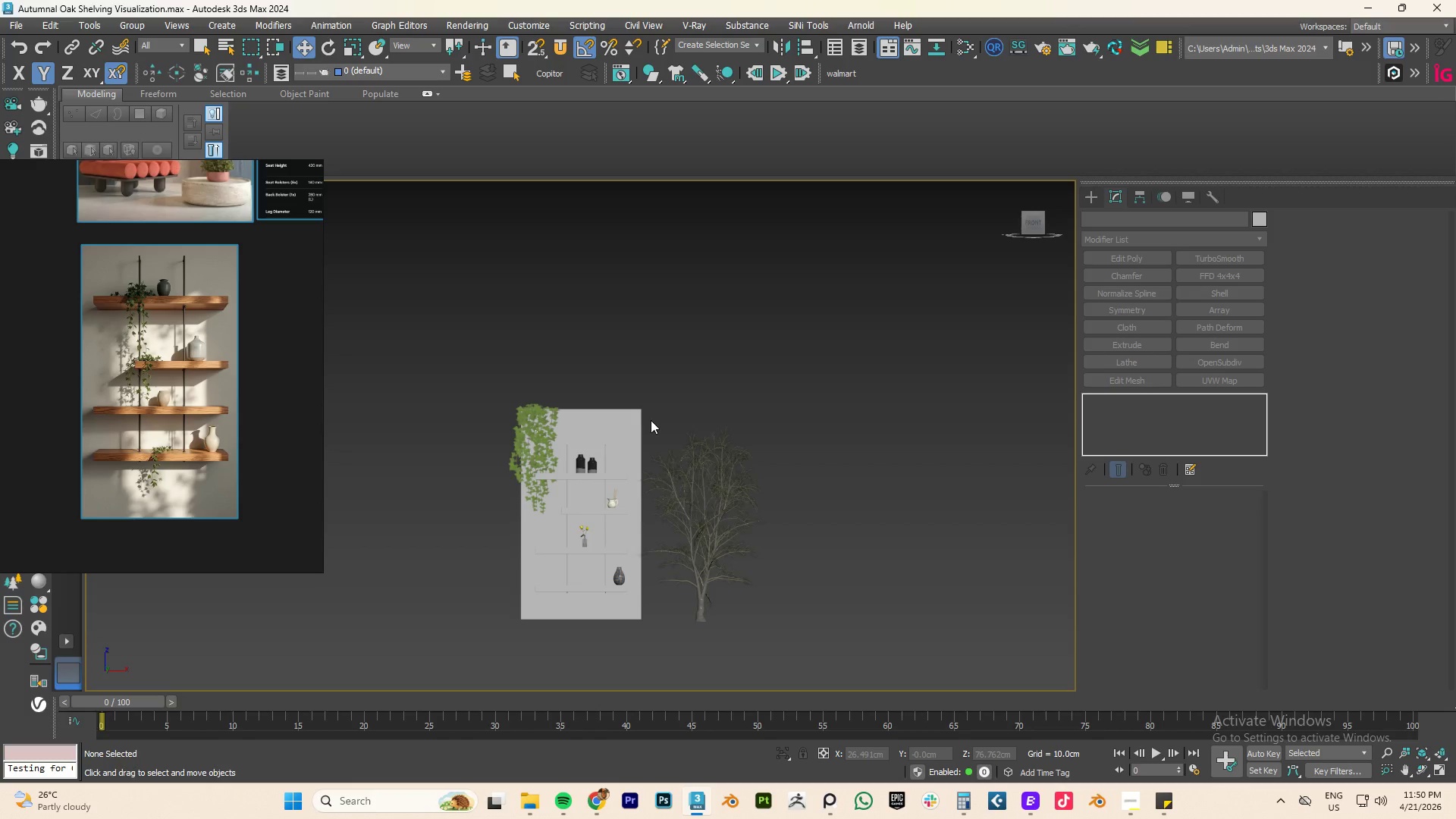 
type(tz)
 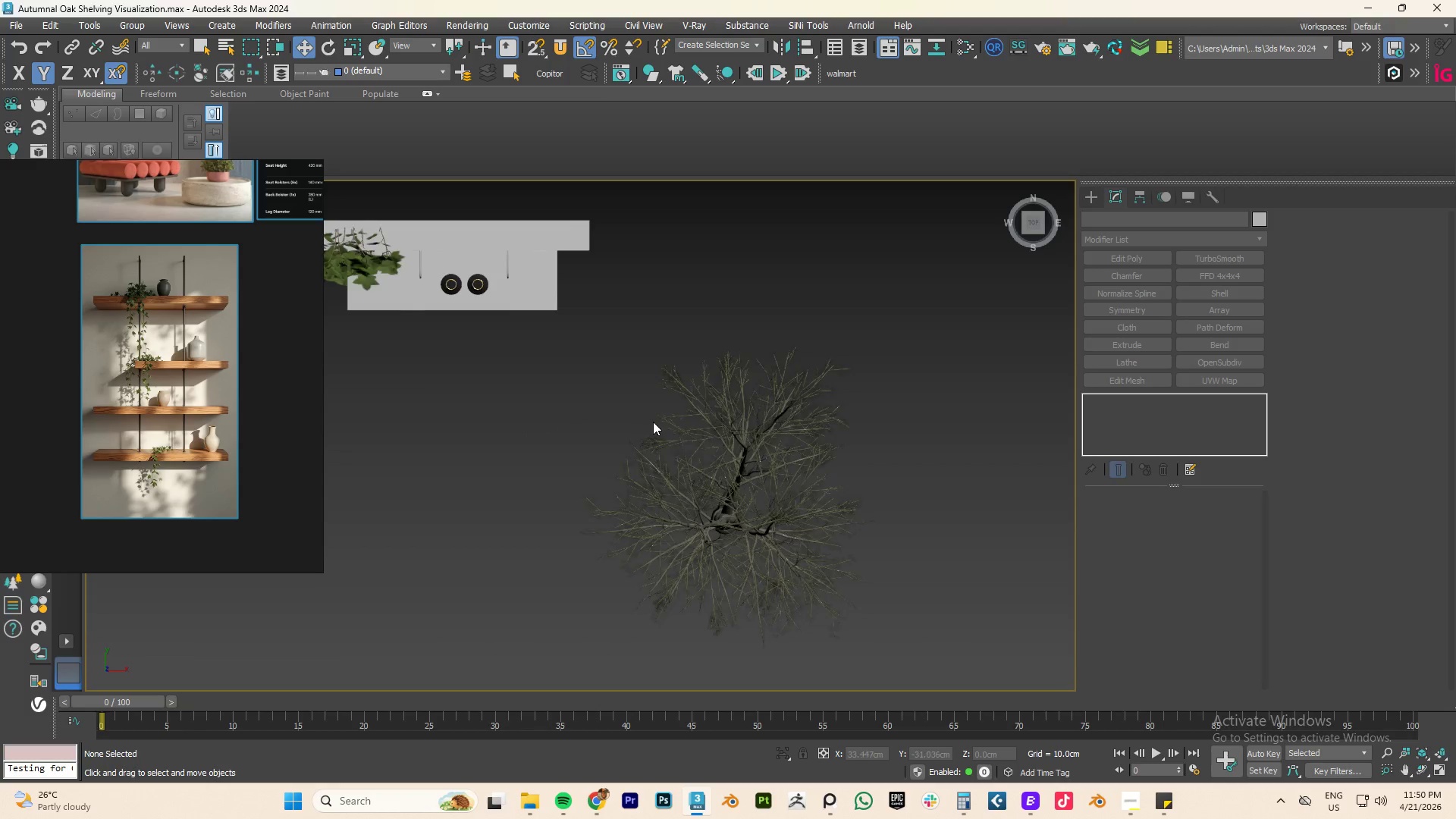 
scroll: coordinate [653, 422], scroll_direction: down, amount: 3.0
 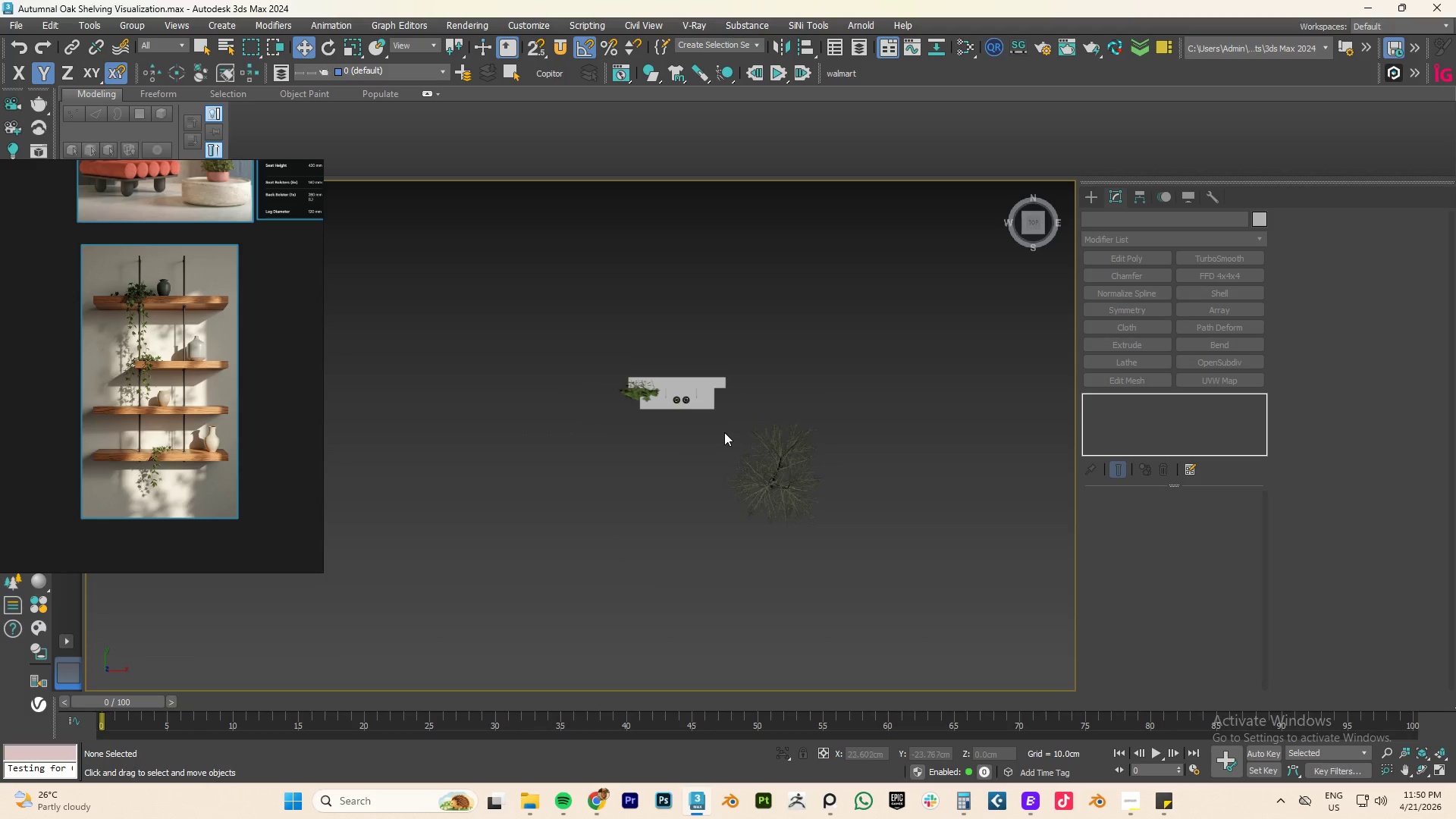 
scroll: coordinate [684, 388], scroll_direction: up, amount: 2.0
 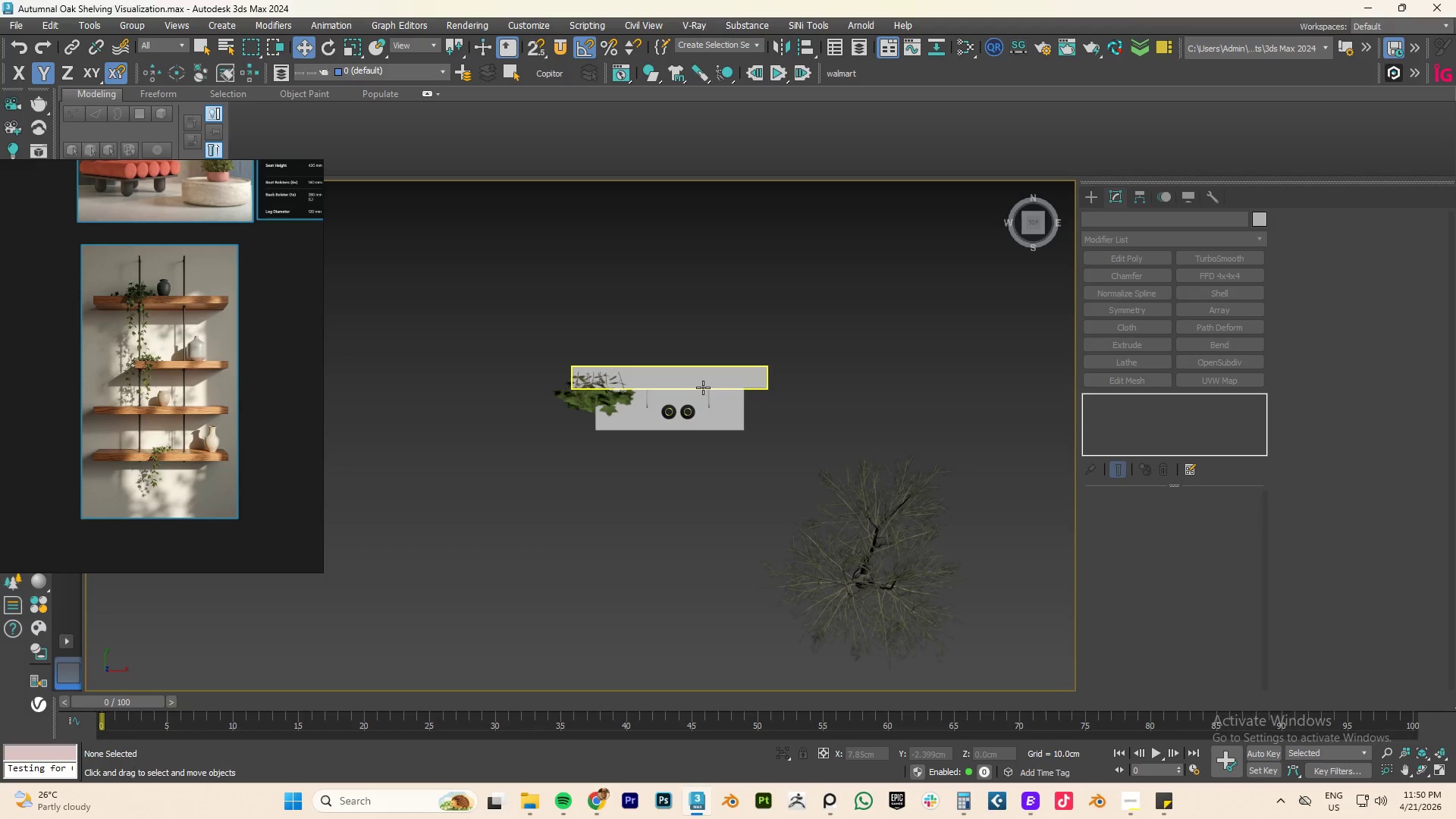 
key(Alt+W)
 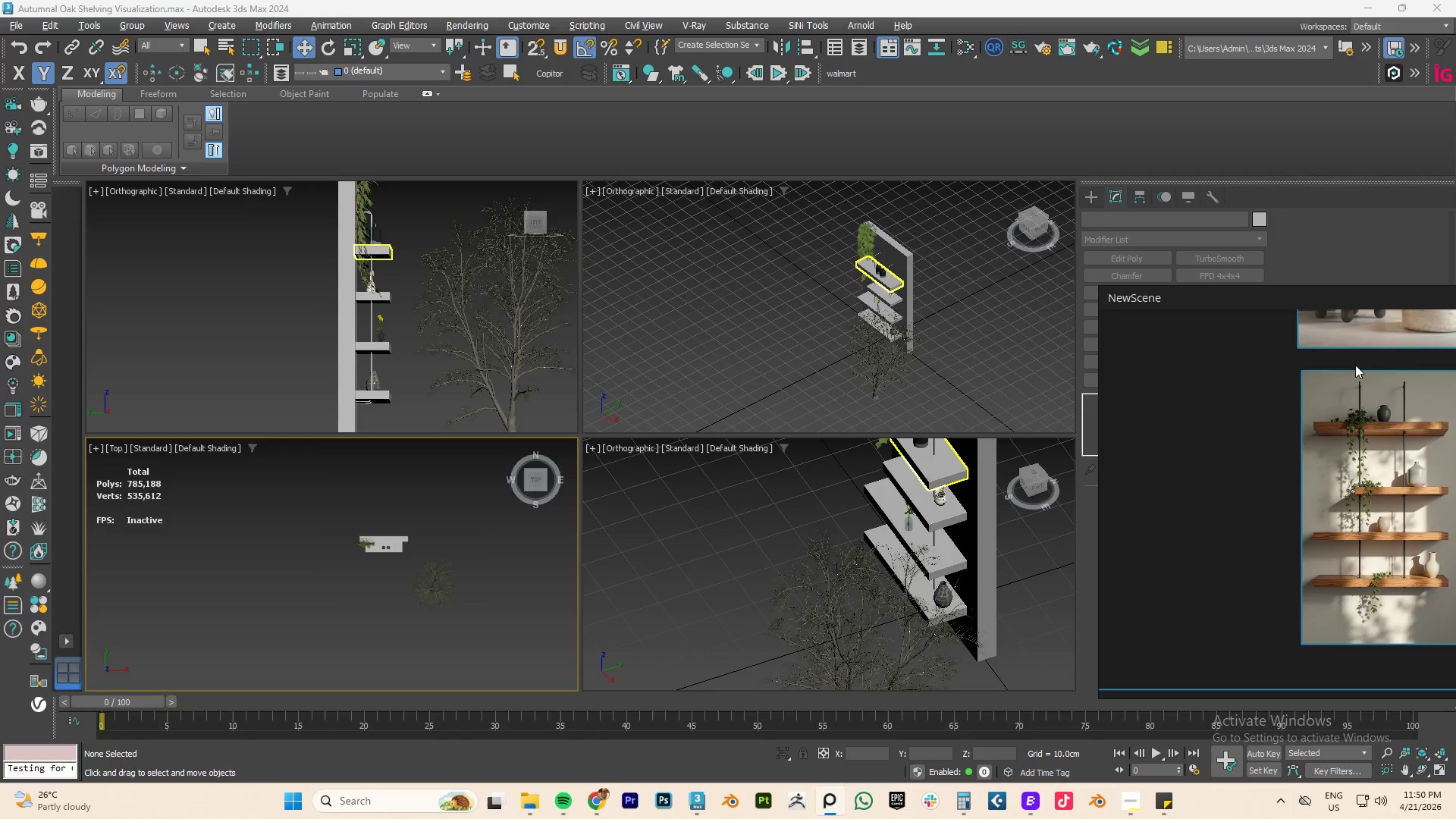 
scroll: coordinate [701, 392], scroll_direction: down, amount: 2.0
 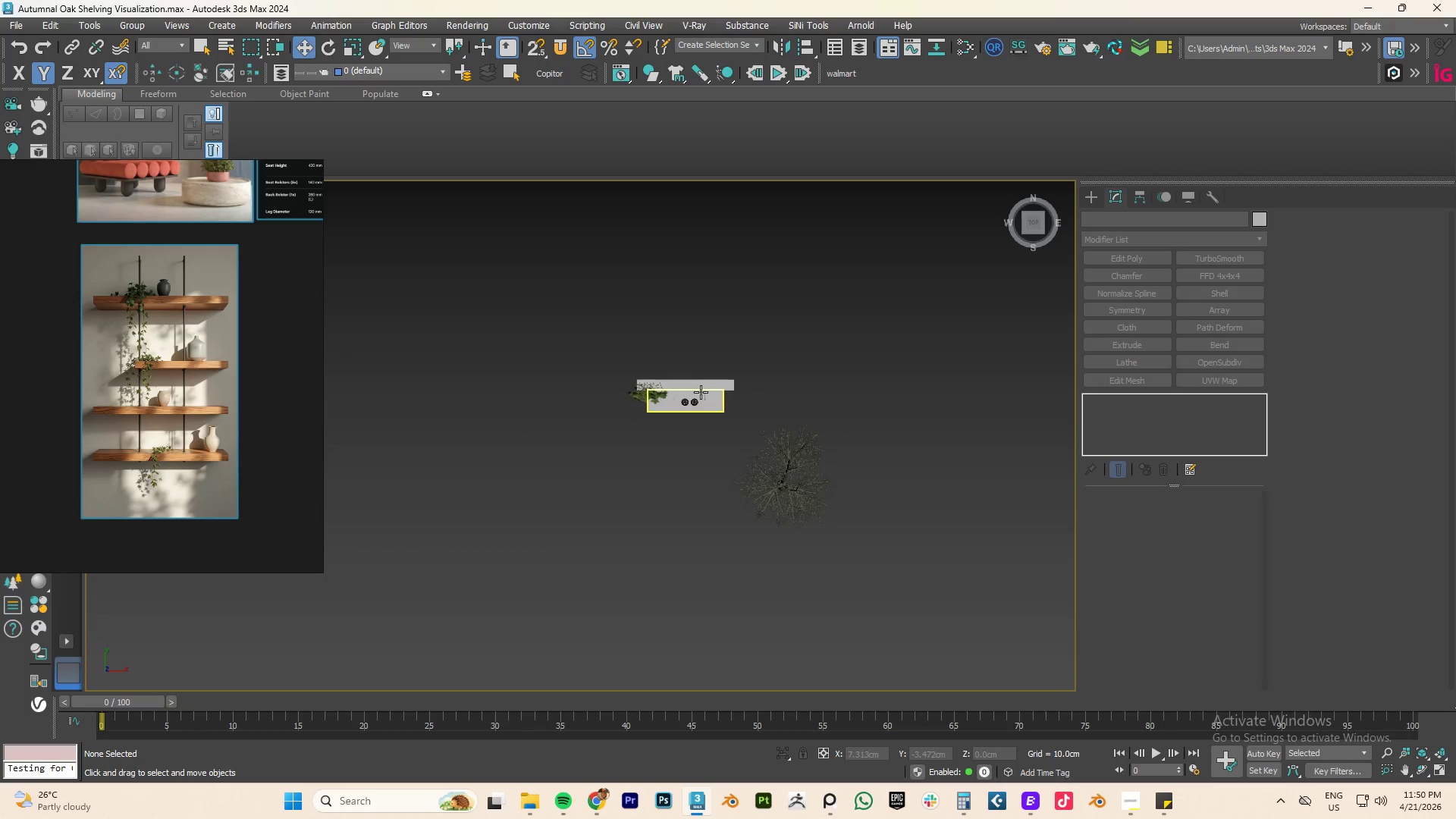 
hold_key(key=AltLeft, duration=0.55)
 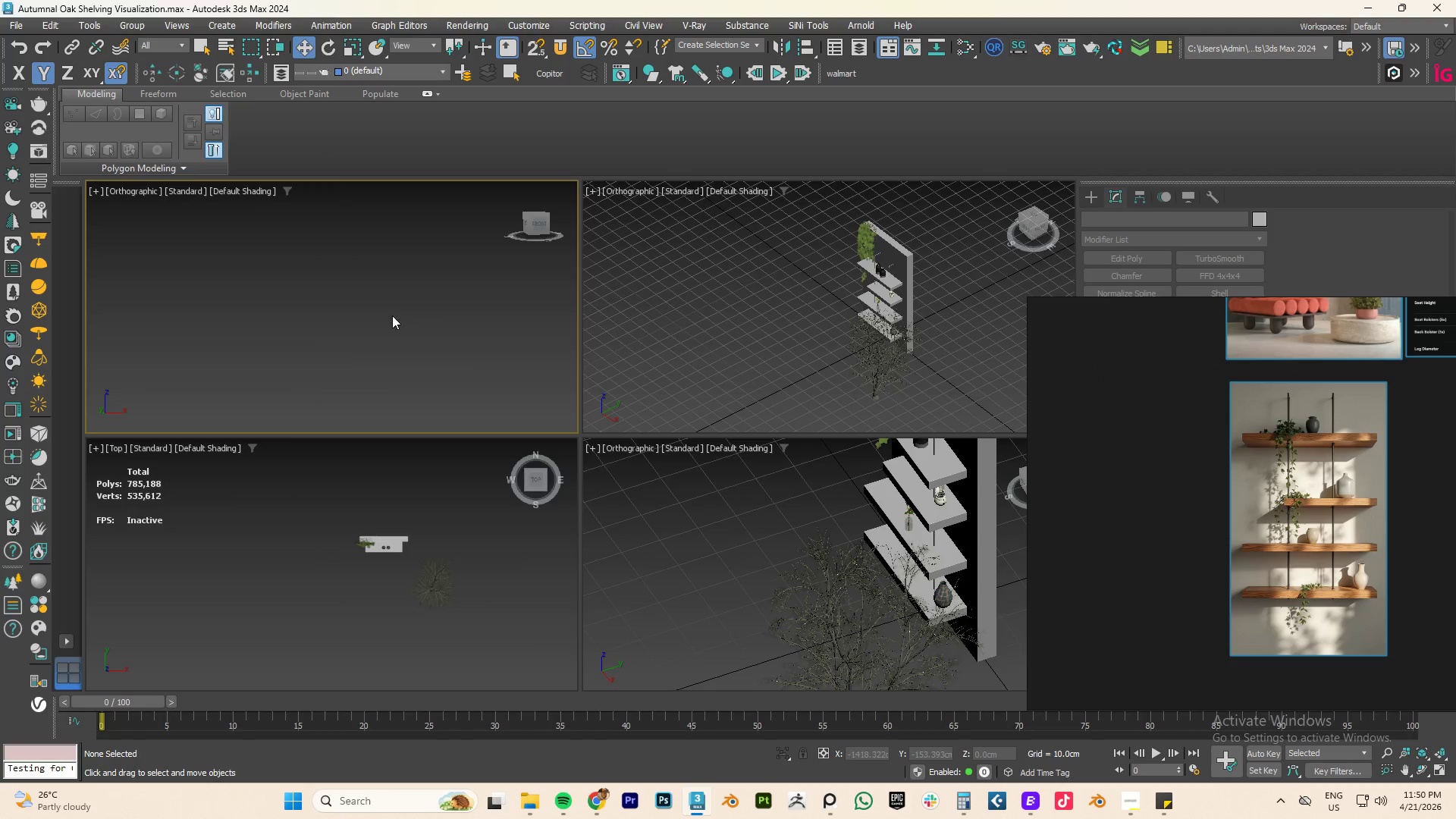 
scroll: coordinate [496, 306], scroll_direction: down, amount: 4.0
 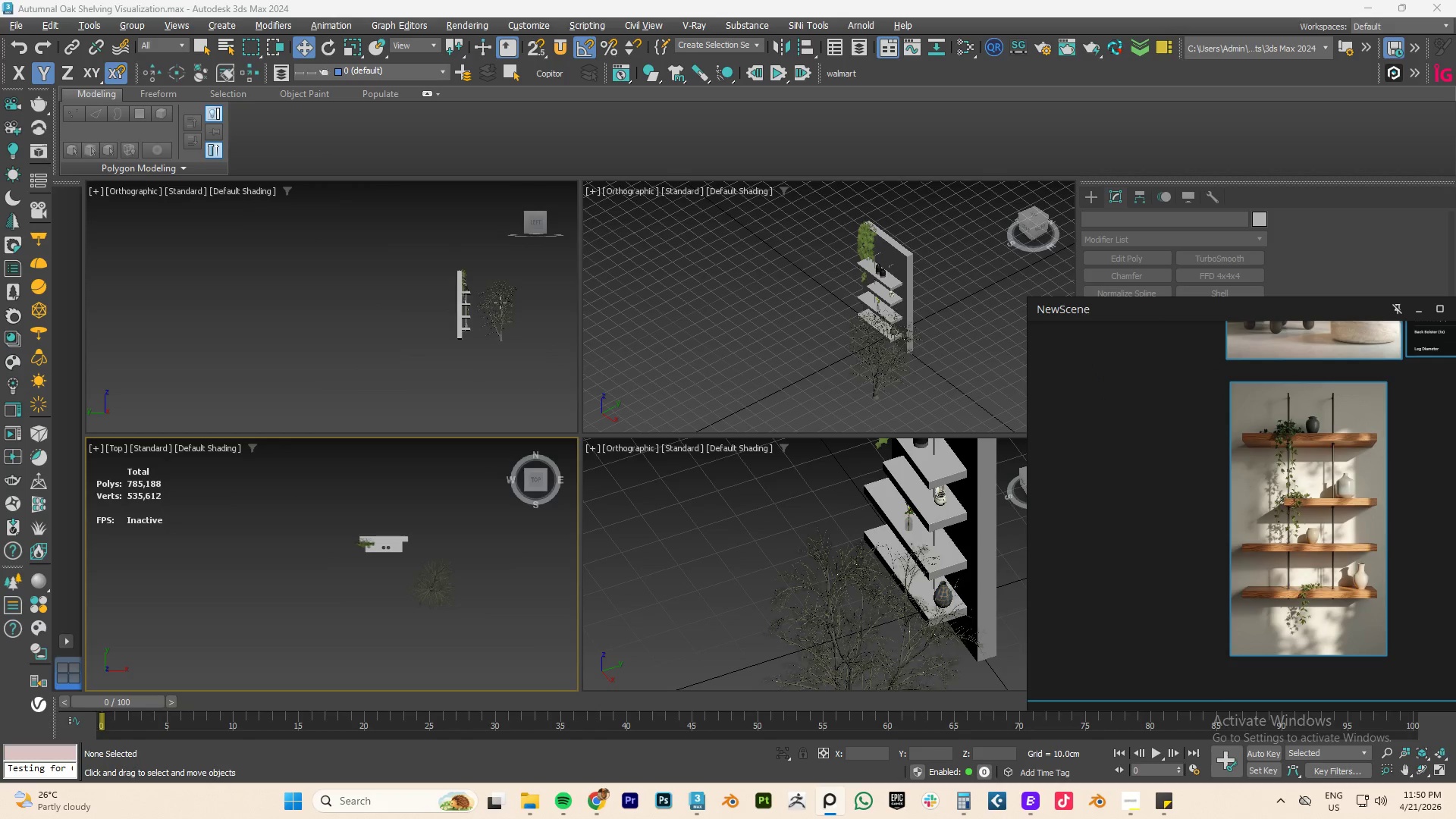 
type(fz)
 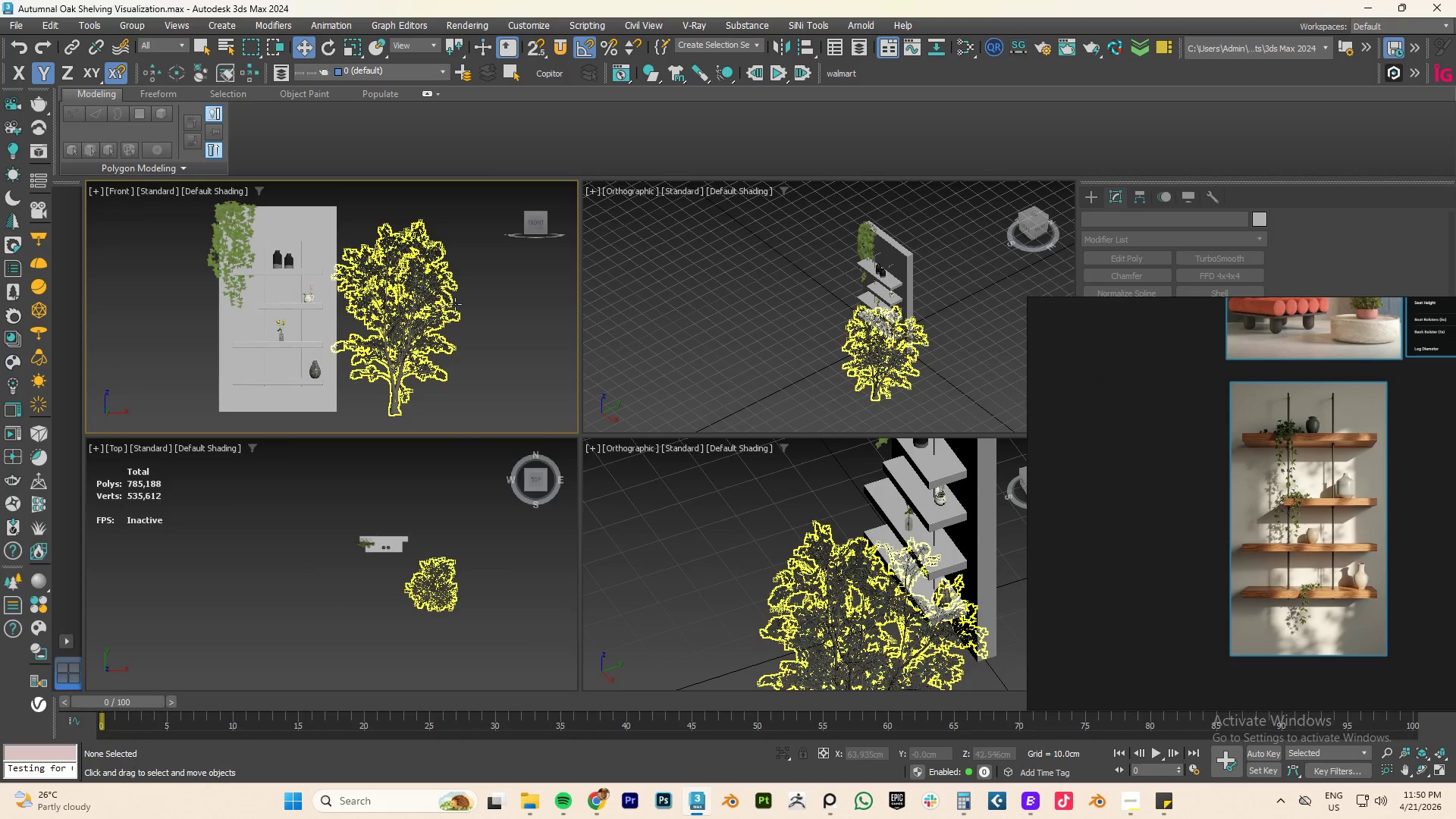 
scroll: coordinate [392, 315], scroll_direction: up, amount: 1.0
 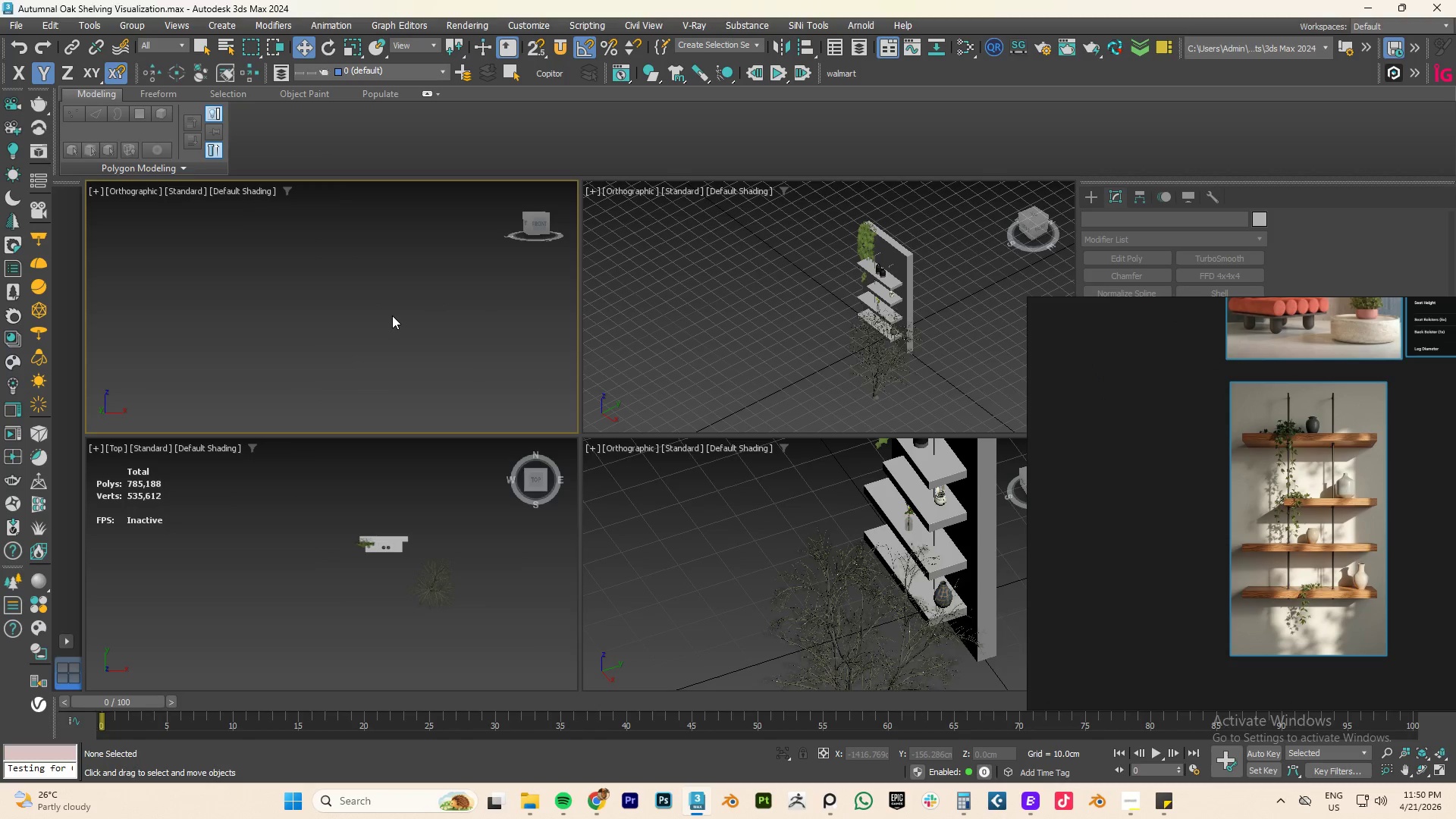 
scroll: coordinate [474, 302], scroll_direction: down, amount: 1.0
 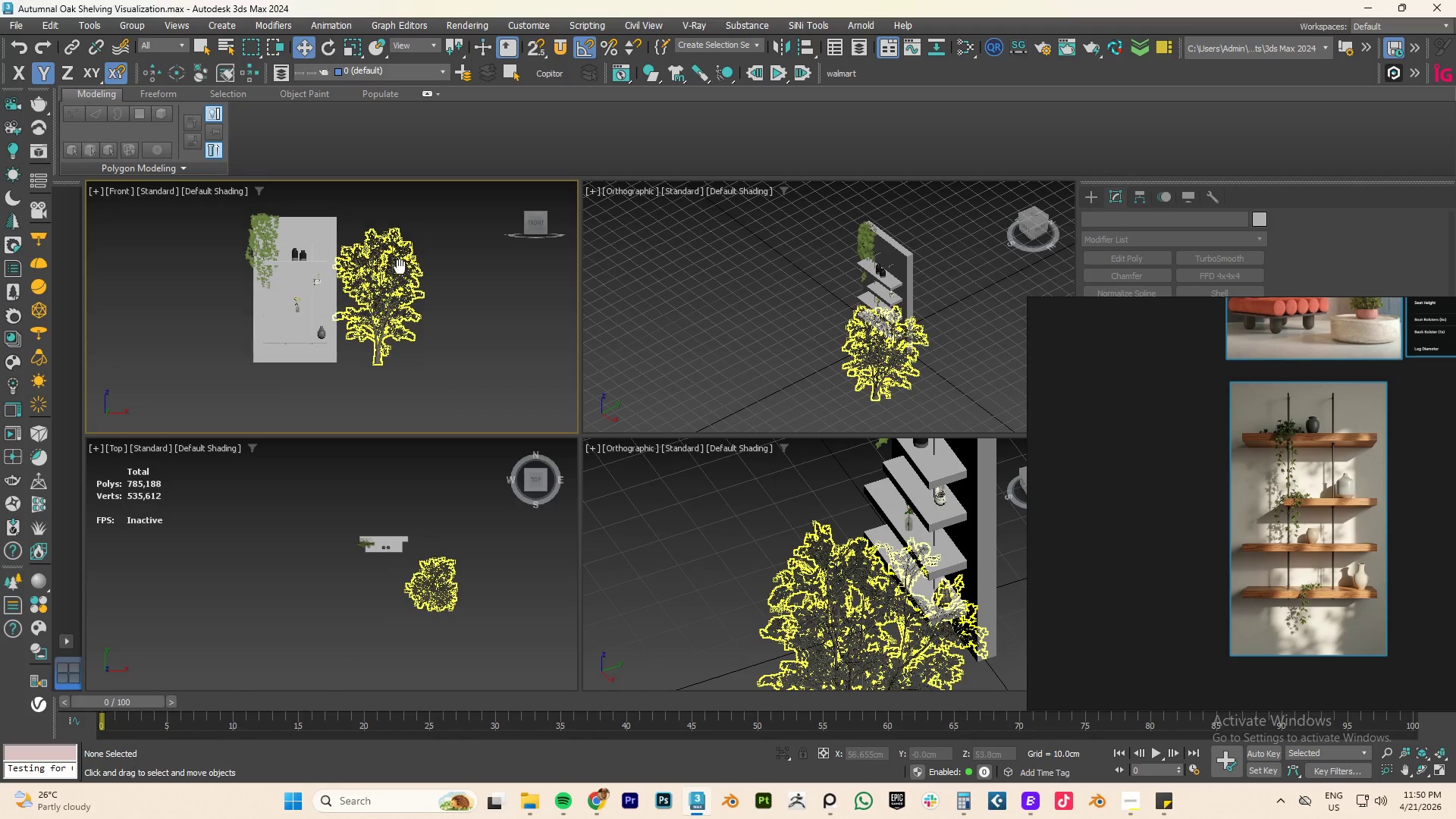 
left_click([854, 291])
 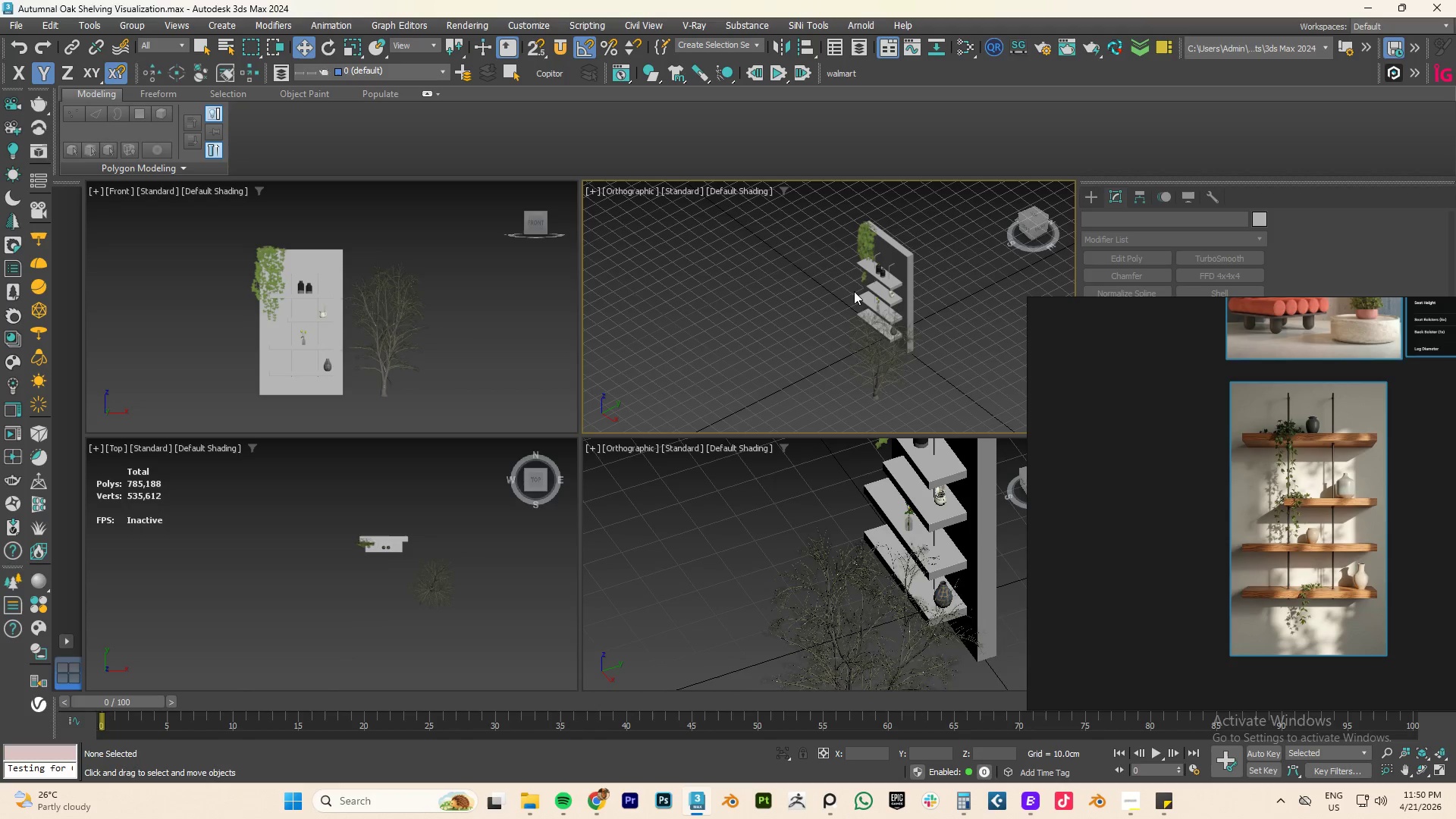 
key(X)
 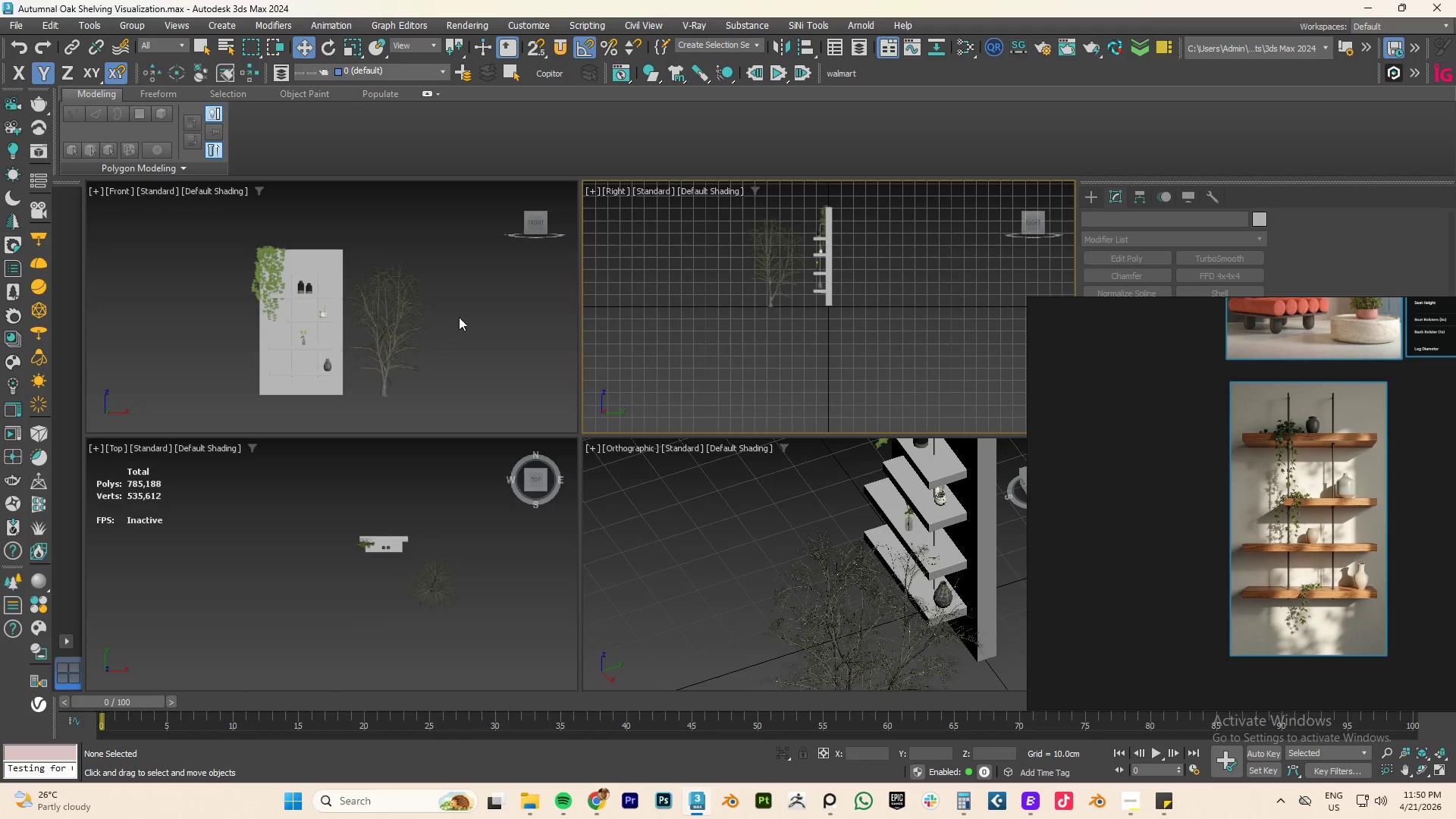 
scroll: coordinate [348, 330], scroll_direction: none, amount: 0.0
 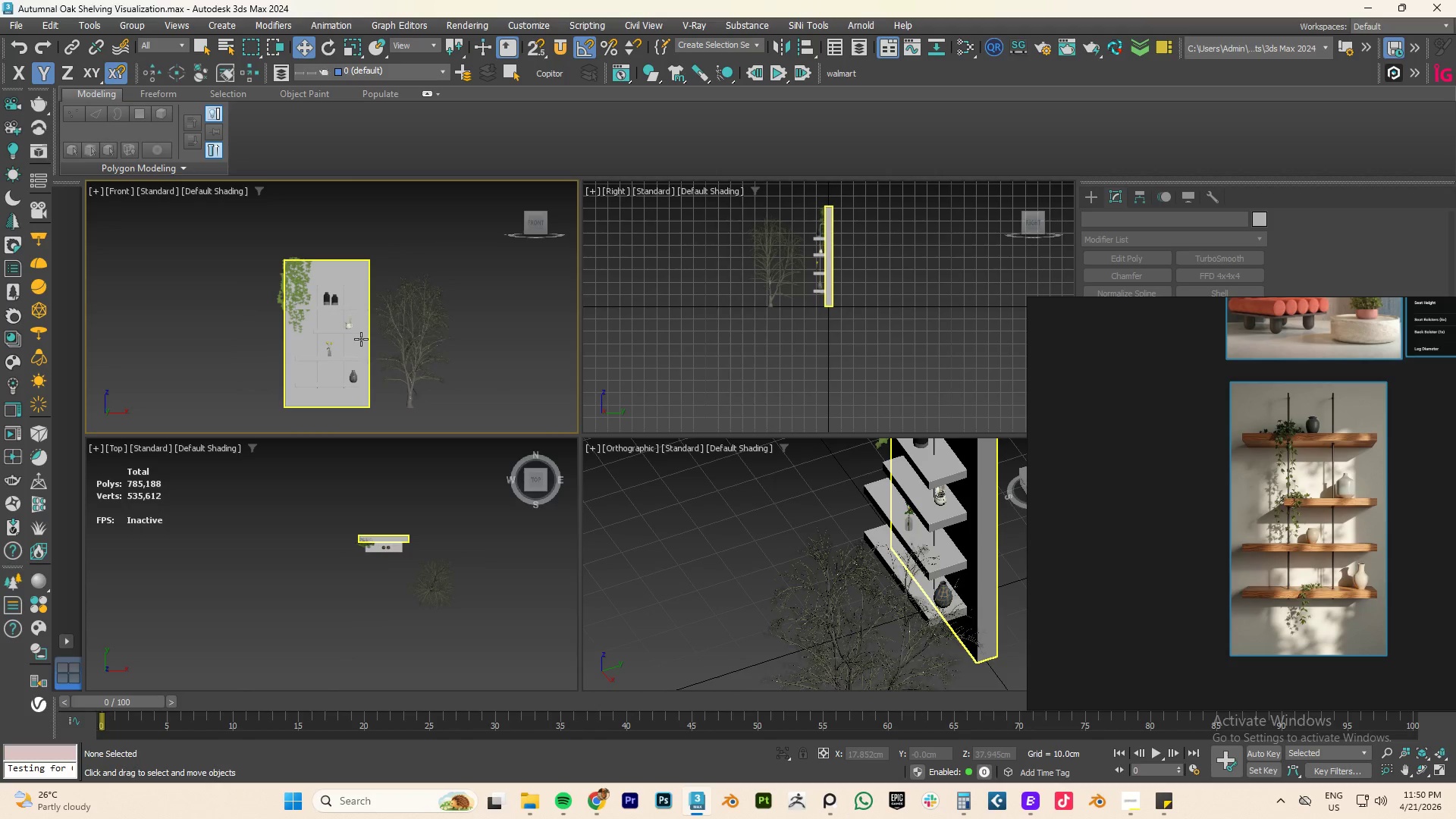 
scroll: coordinate [364, 338], scroll_direction: up, amount: 1.0
 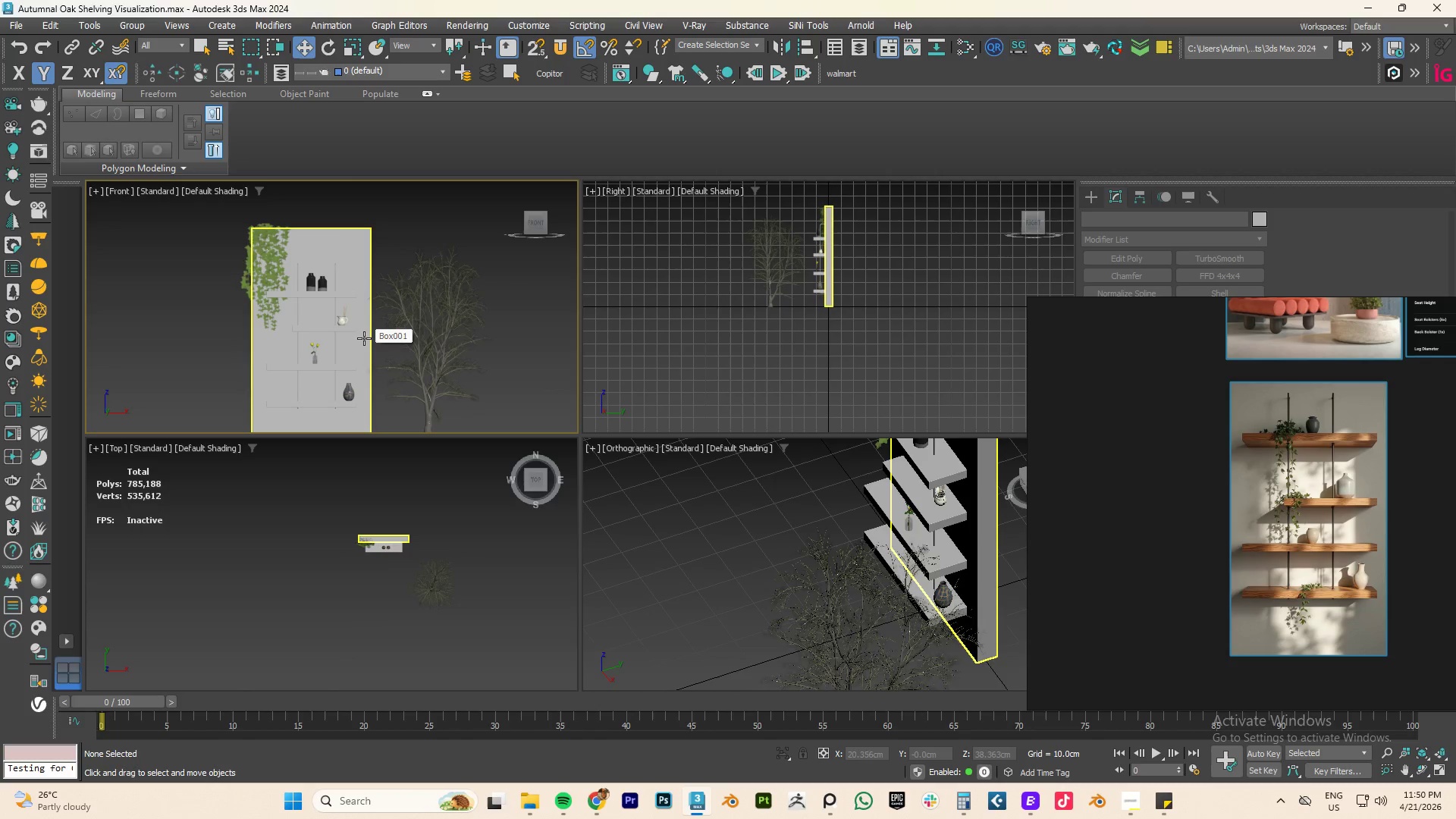 
scroll: coordinate [364, 338], scroll_direction: down, amount: 1.0
 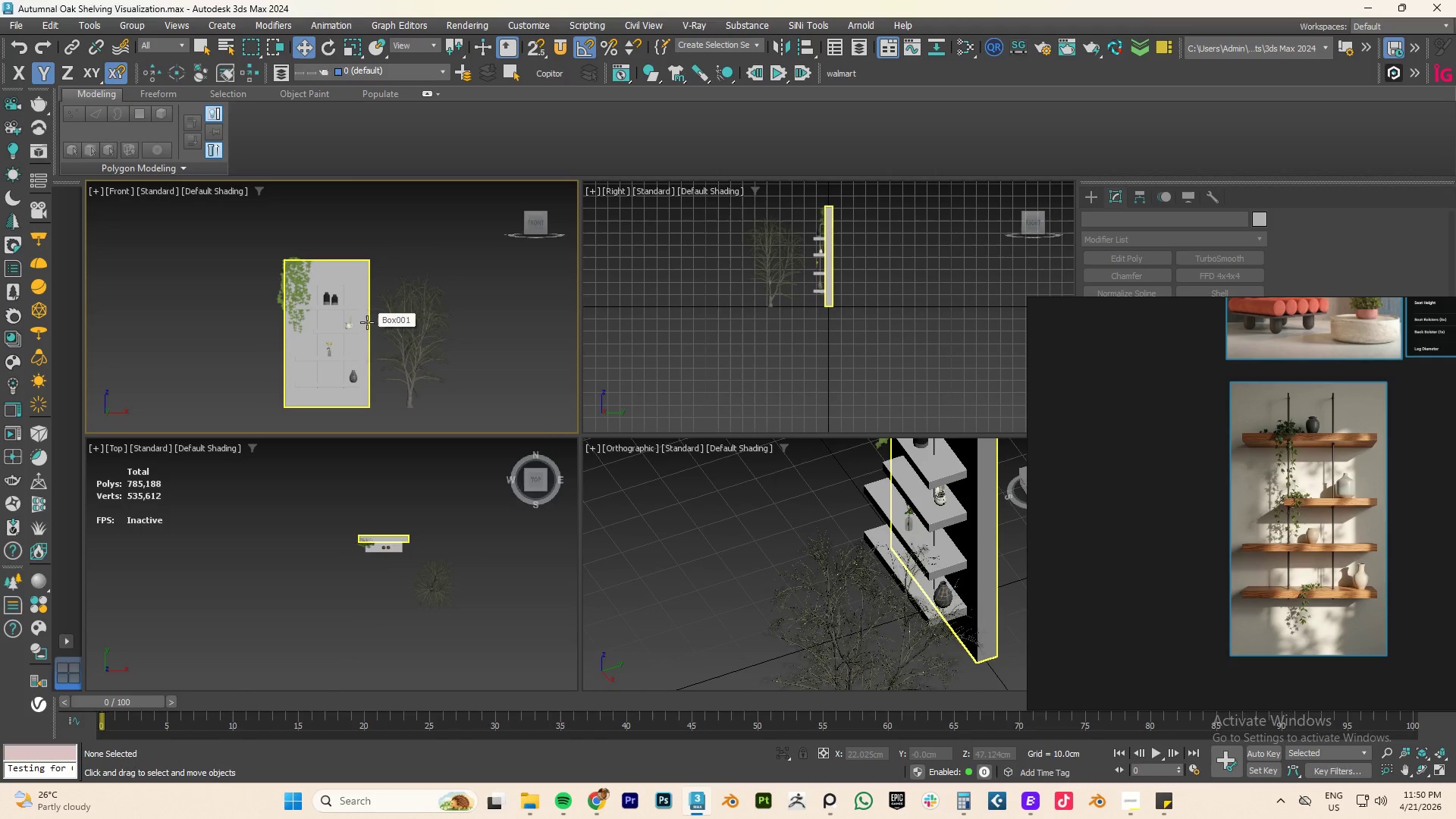 
type(tz)
 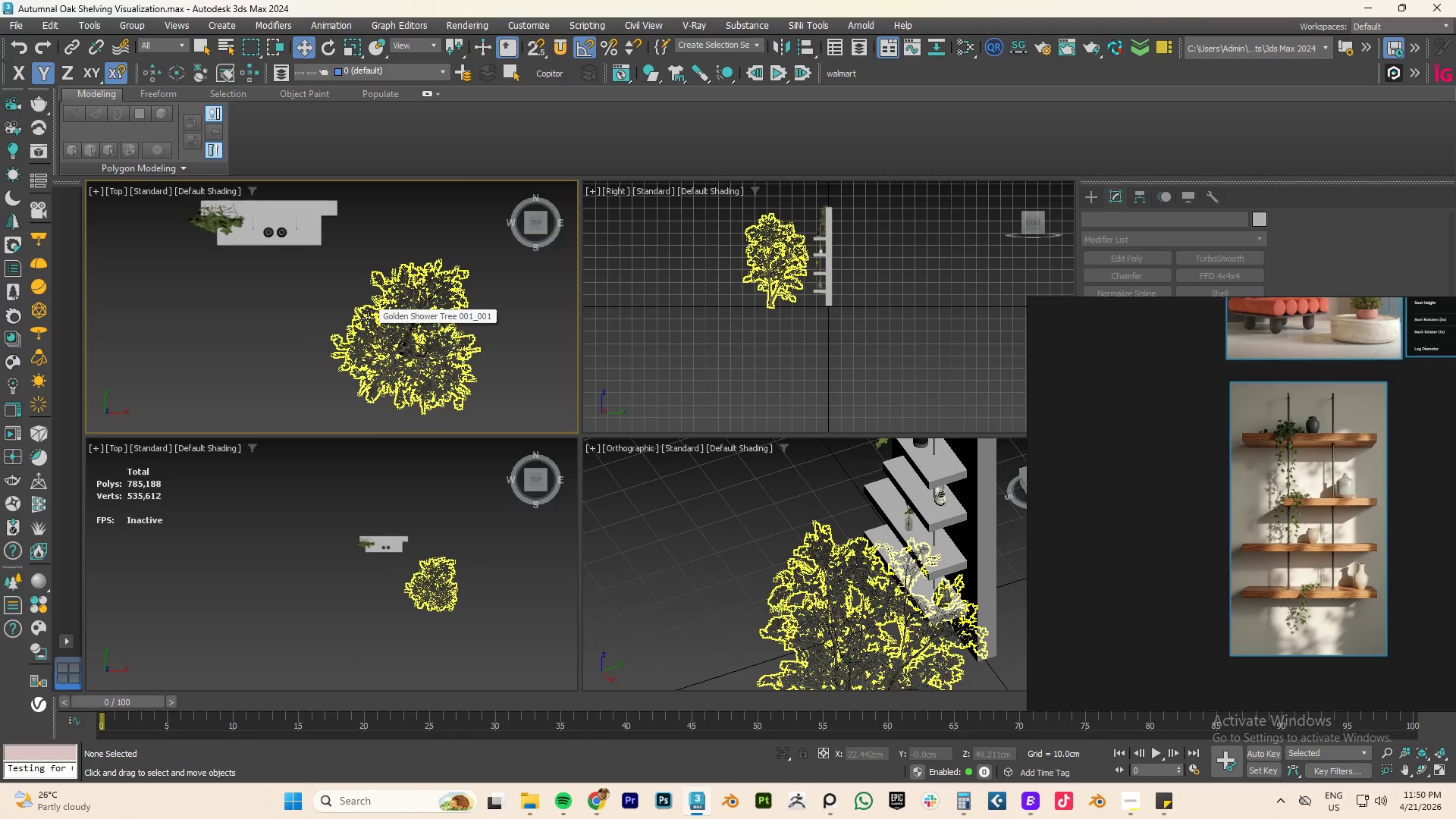 
scroll: coordinate [374, 312], scroll_direction: down, amount: 4.0
 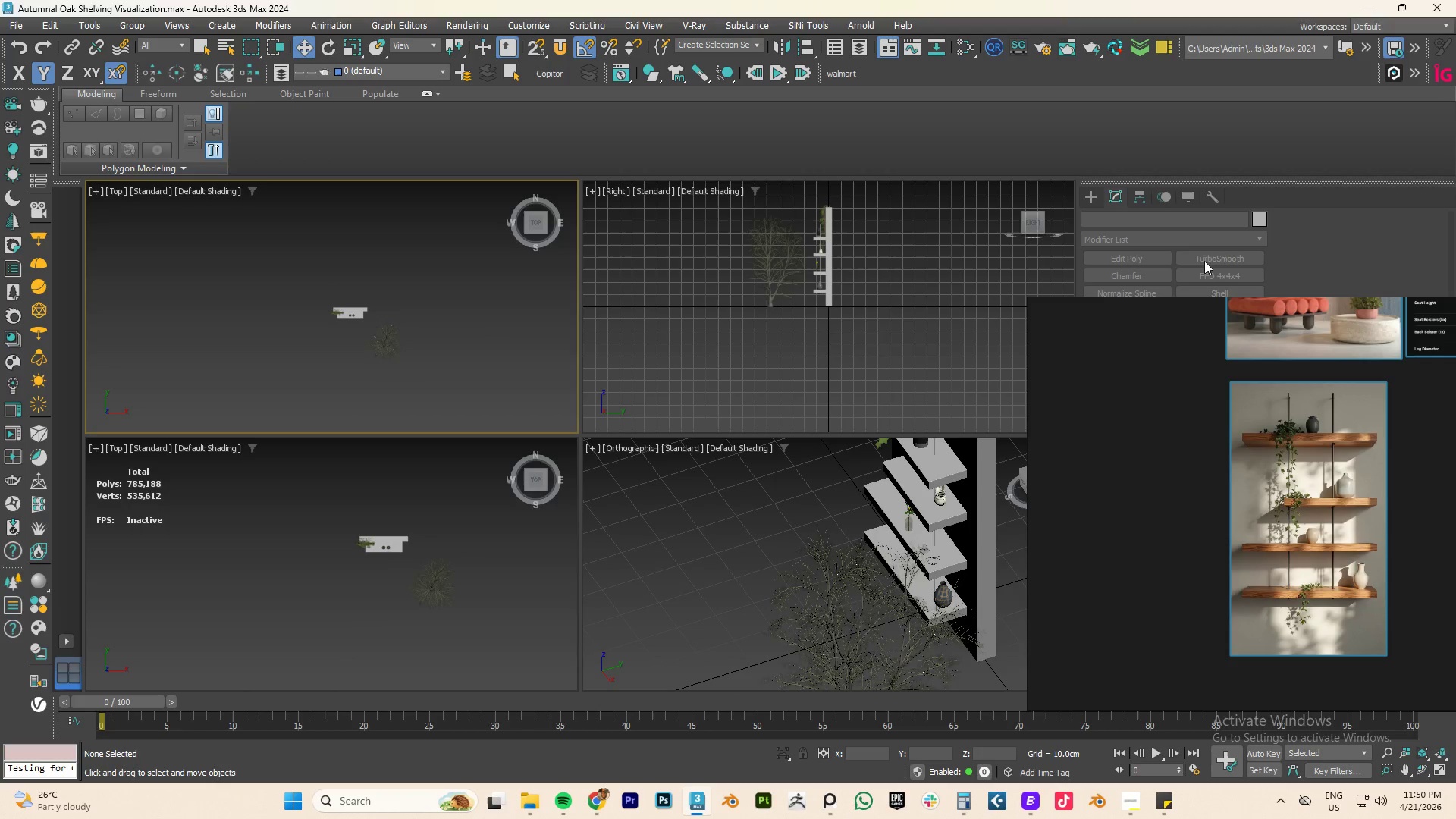 
left_click([1090, 201])
 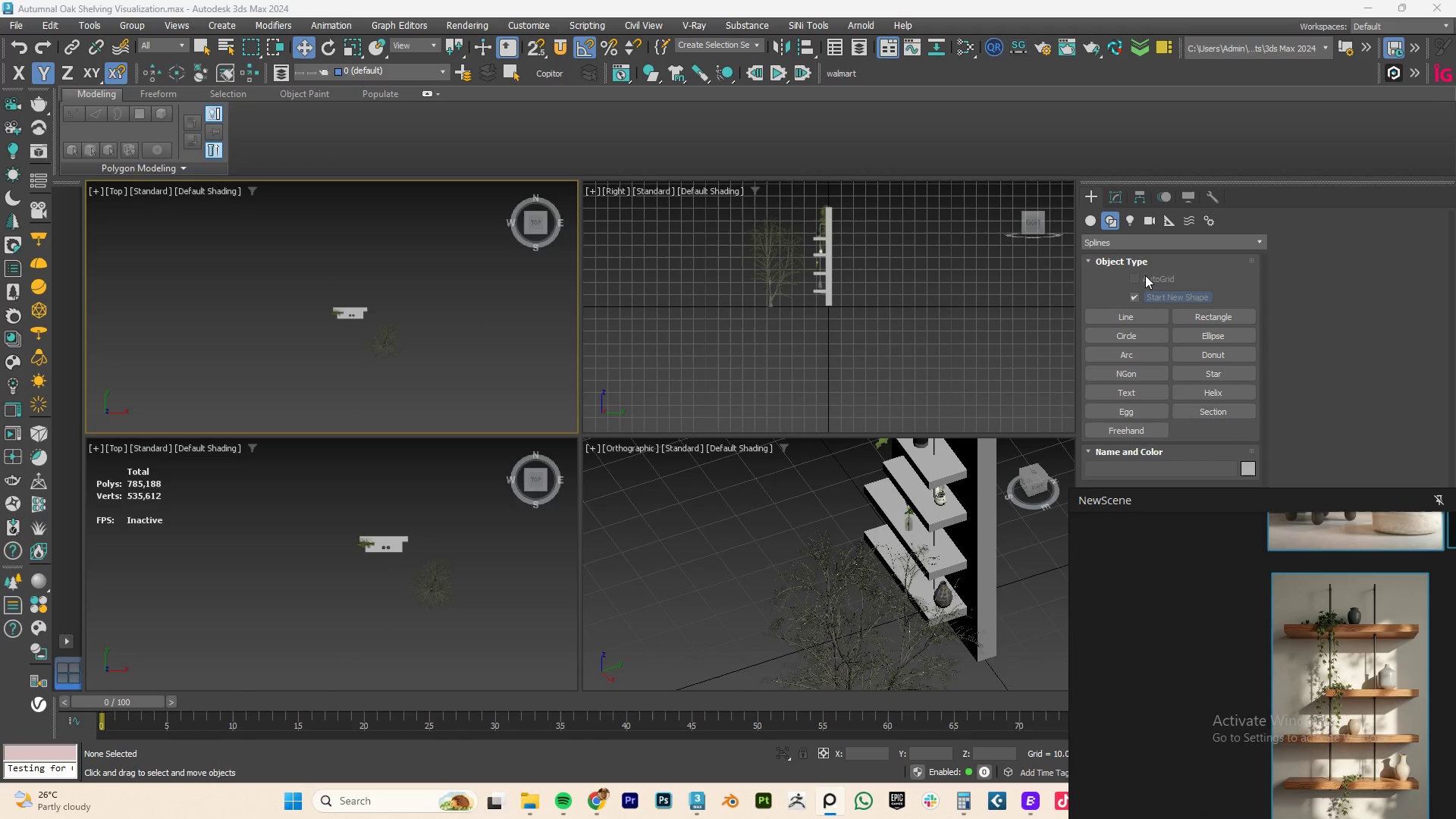 
left_click([1097, 224])
 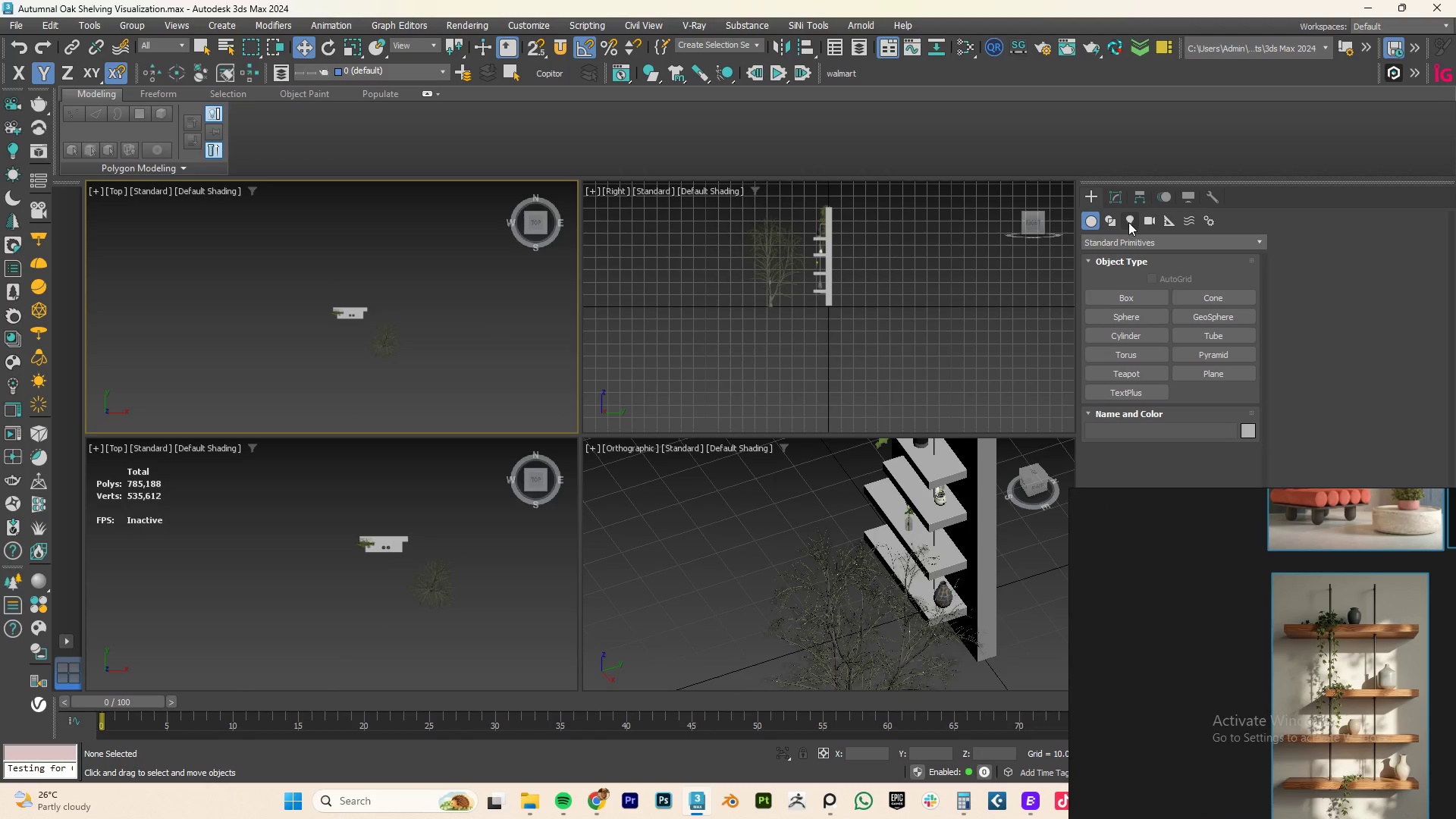 
left_click([1147, 220])
 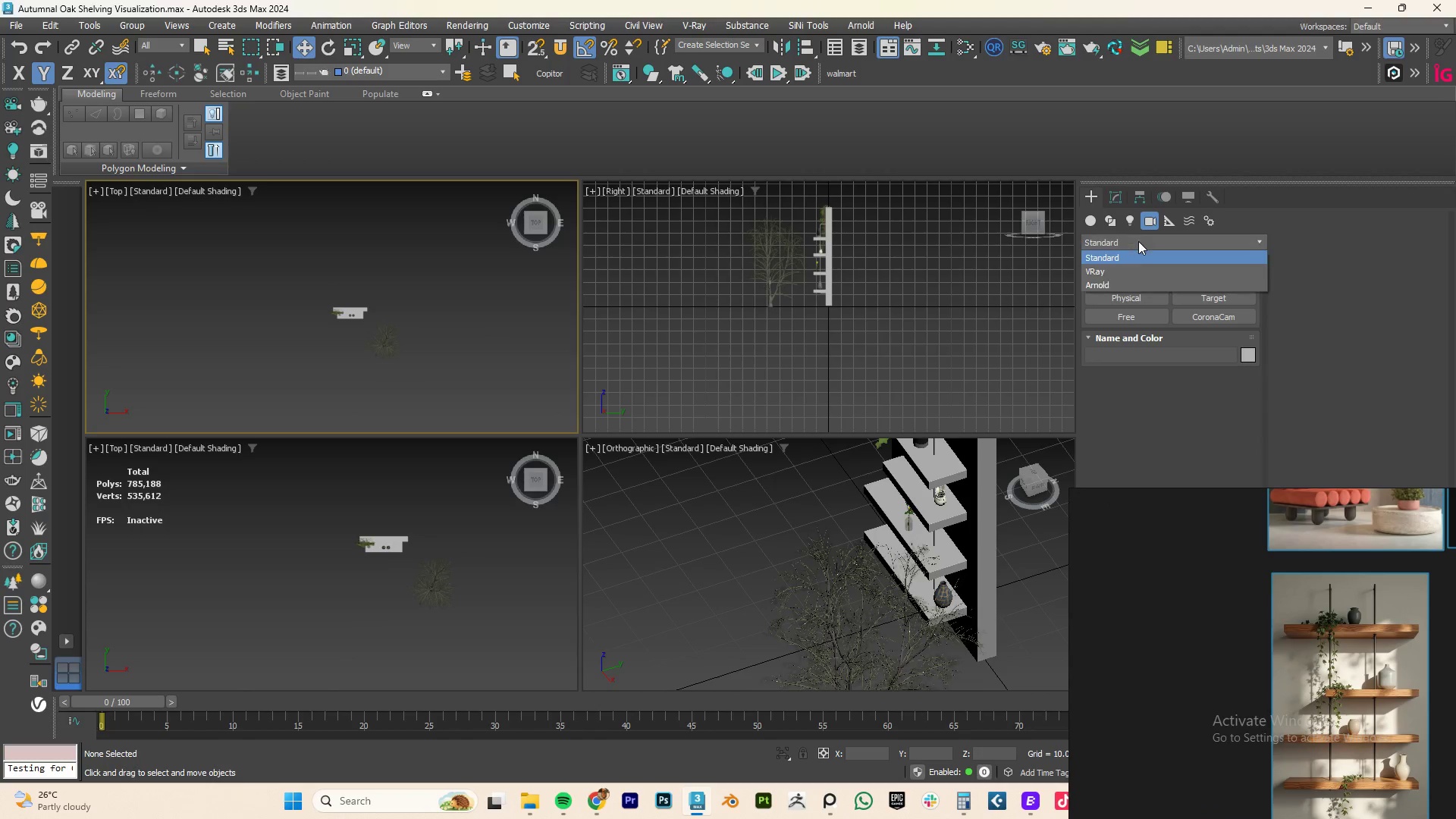 
double_click([1138, 241])
 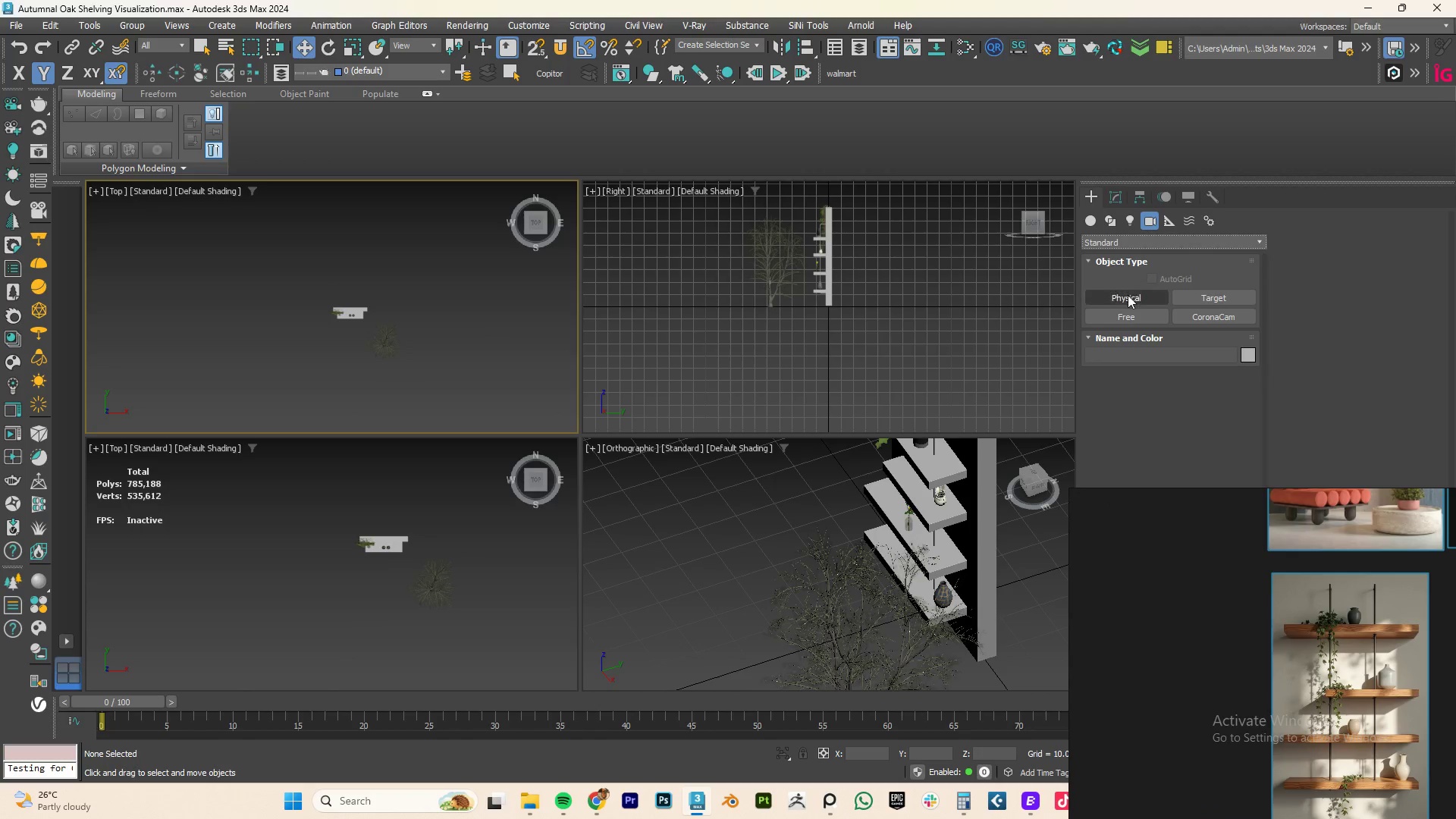 
left_click([1127, 297])
 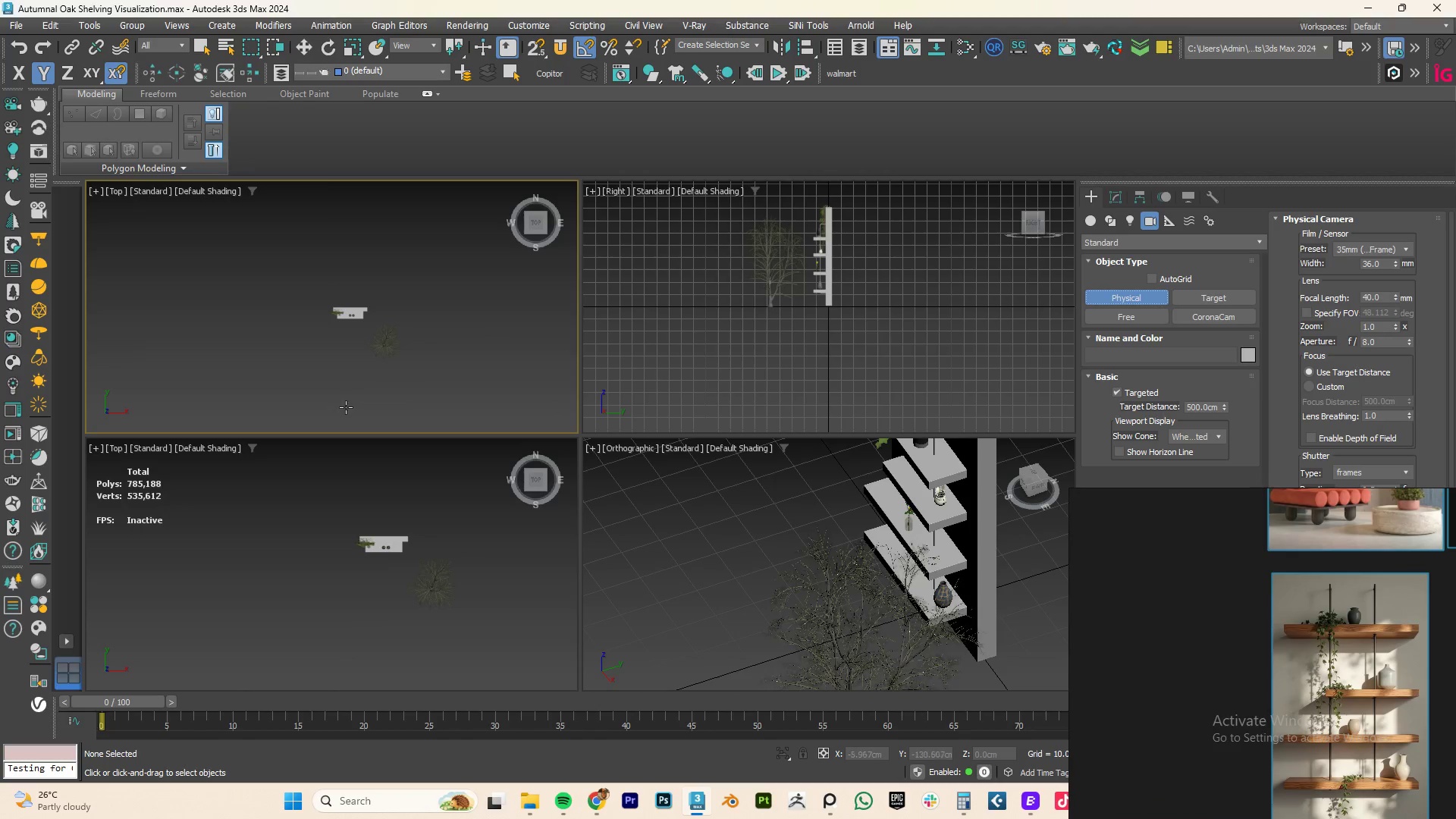 
left_click_drag(start_coordinate=[353, 413], to_coordinate=[350, 296])
 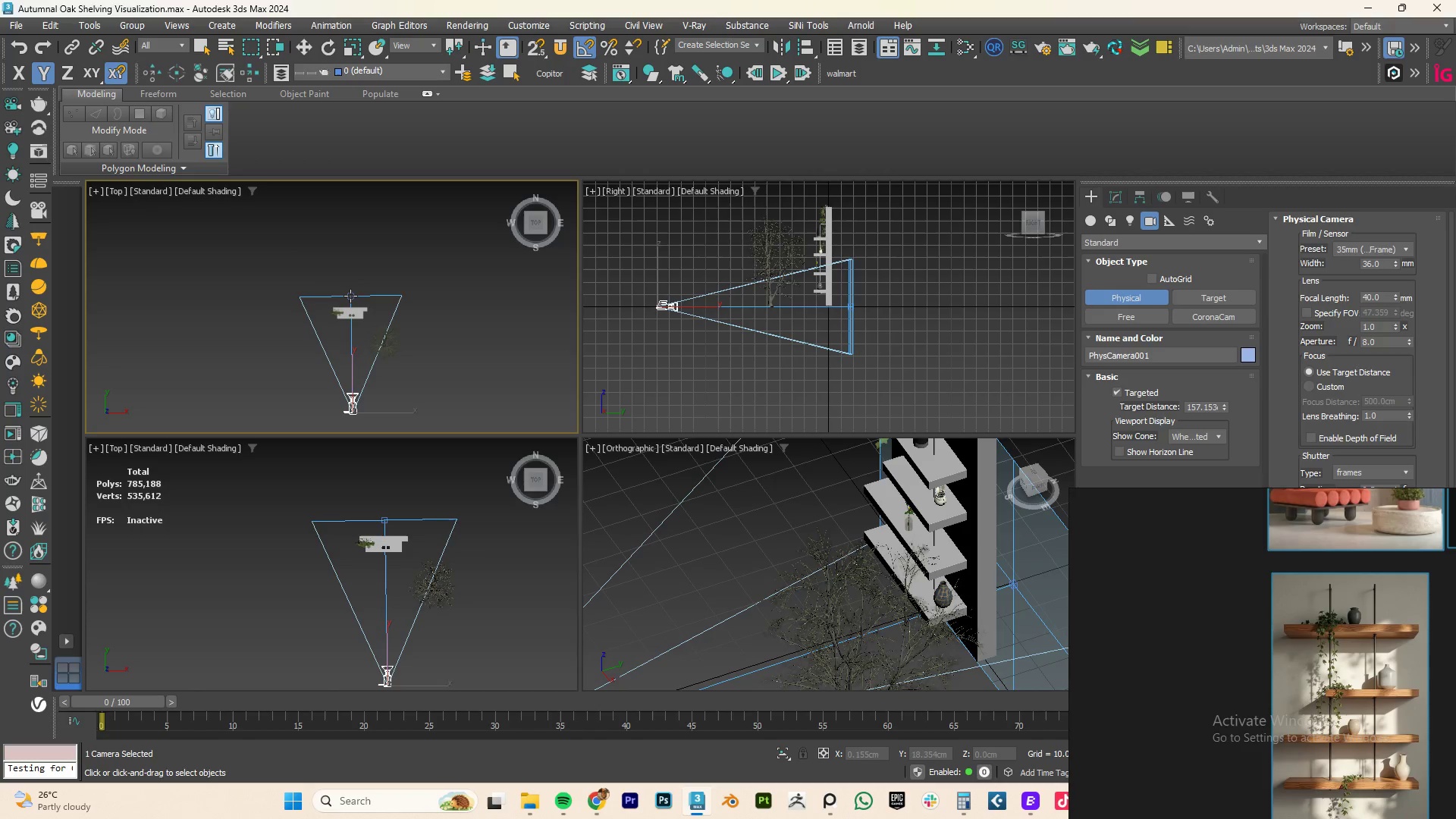 
right_click([350, 296])
 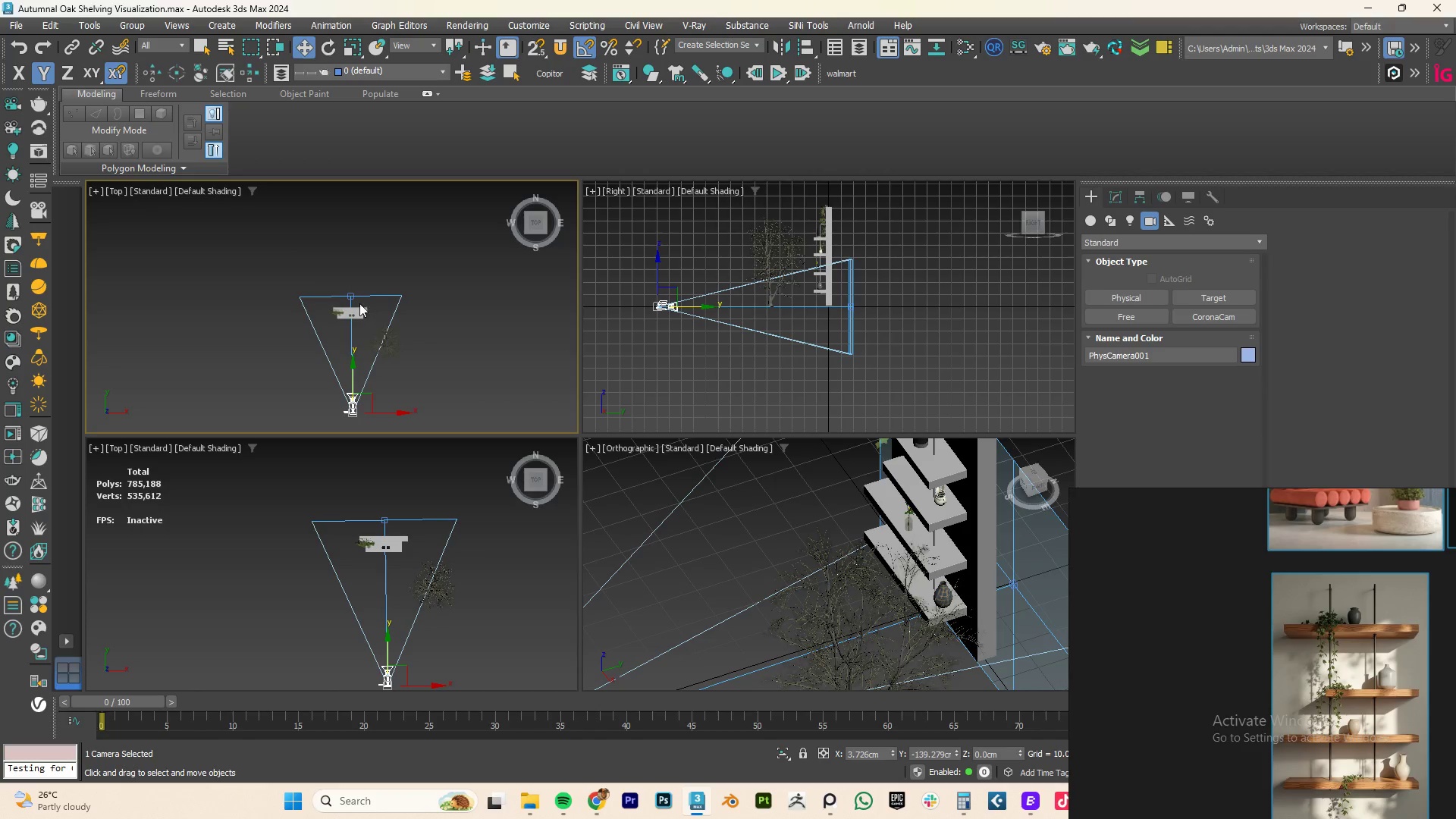 
left_click([348, 293])
 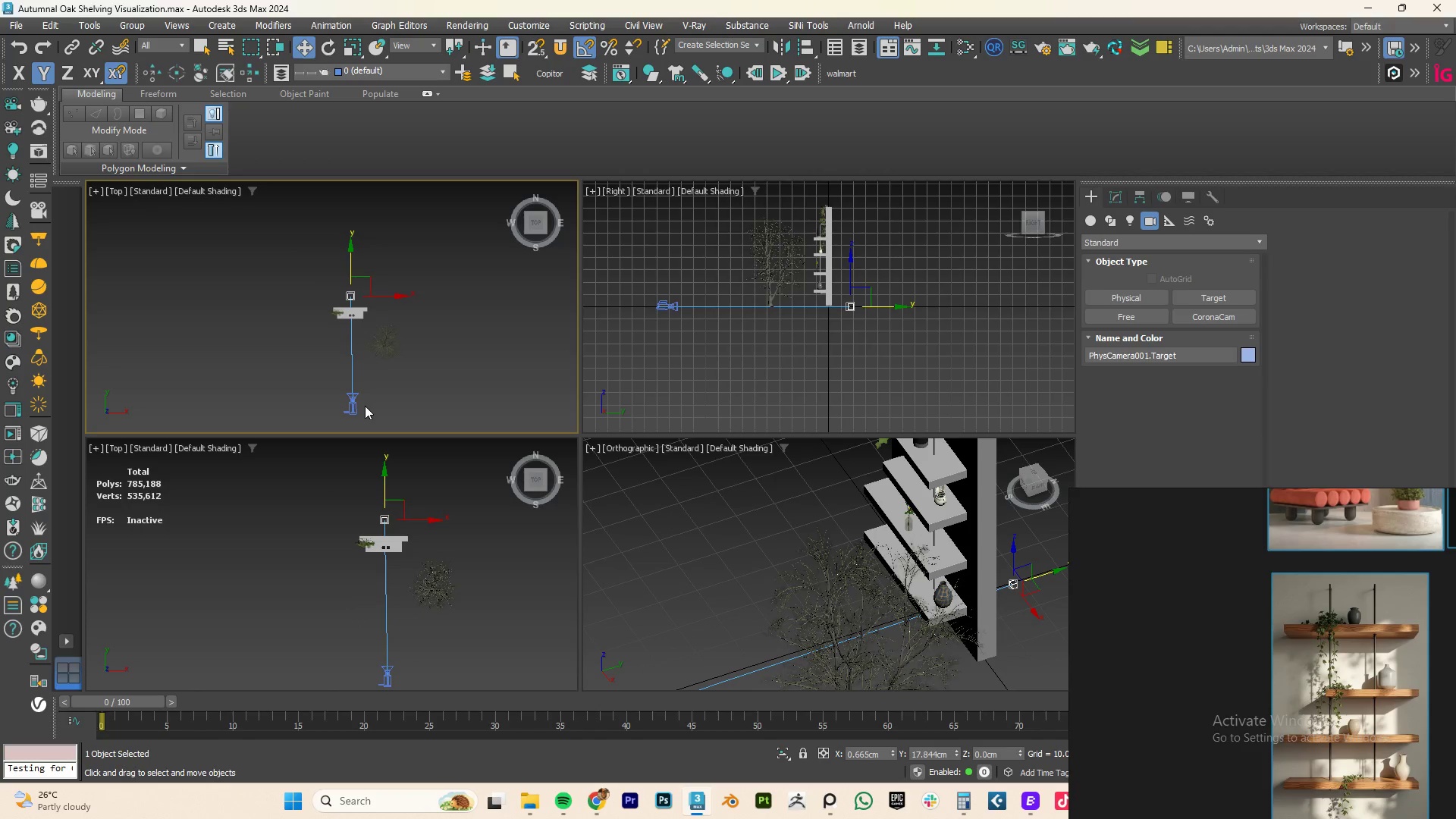 
left_click([354, 406])
 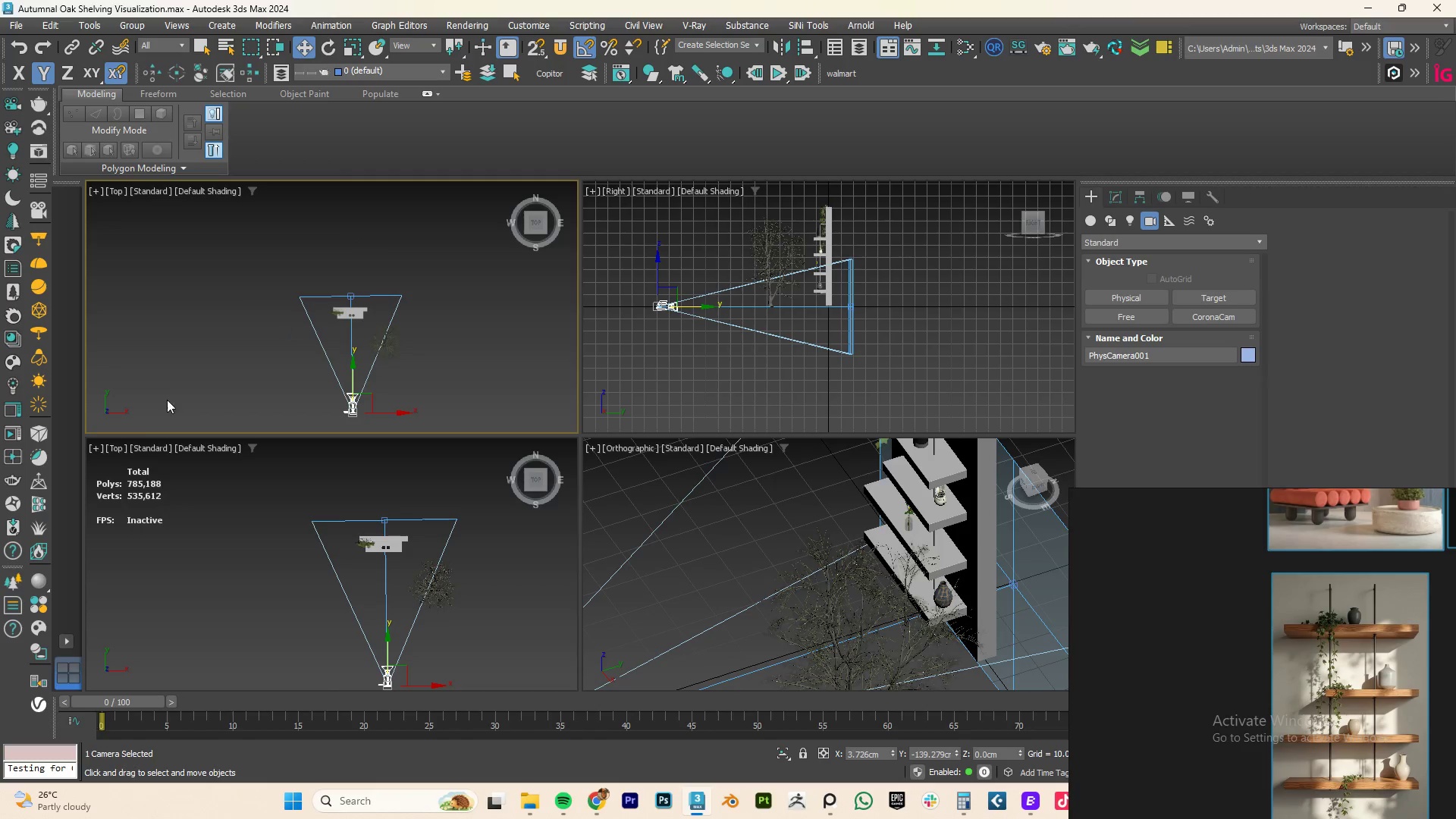 
left_click([112, 449])
 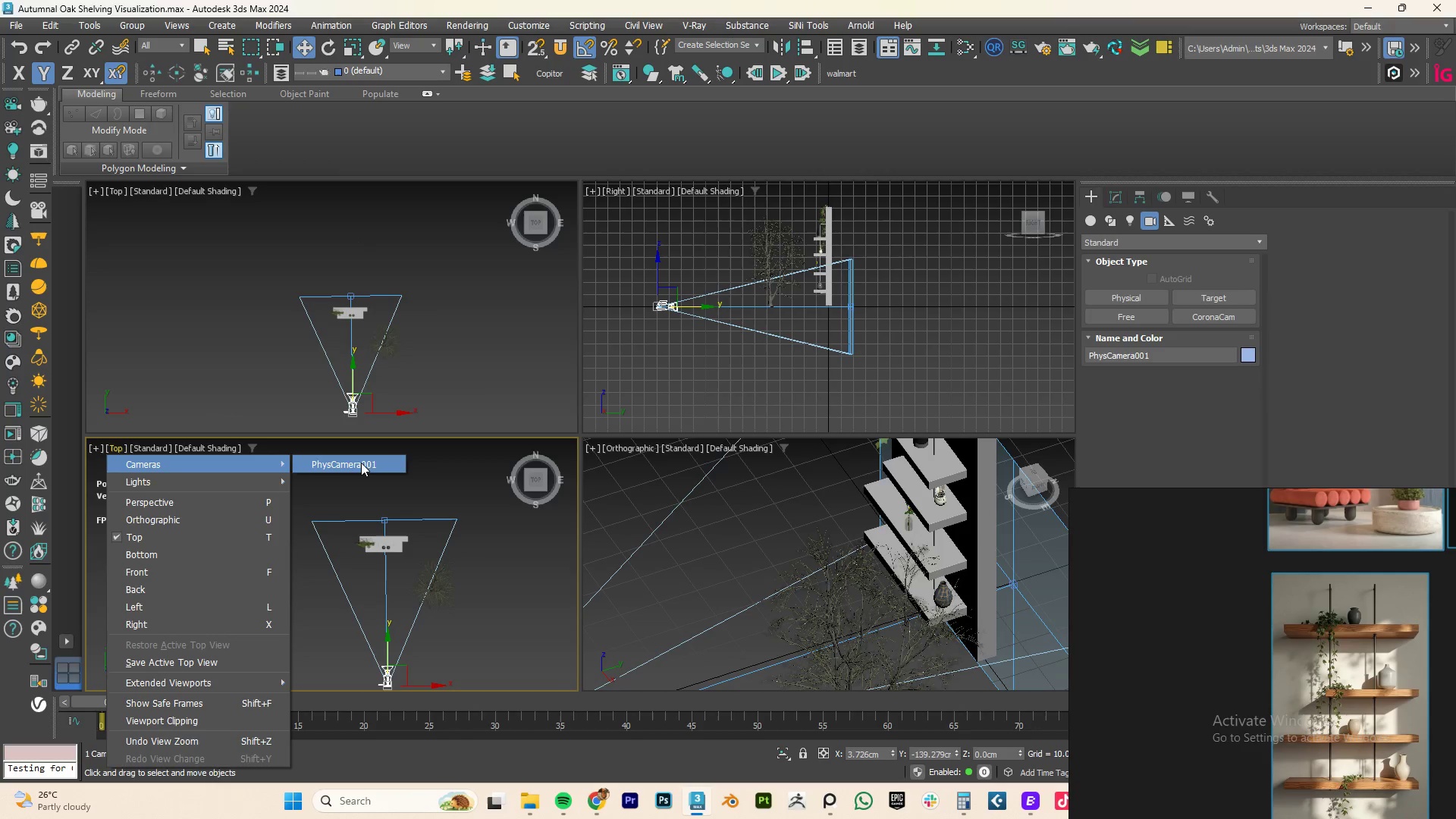 
left_click([362, 463])
 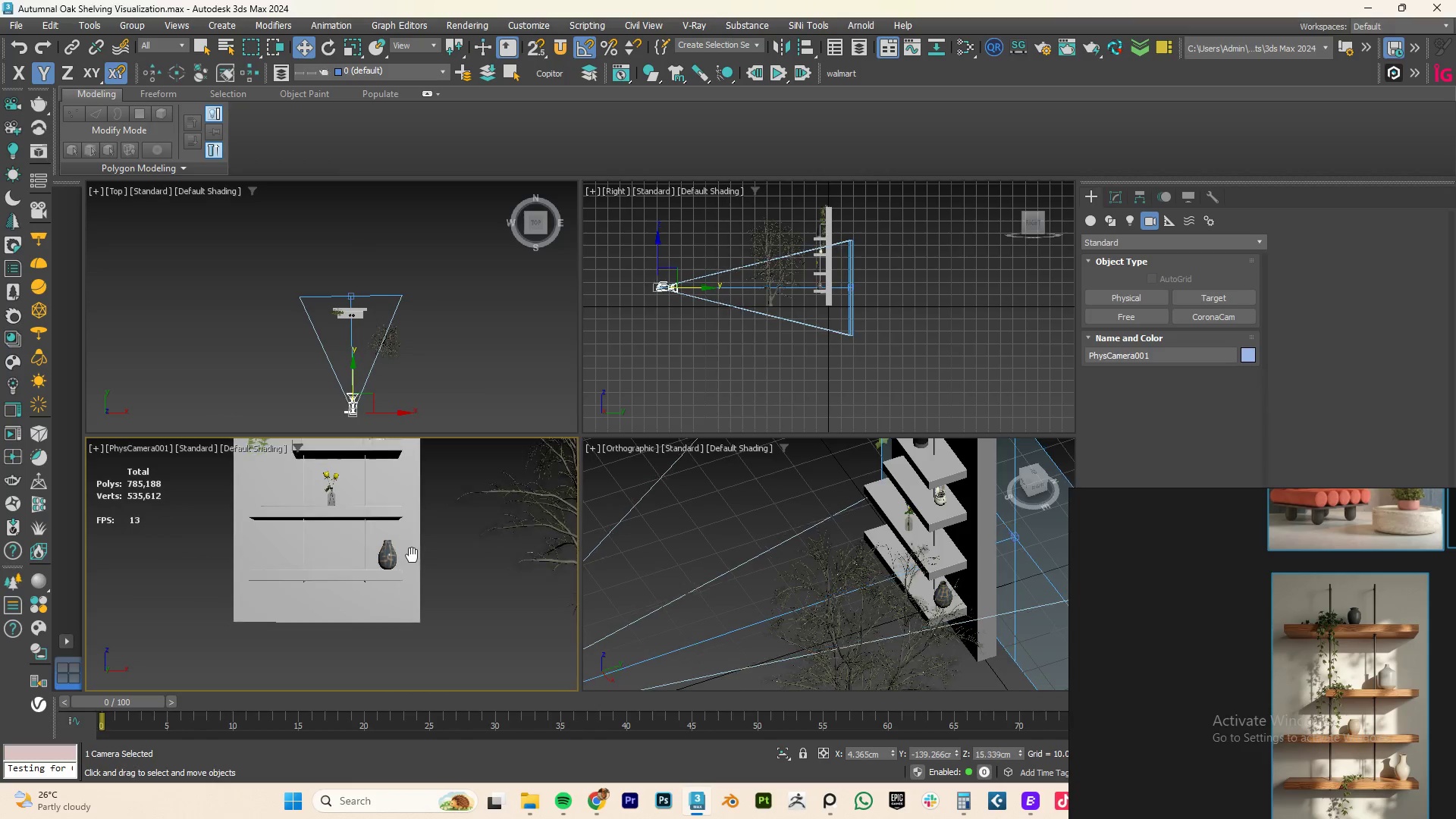 
wait(8.02)
 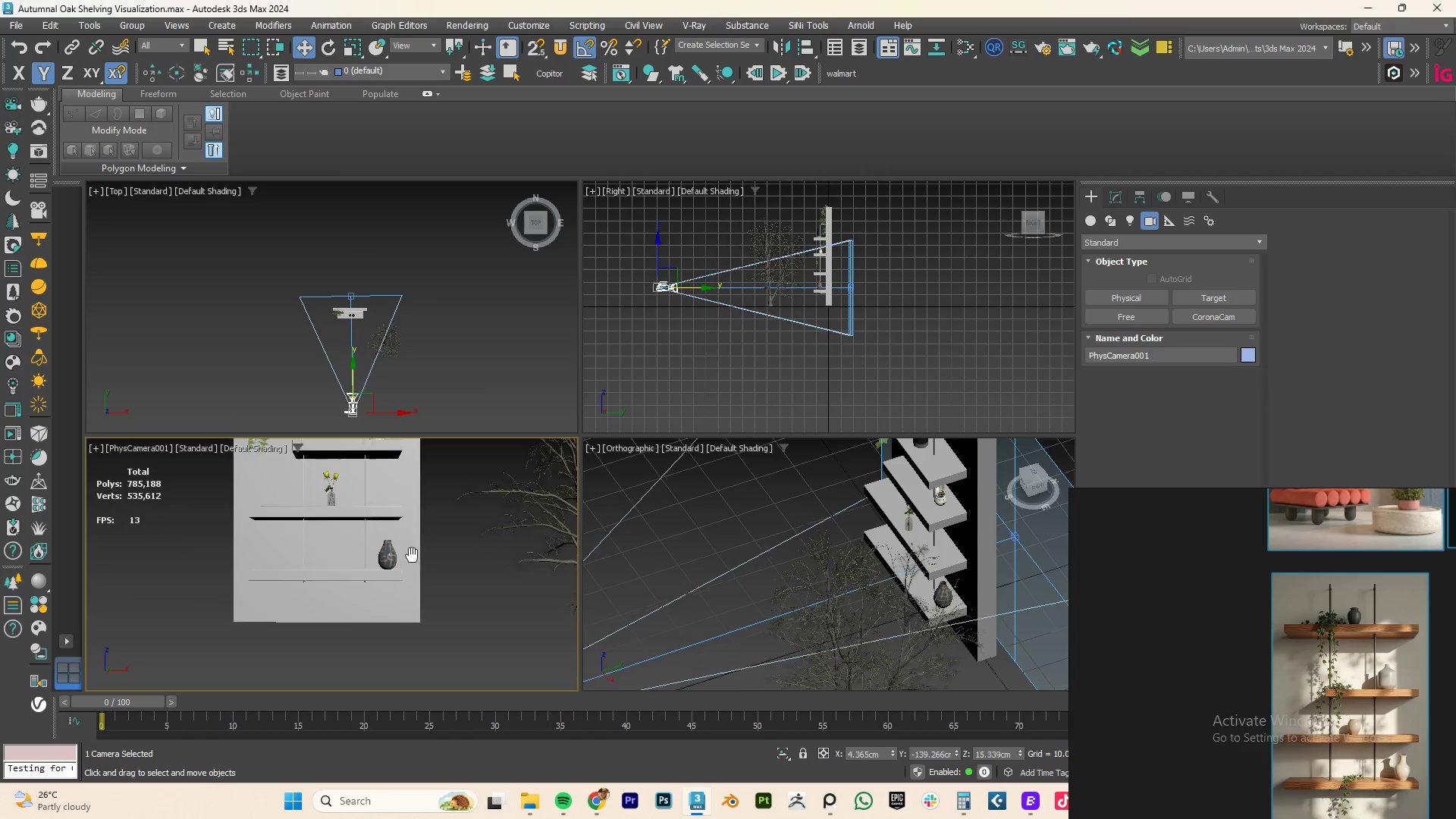 
left_click([1042, 50])
 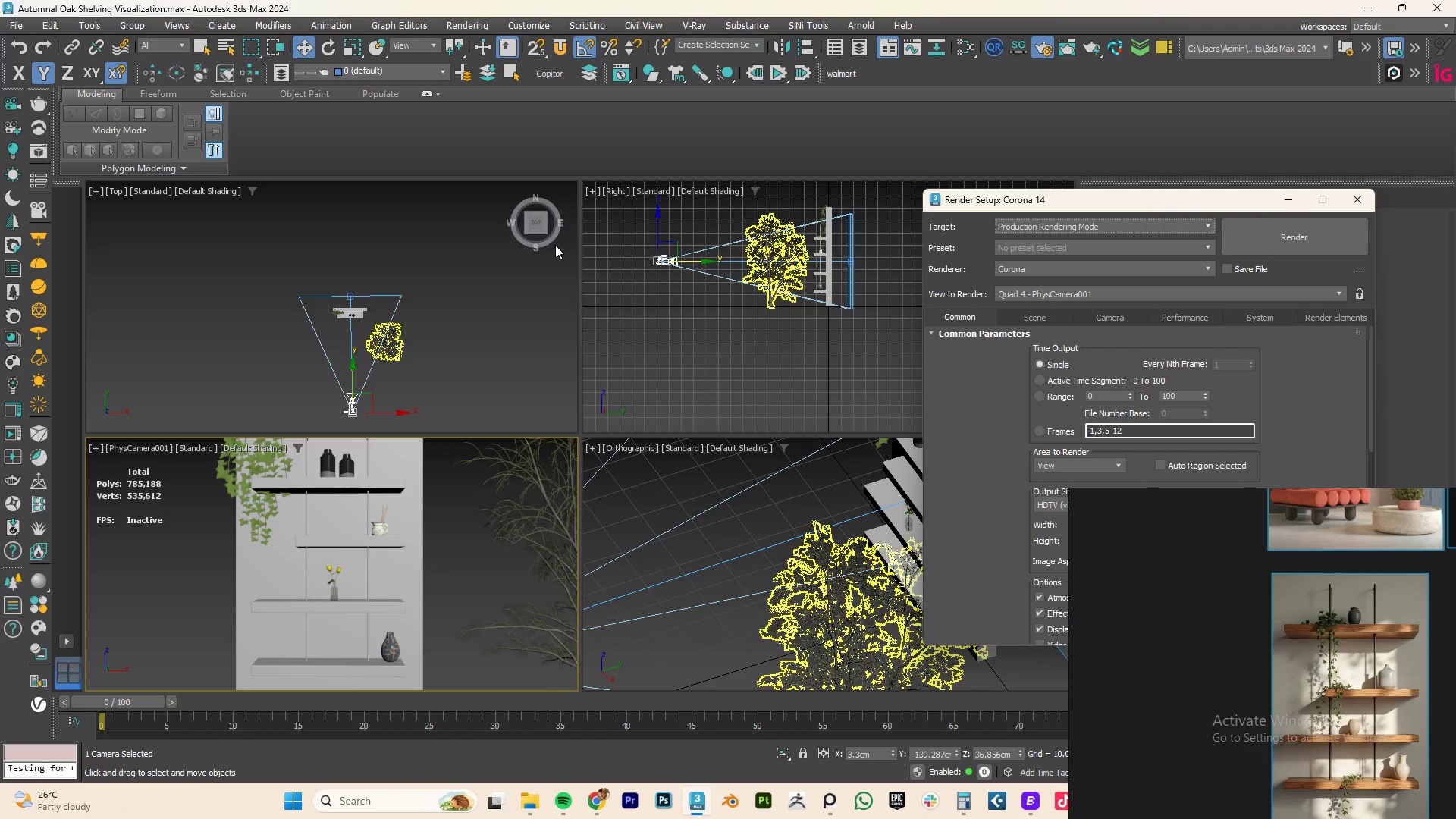 
right_click([1100, 186])
 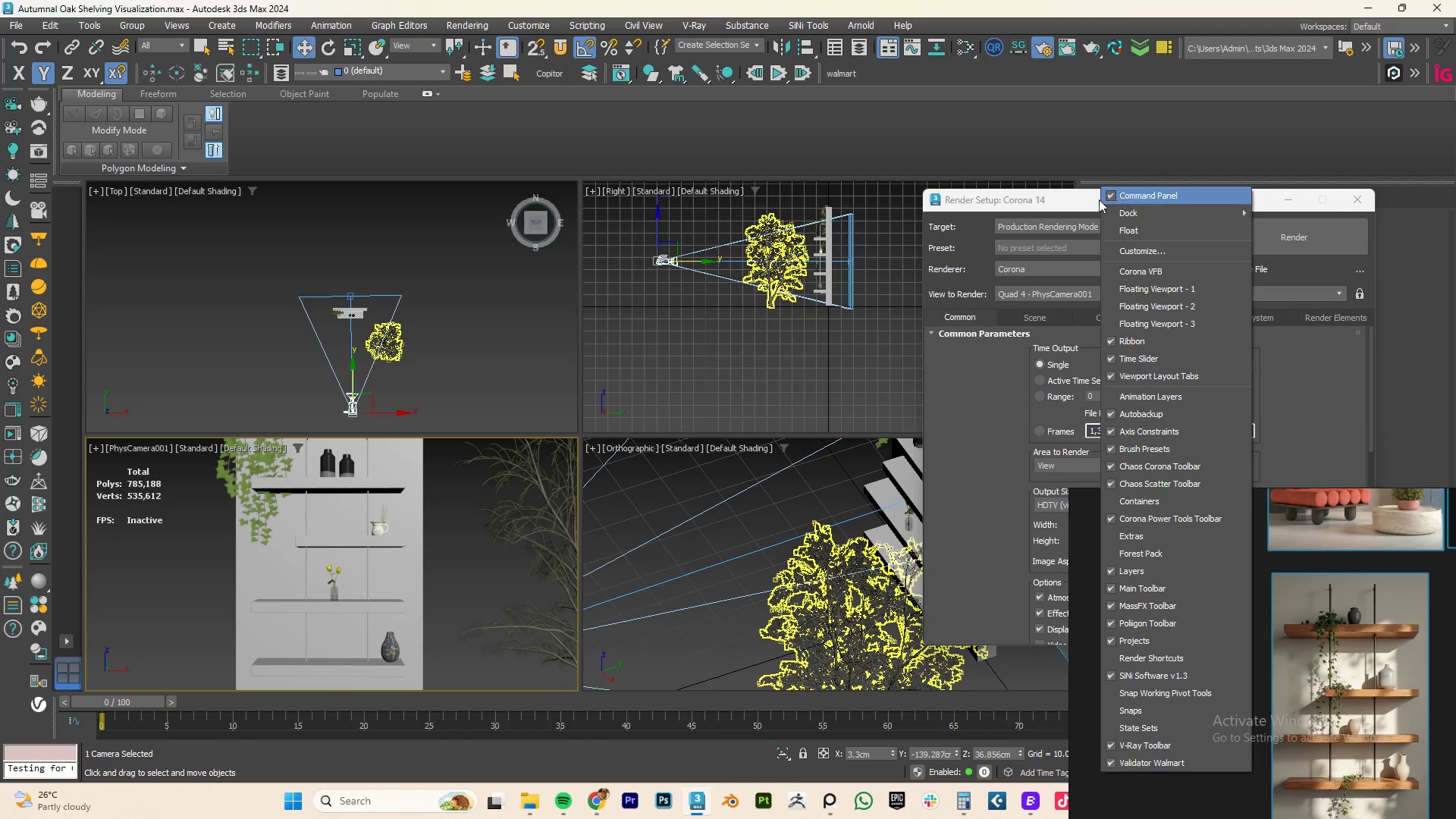 
left_click([1076, 202])
 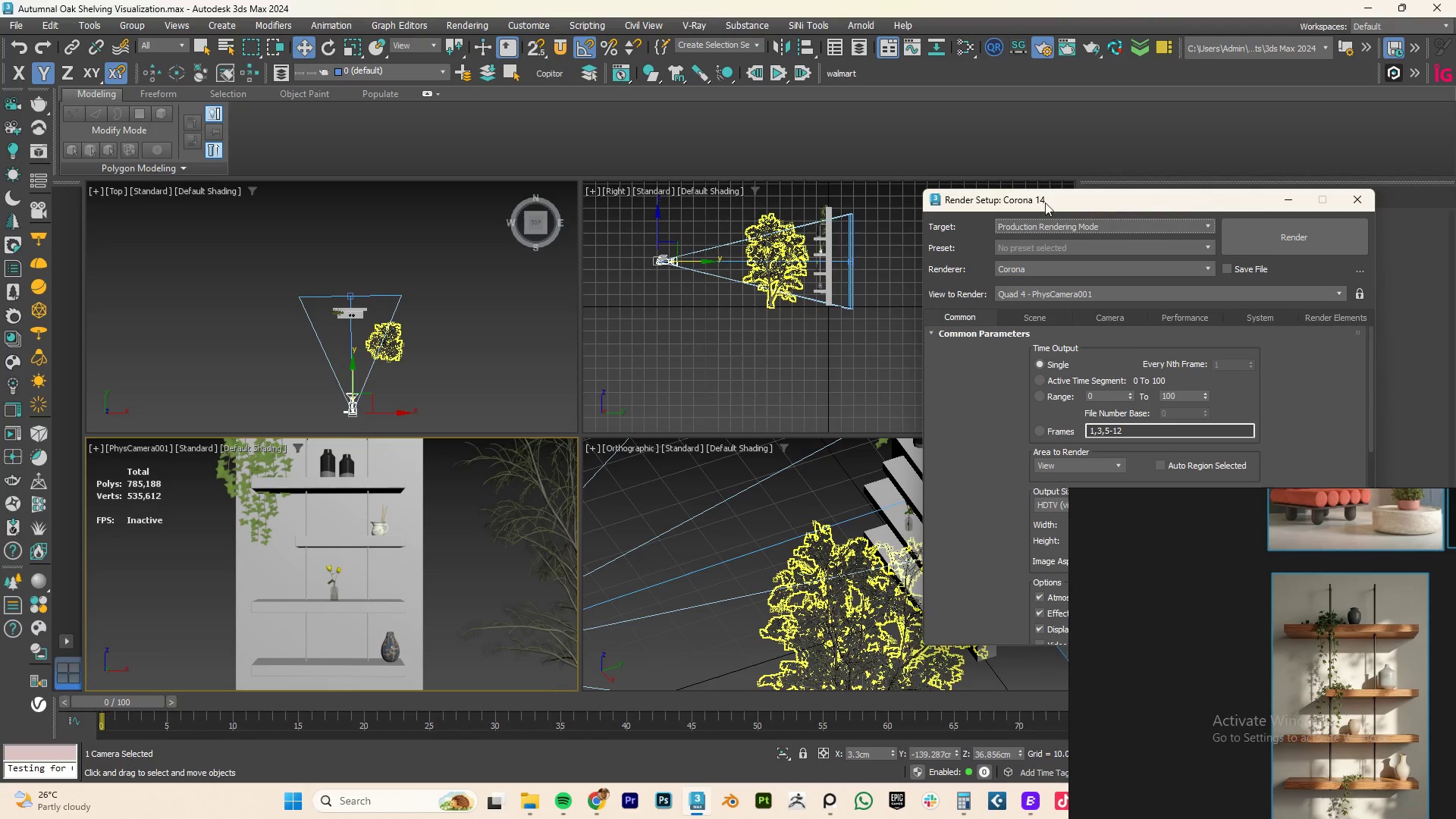 
left_click_drag(start_coordinate=[1100, 195], to_coordinate=[552, 197])
 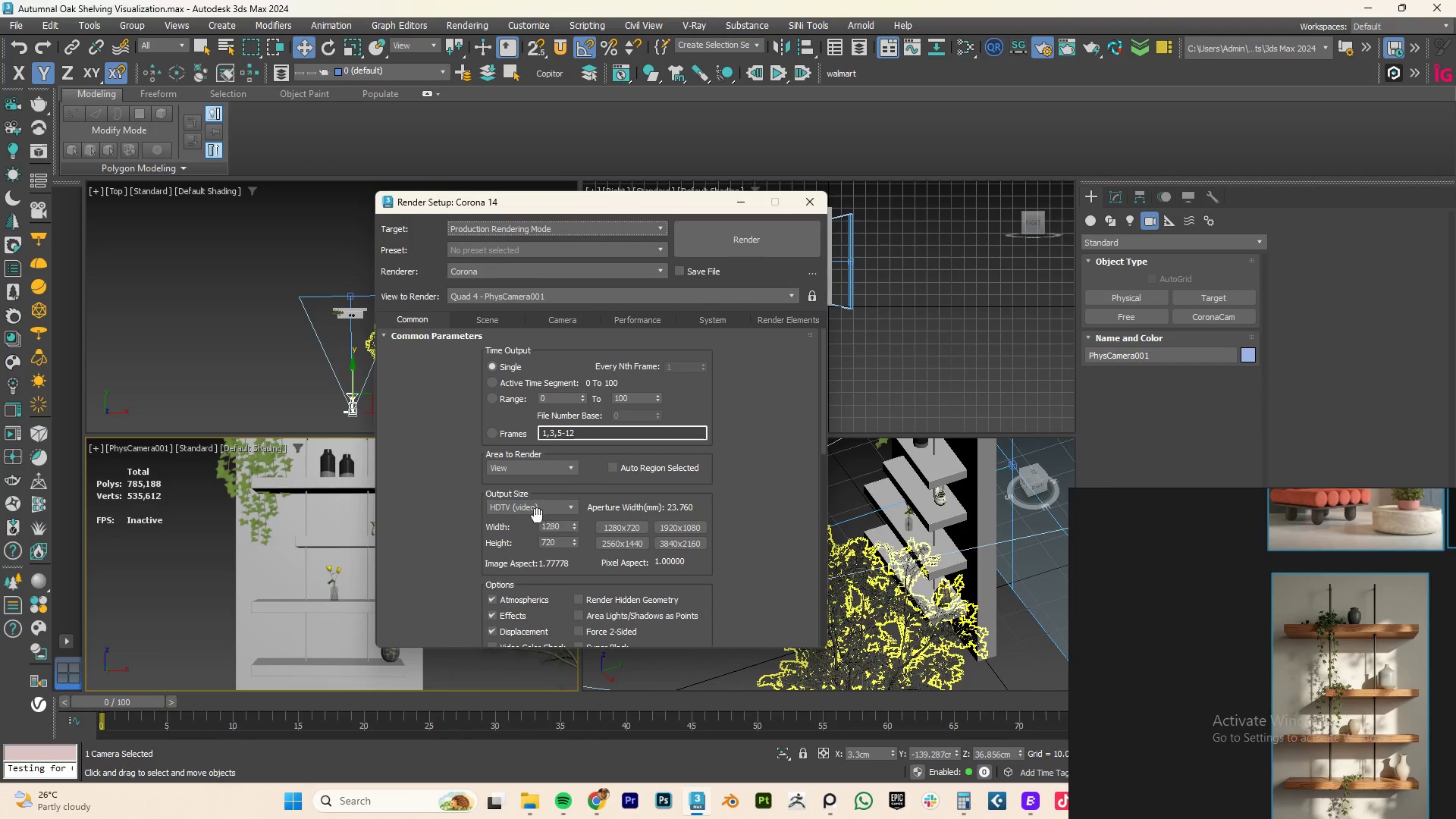 
left_click([562, 507])
 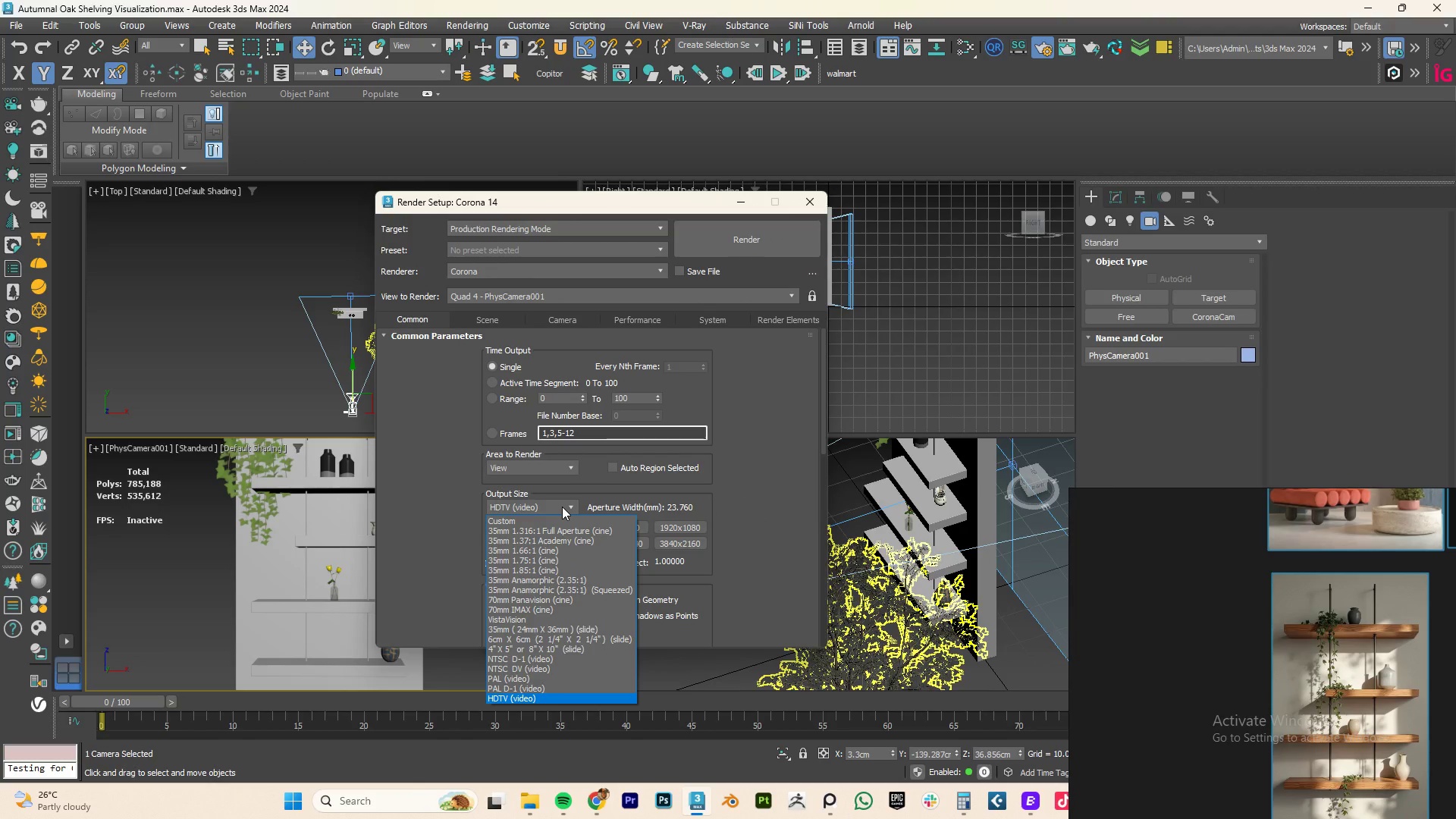 
left_click([770, 507])
 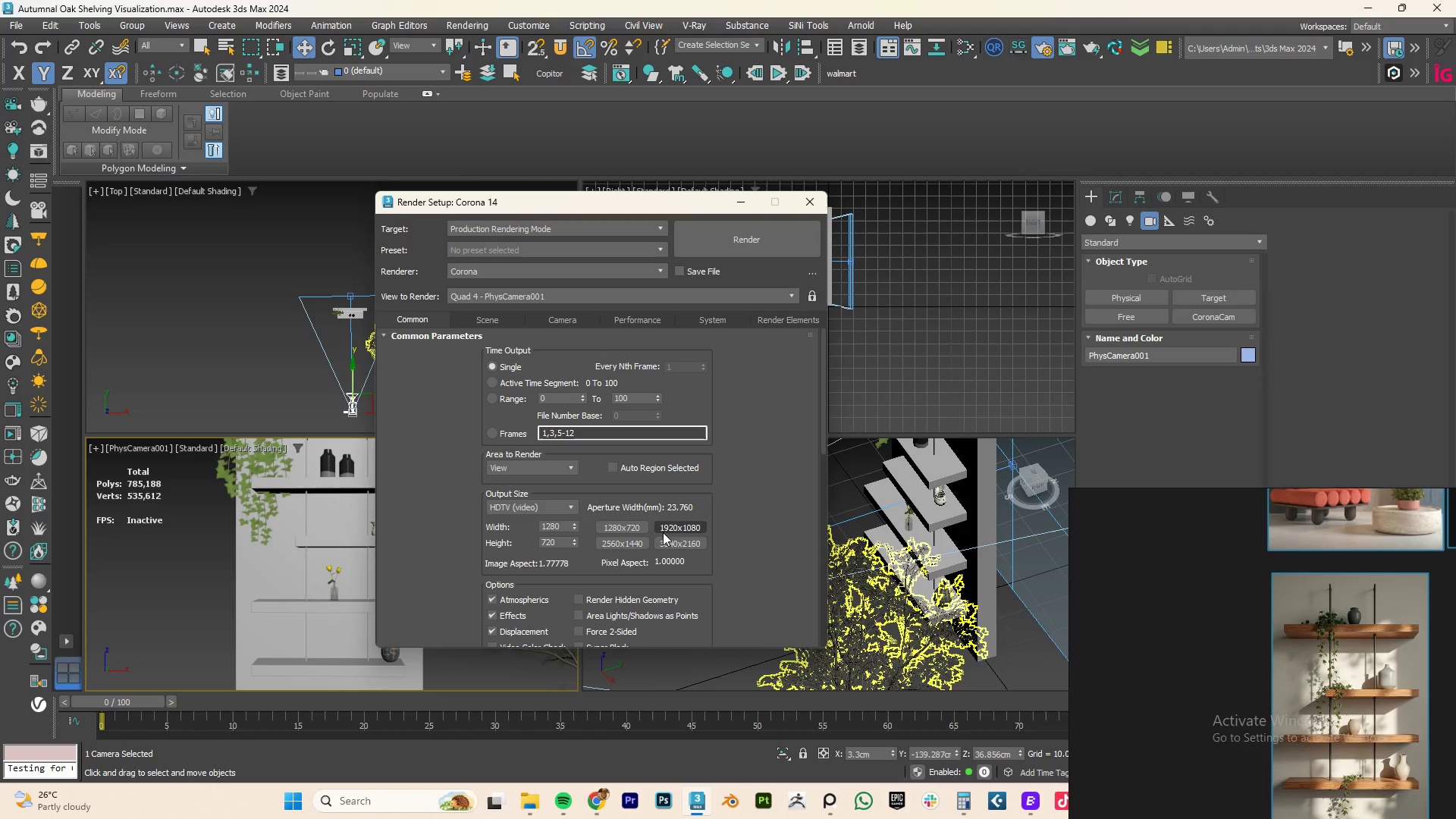 
left_click([679, 525])
 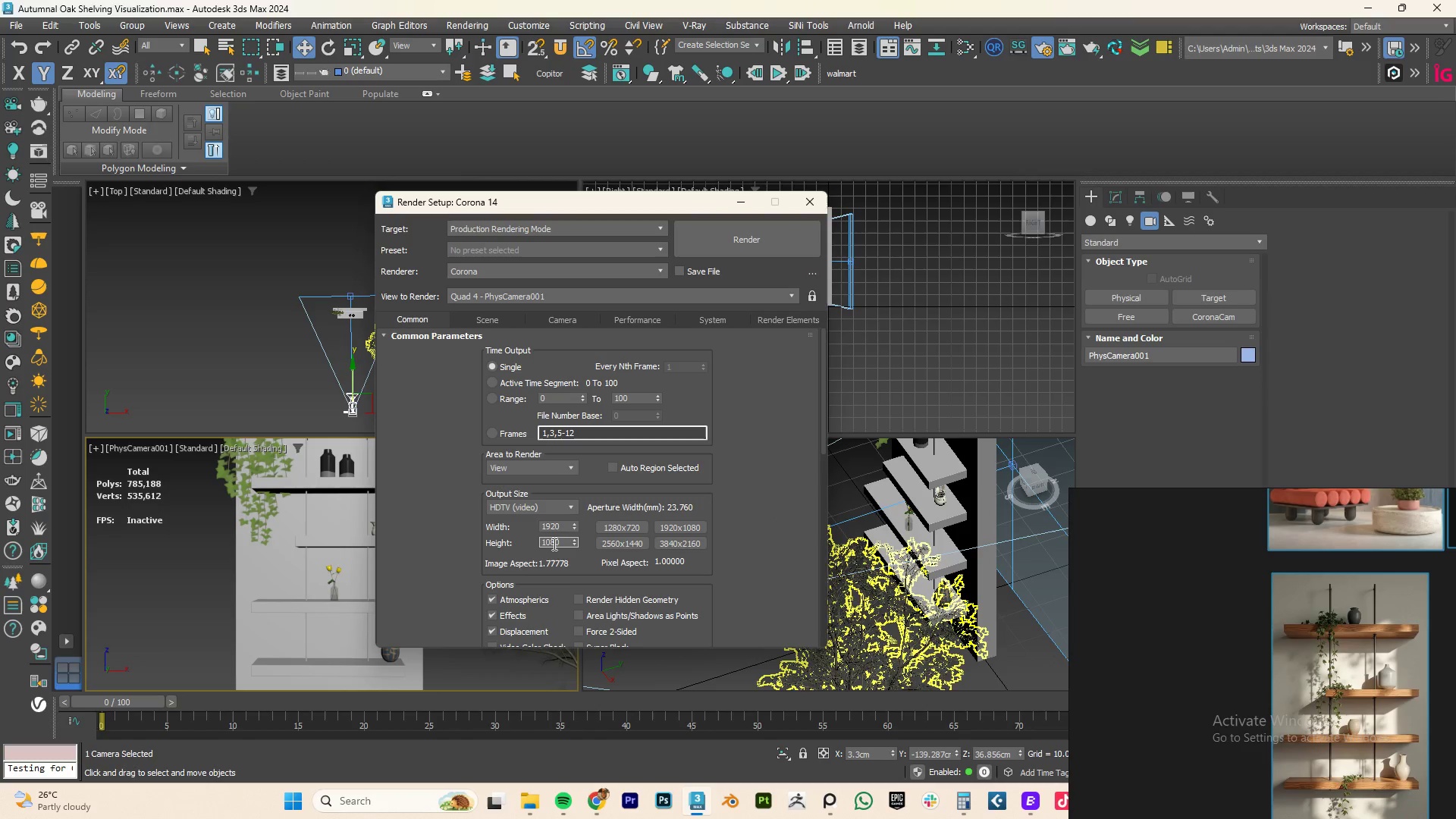 
double_click([553, 544])
 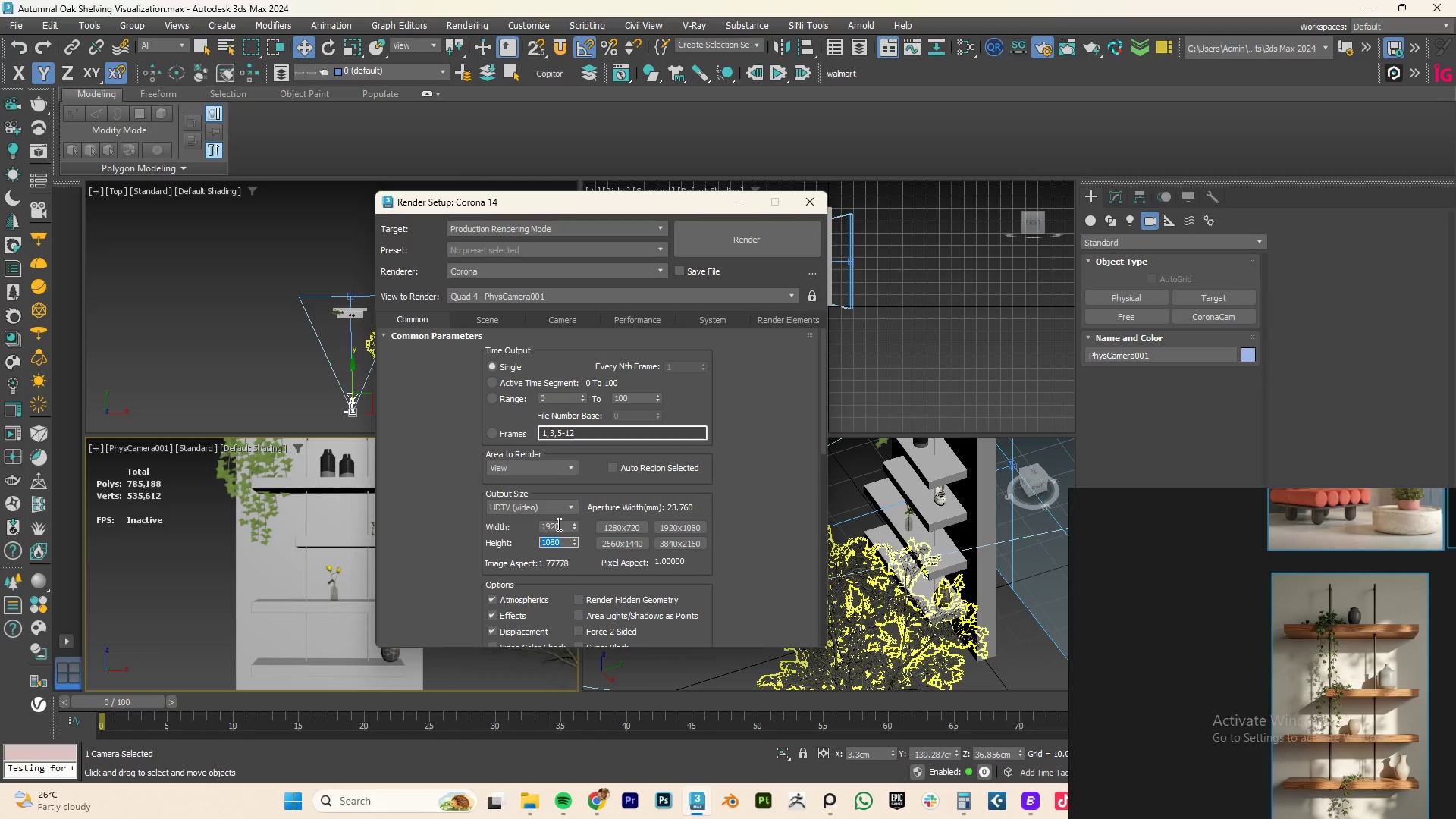 
key(Control+C)
 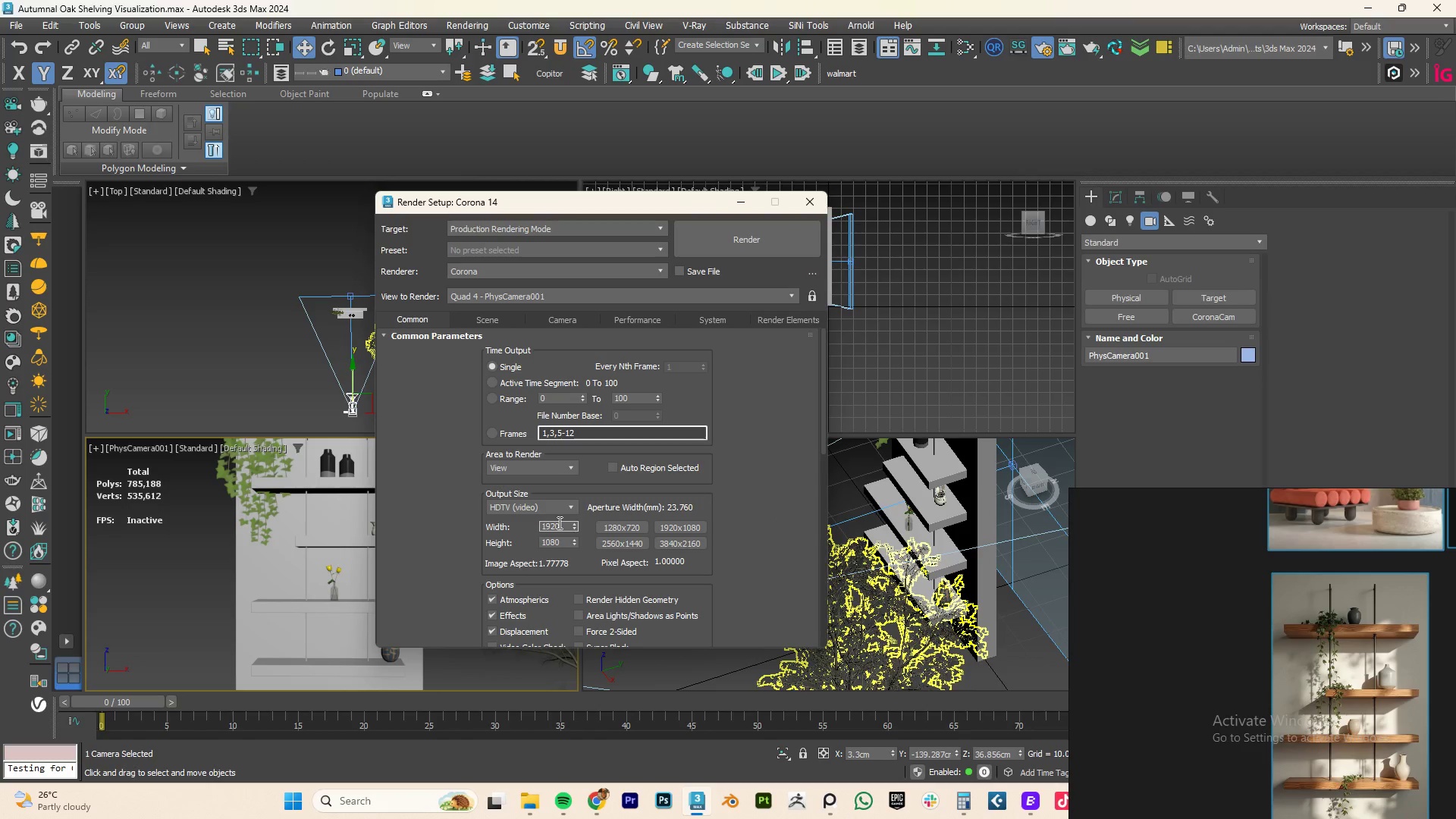 
double_click([558, 522])
 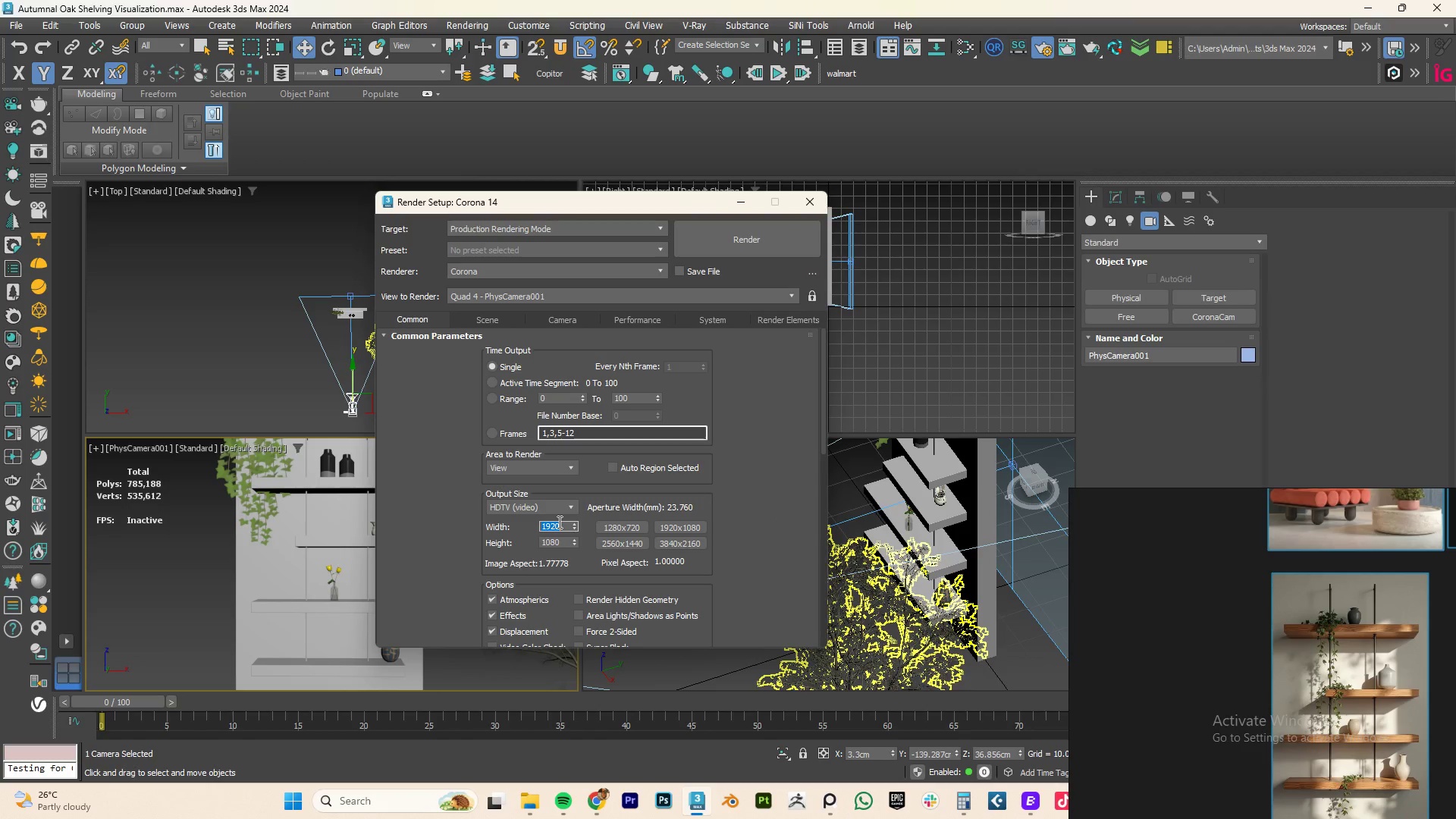 
key(Control+V)
 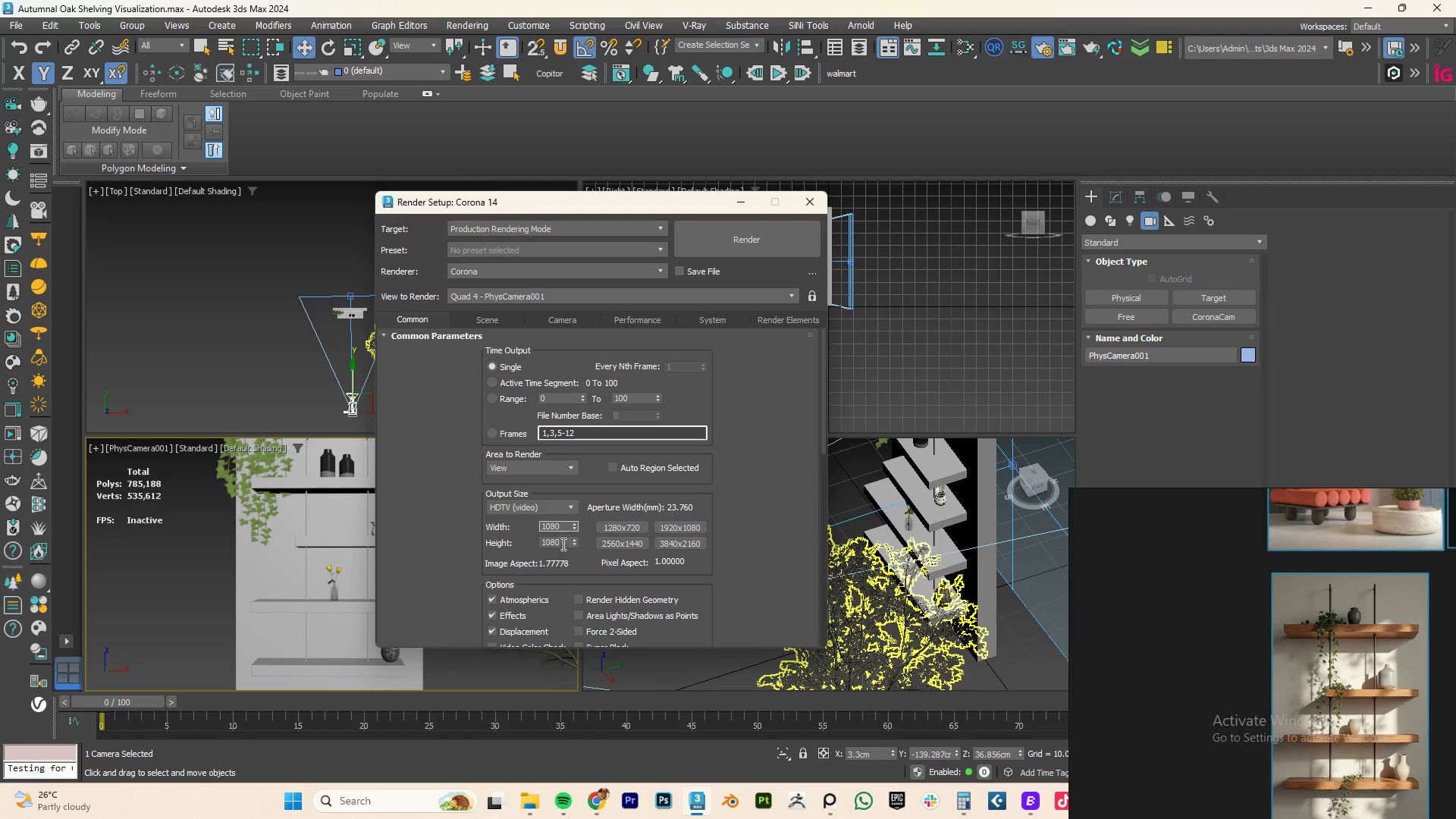 
double_click([562, 544])
 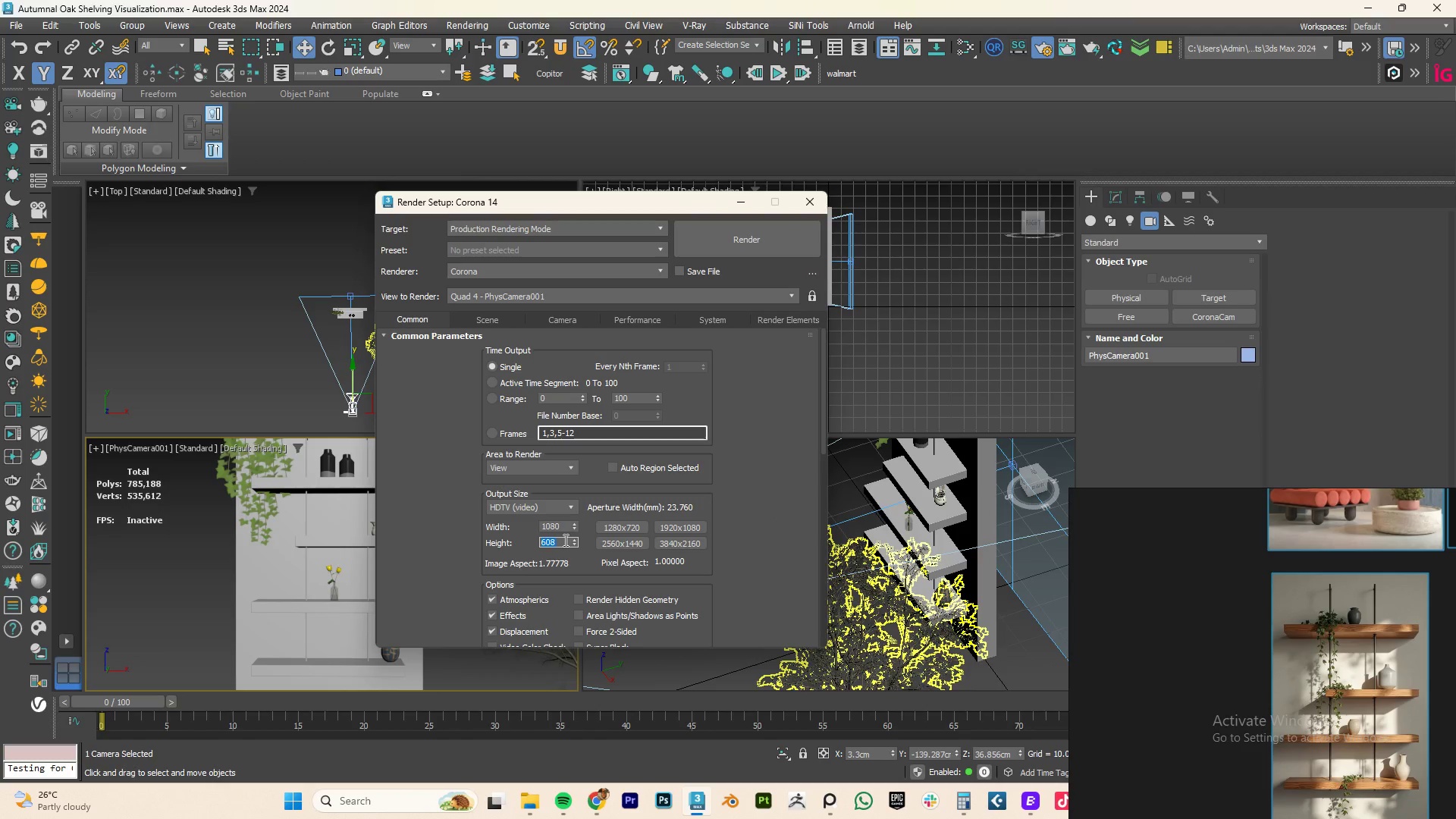 
key(Numpad1)
 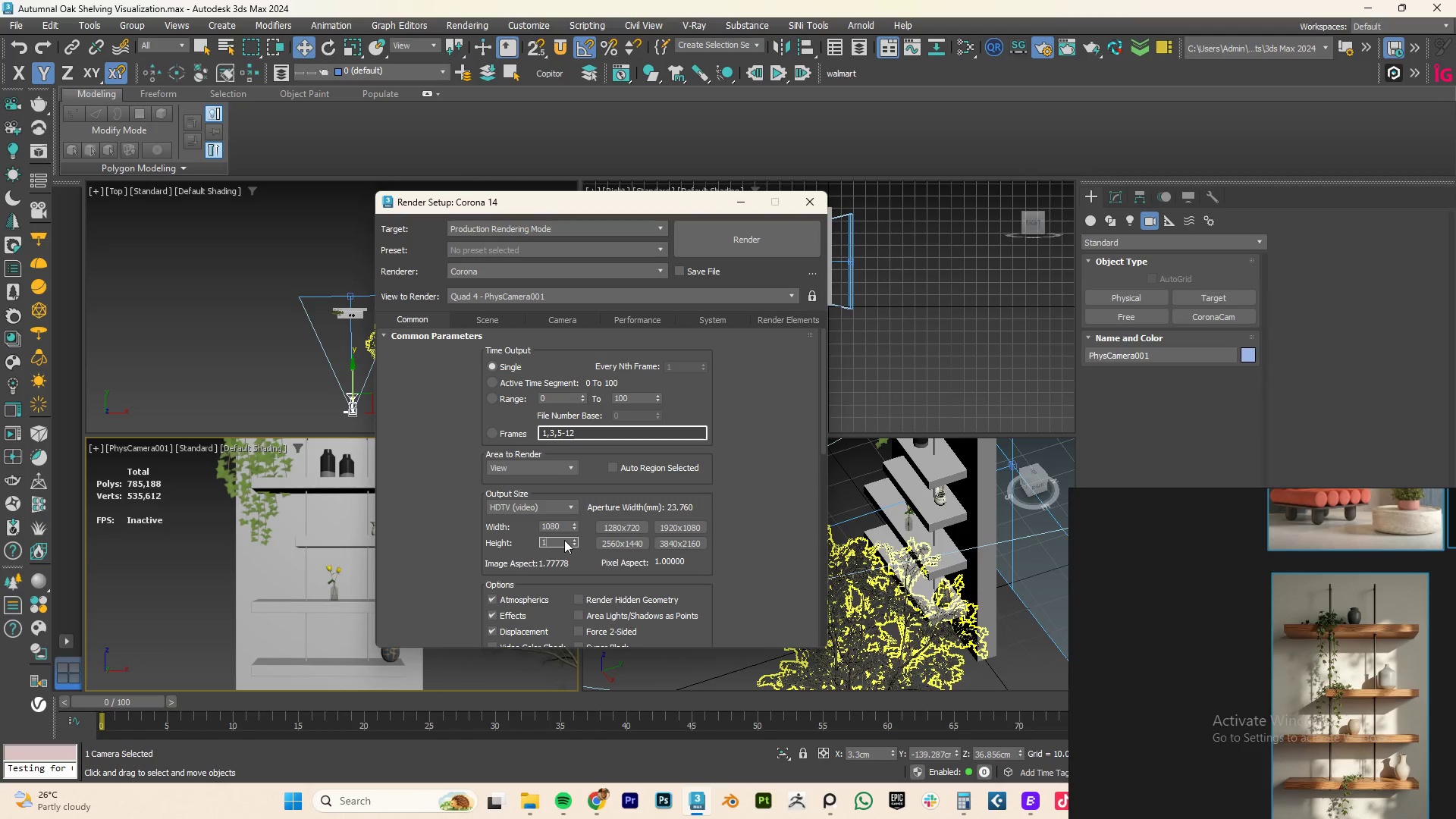 
key(Numpad9)
 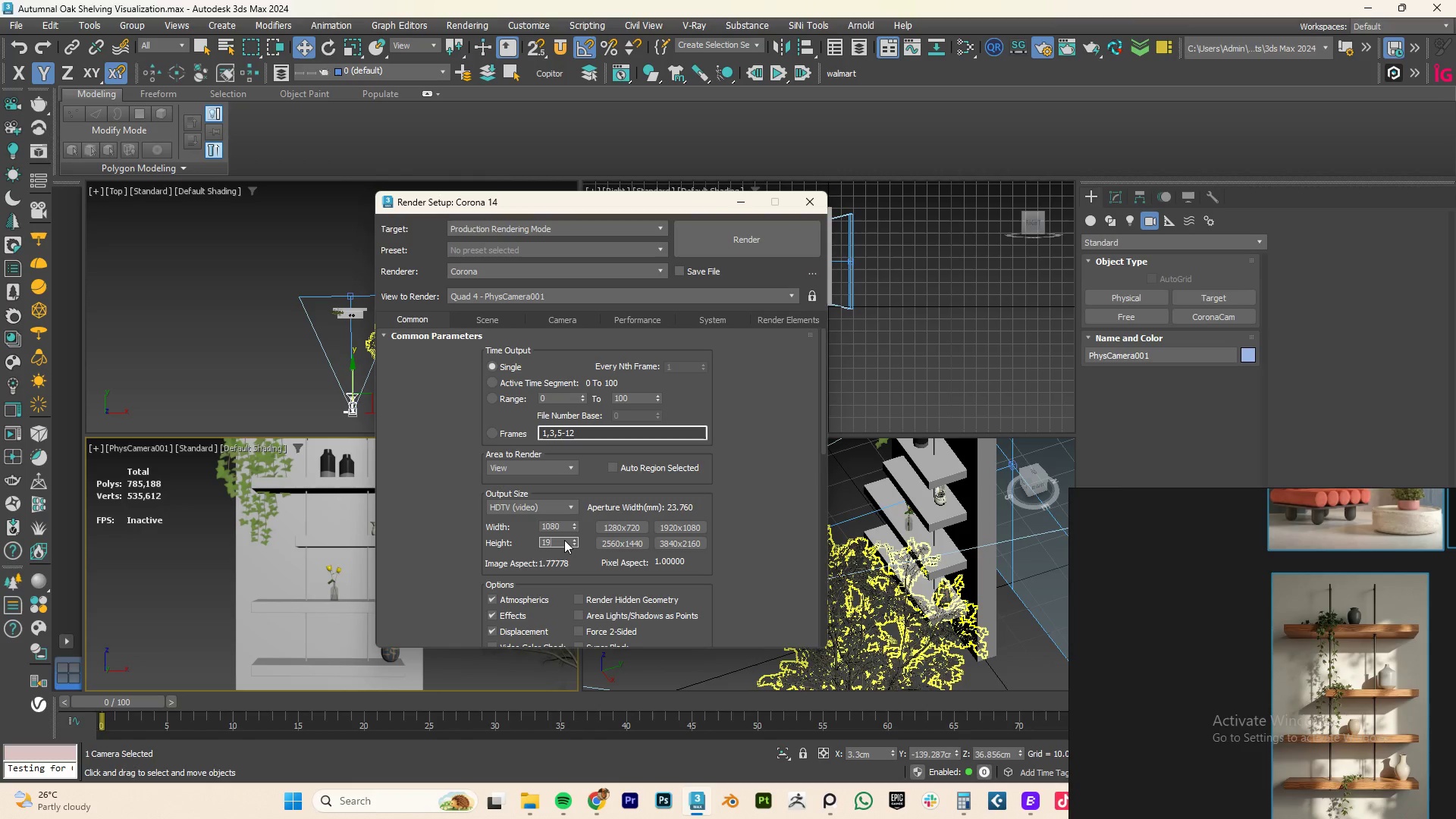 
key(Numpad2)
 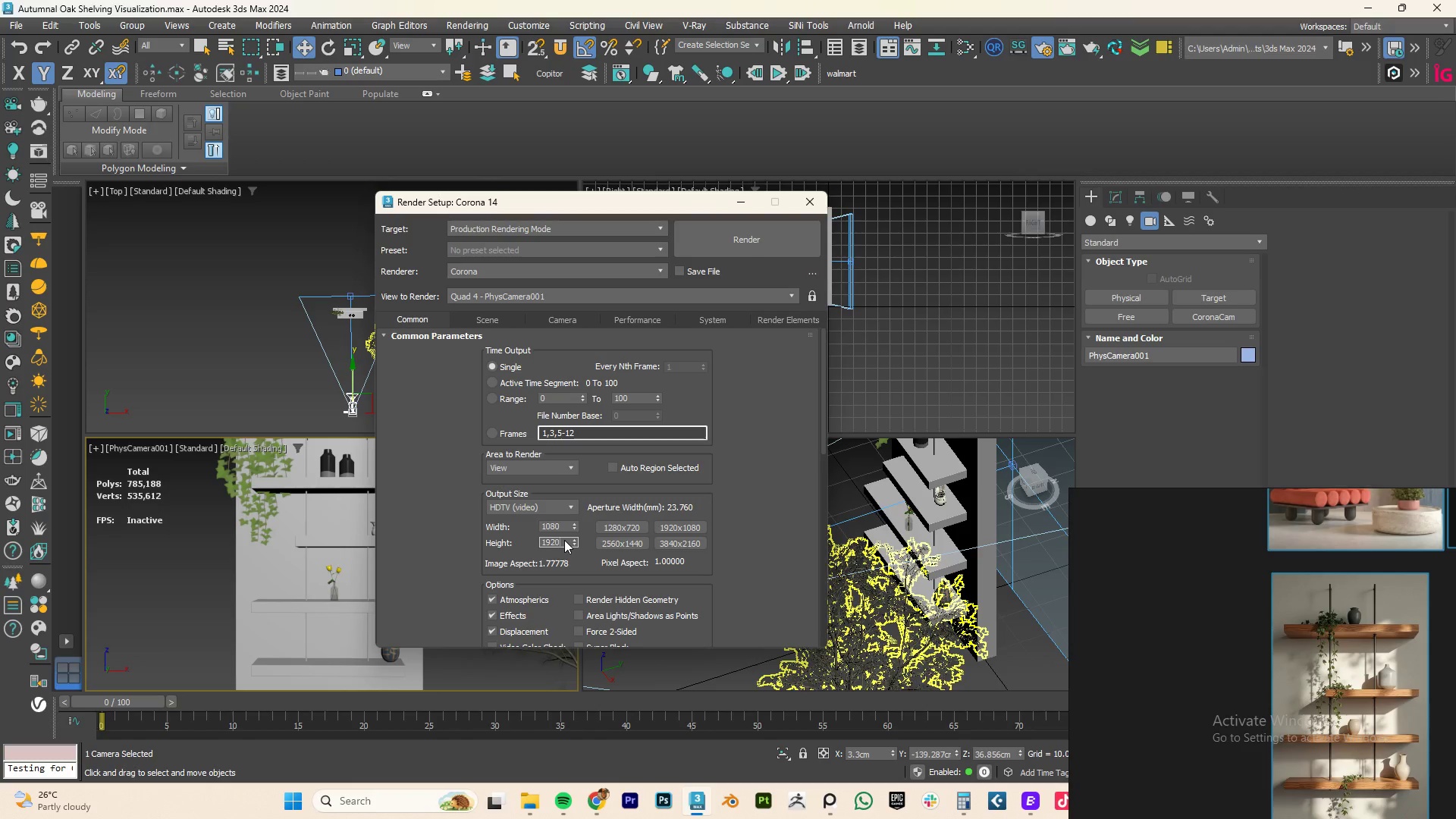 
key(Numpad0)
 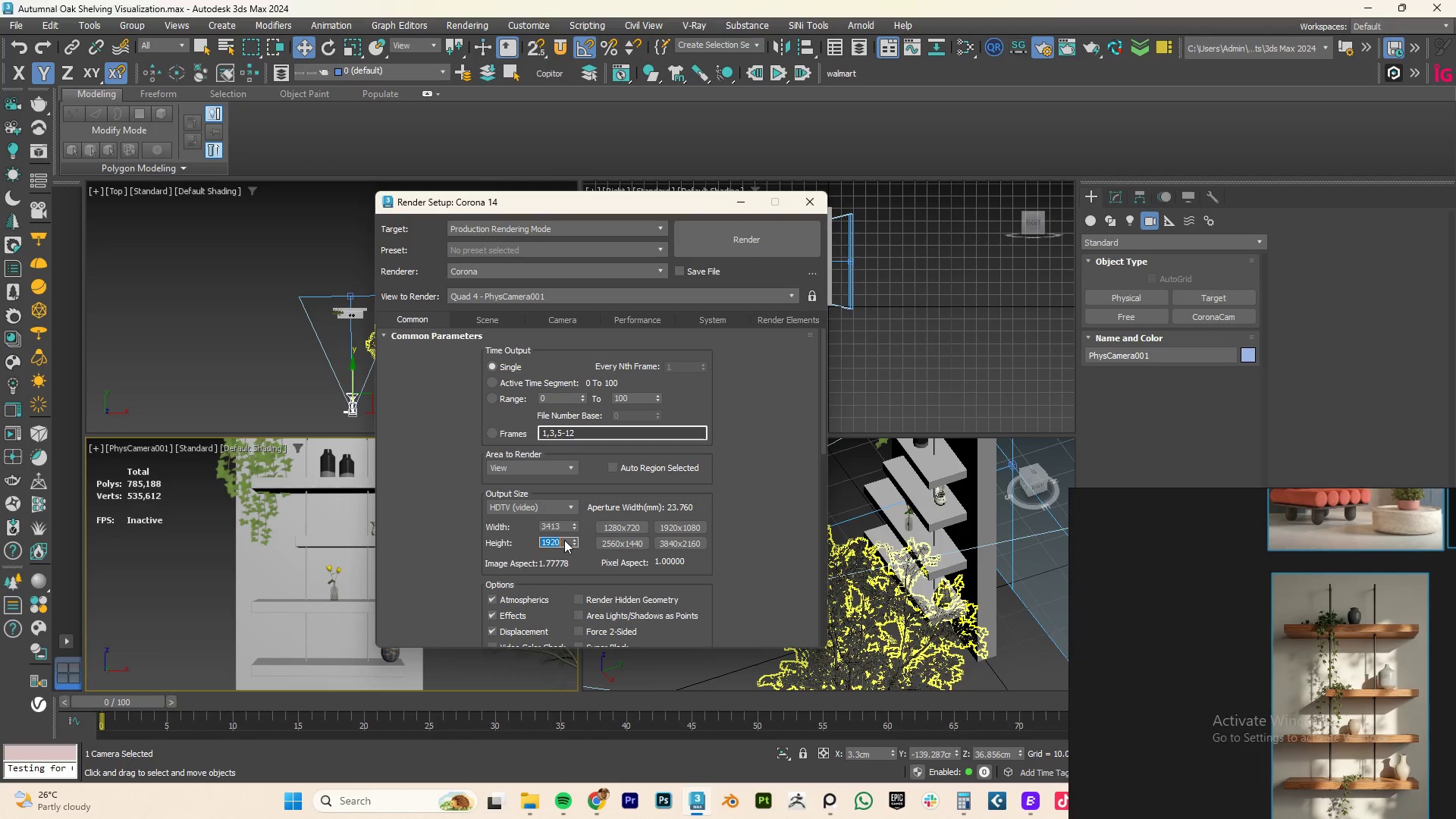 
key(NumpadEnter)
 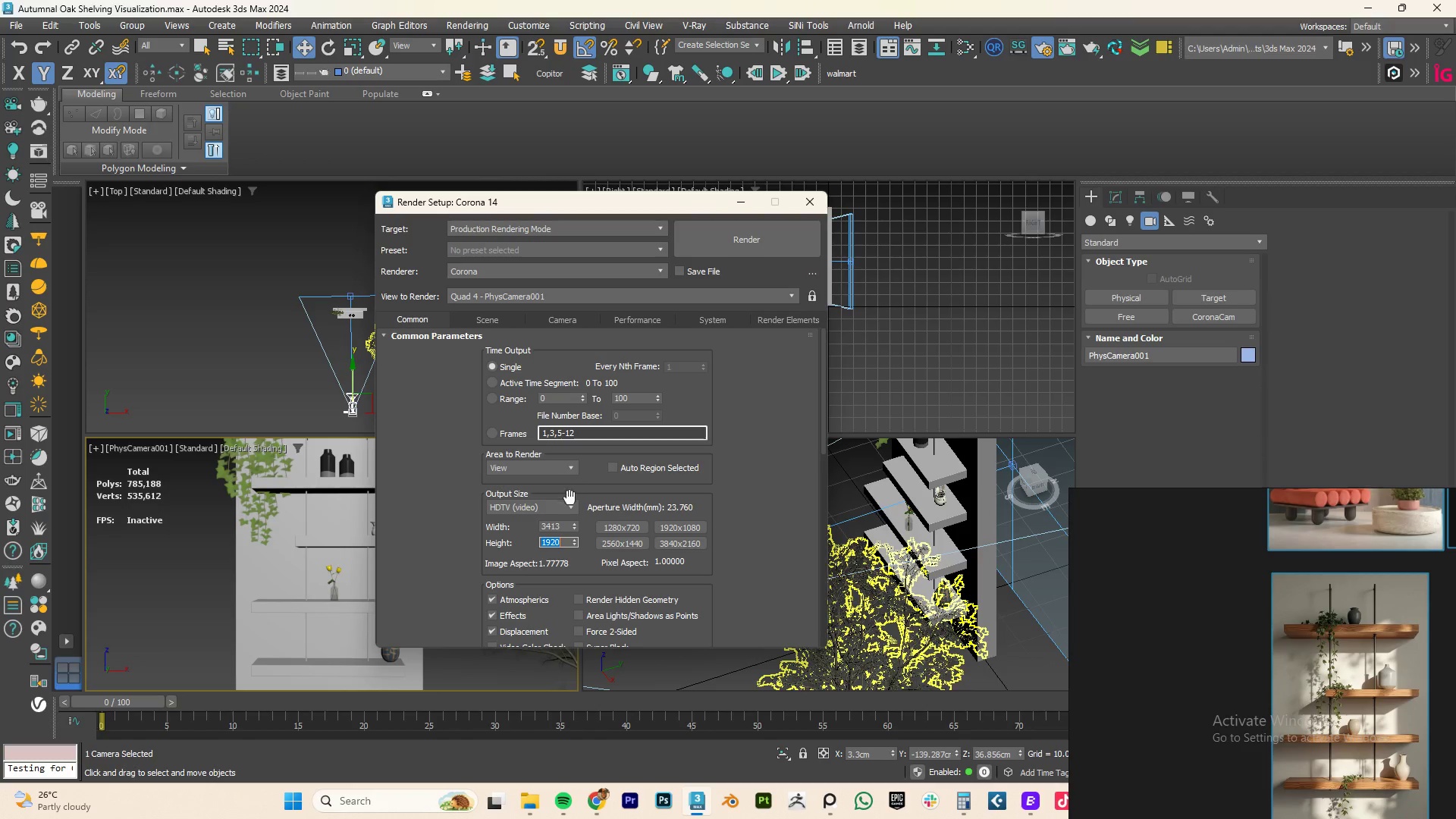 
left_click([551, 510])
 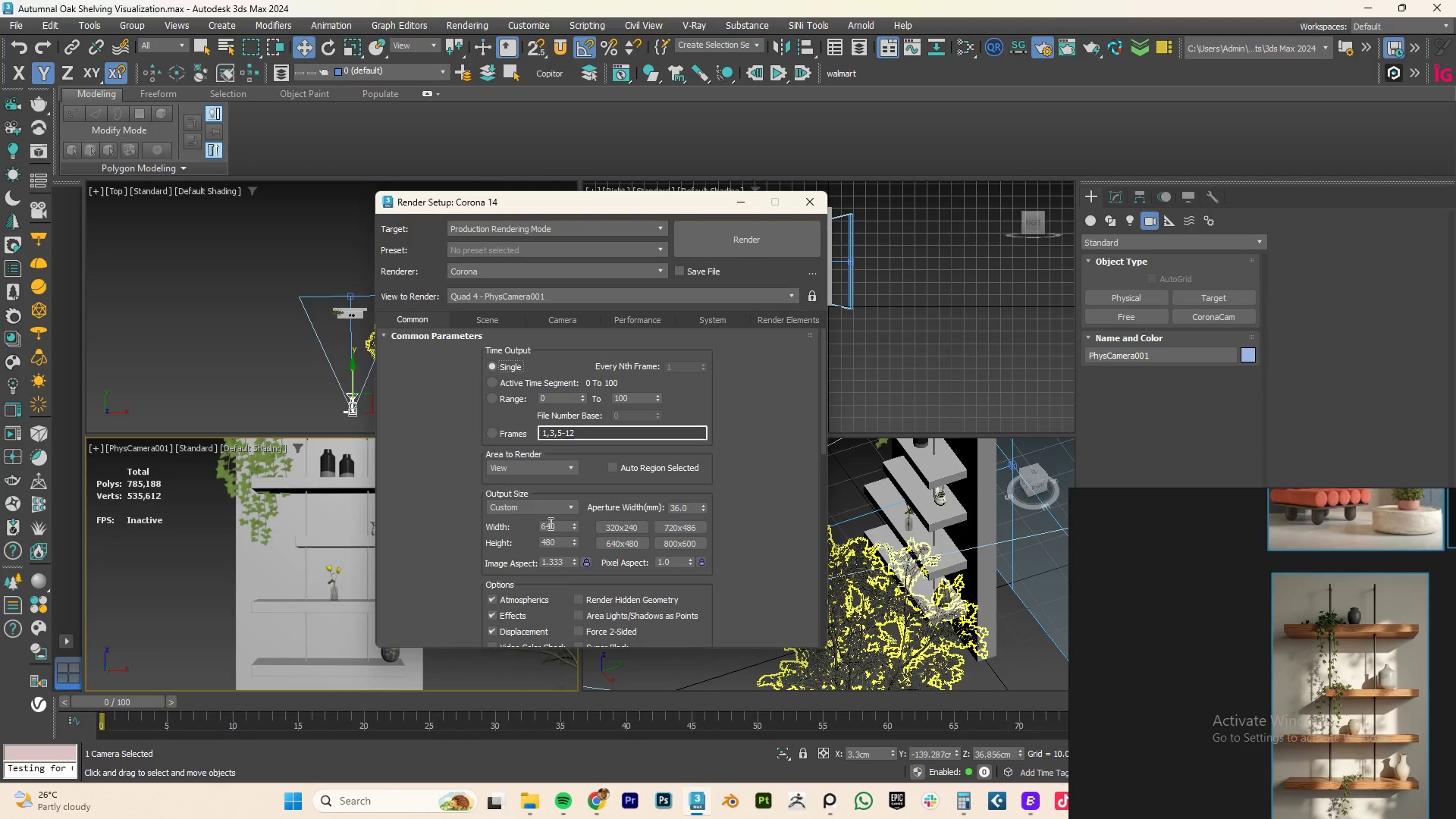 
left_click_drag(start_coordinate=[564, 526], to_coordinate=[484, 526])
 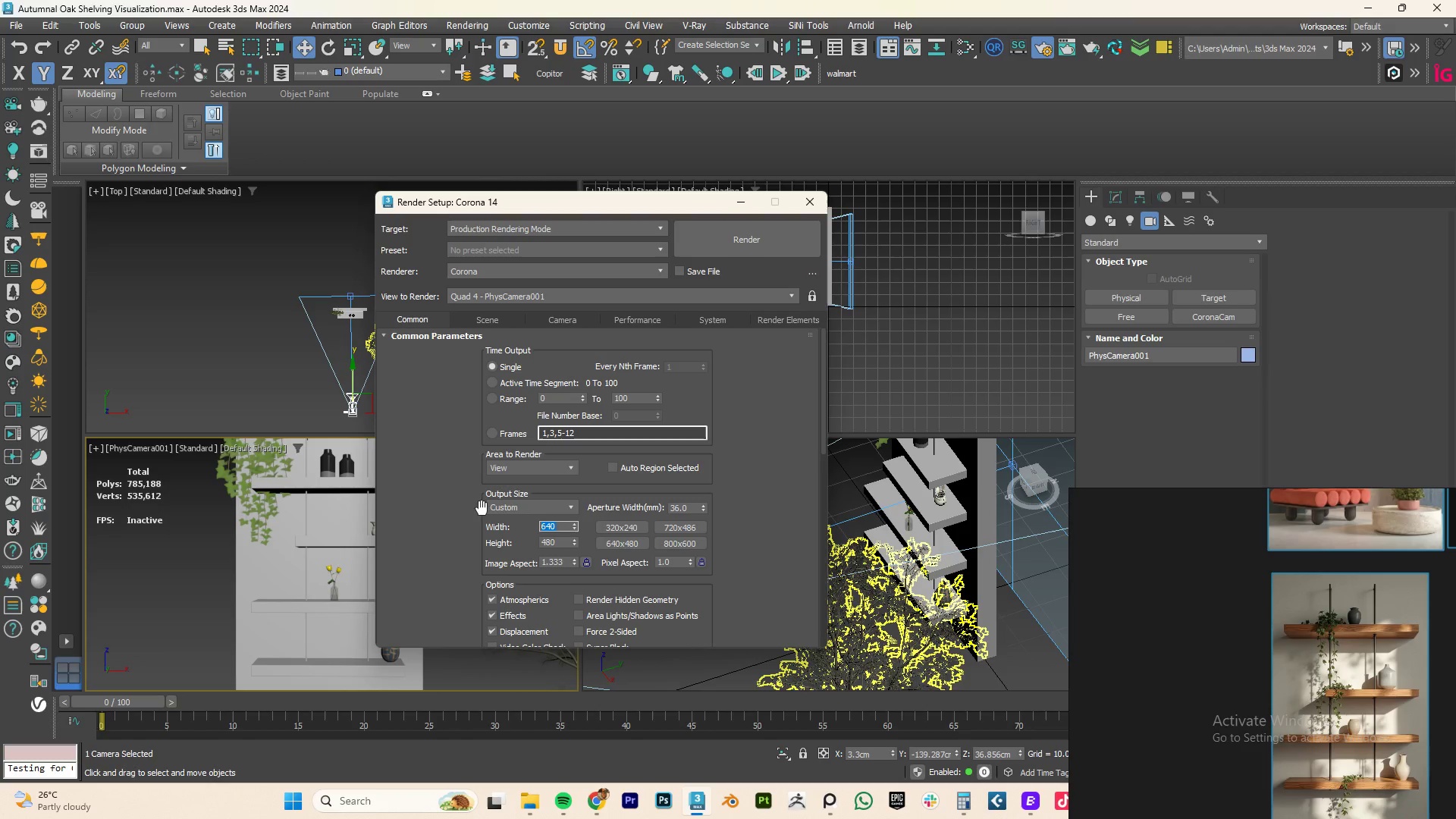 
key(Numpad1)
 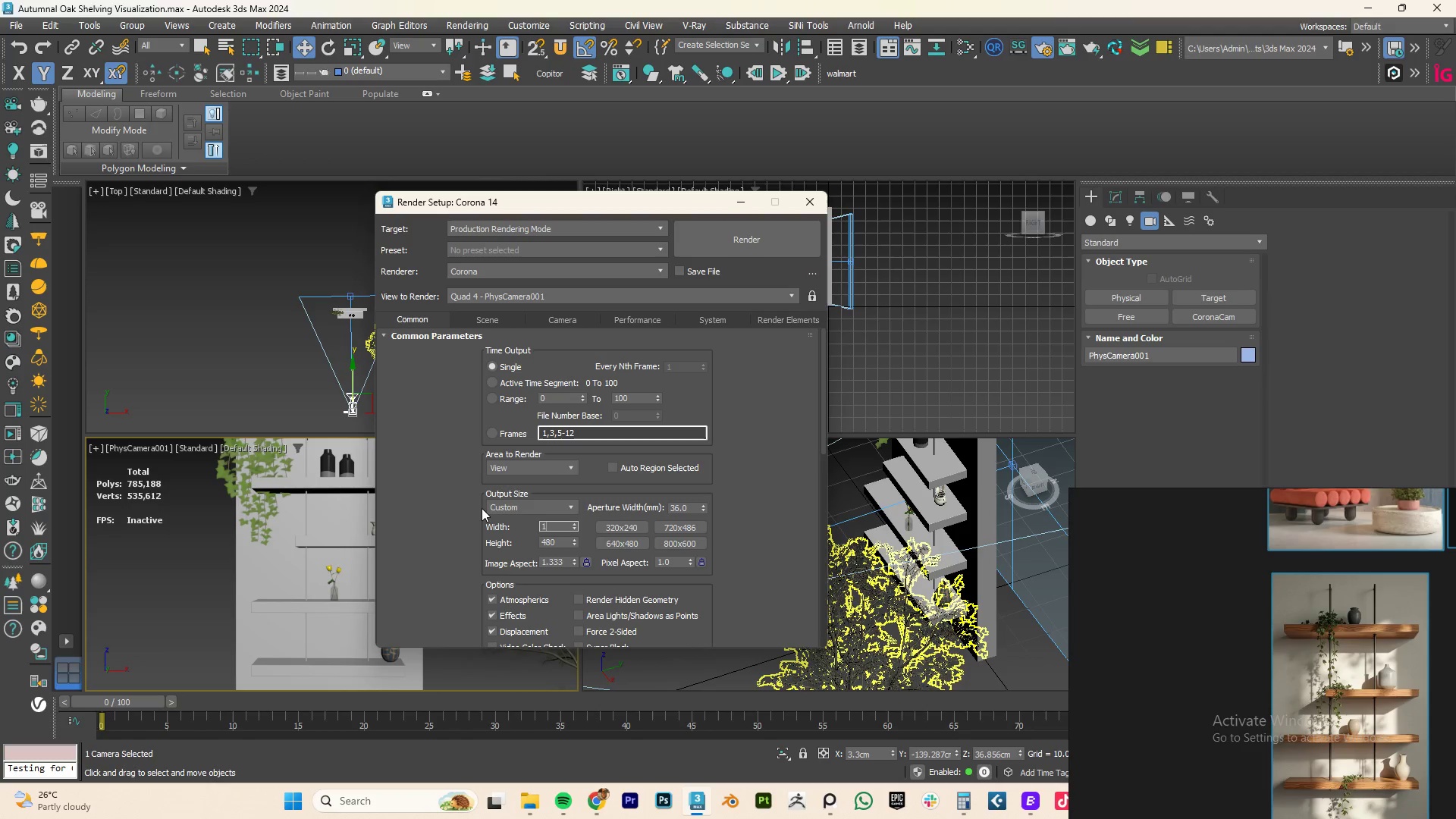 
key(Numpad0)
 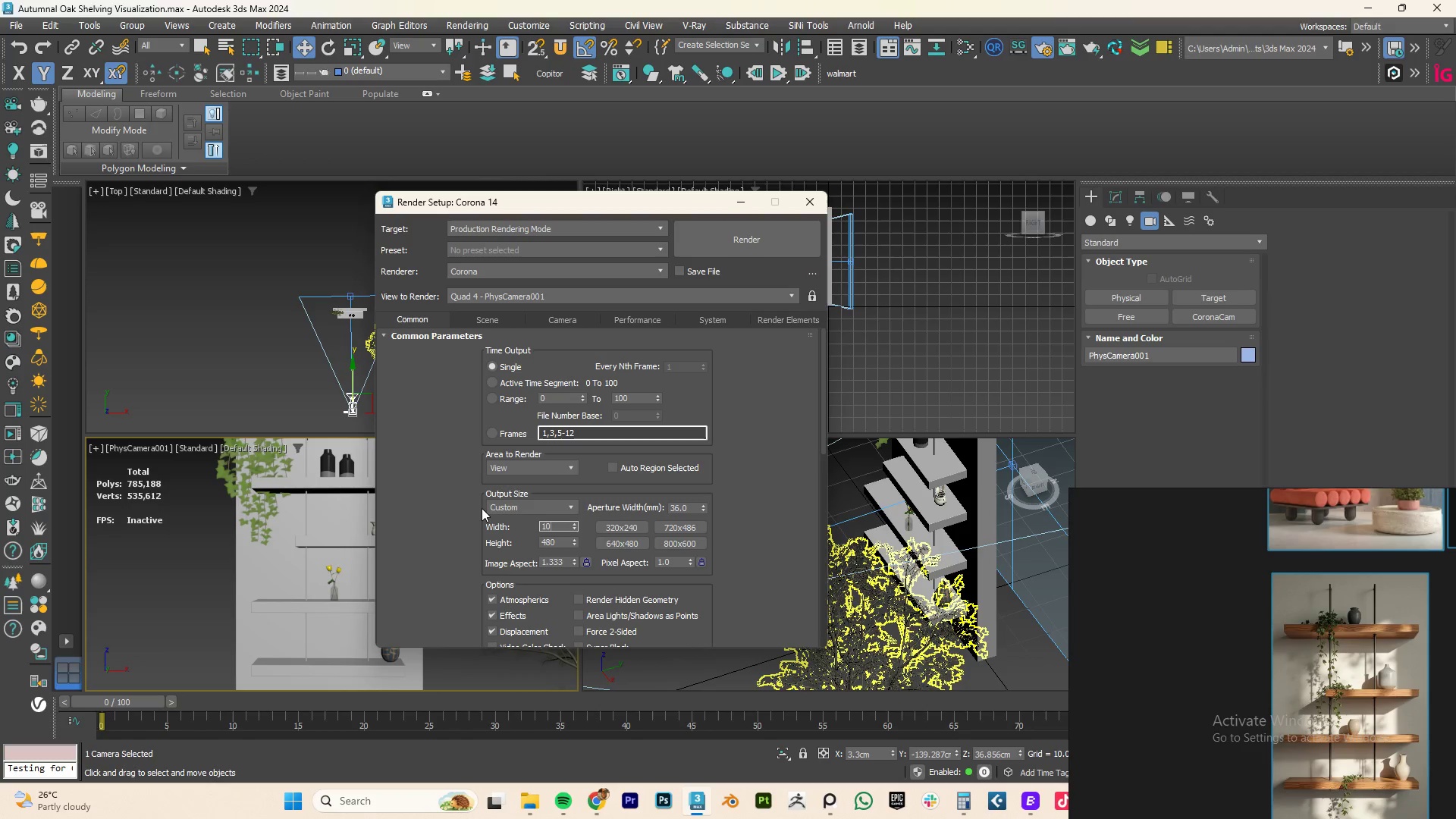 
key(Numpad8)
 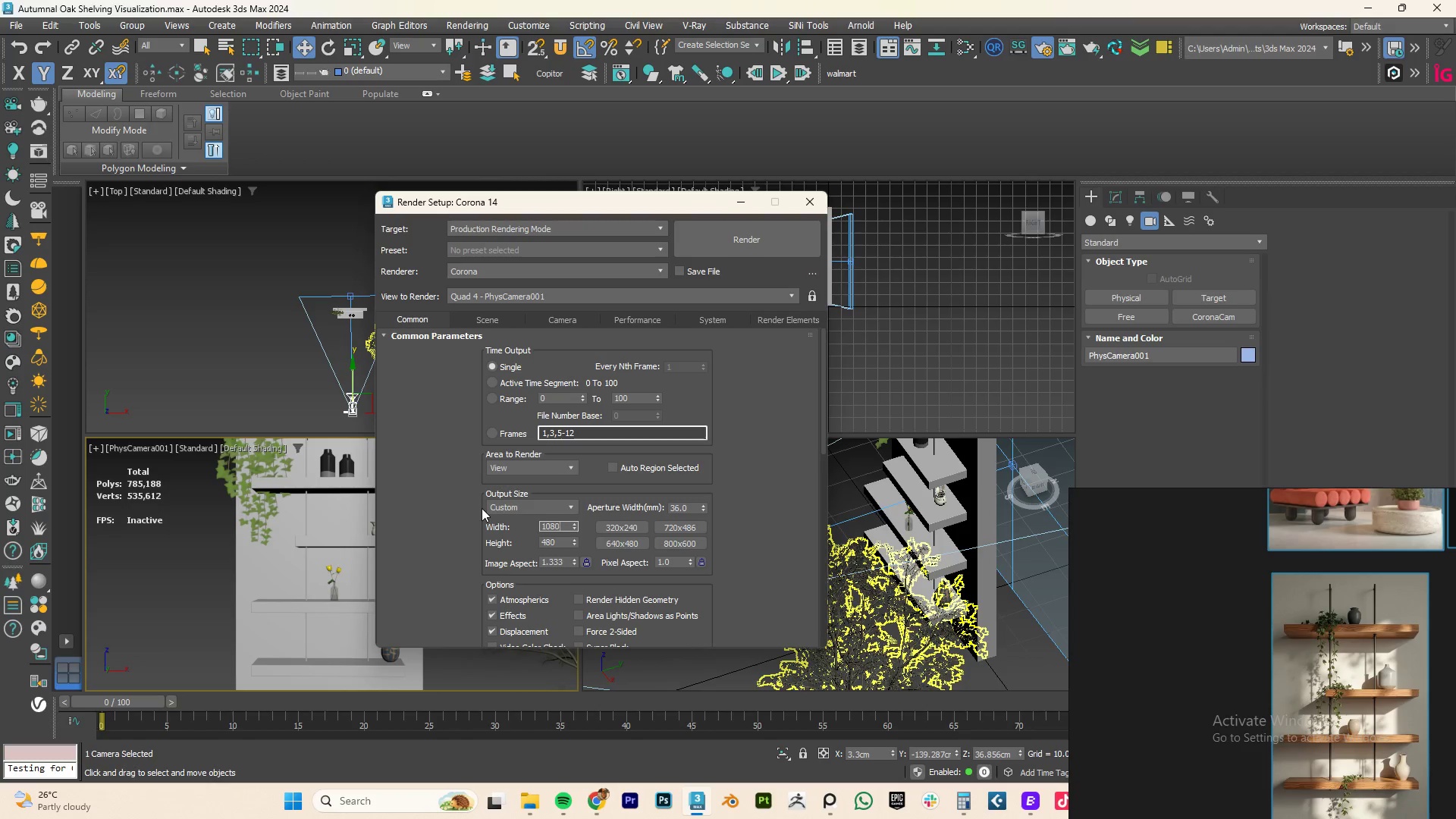 
key(Numpad0)
 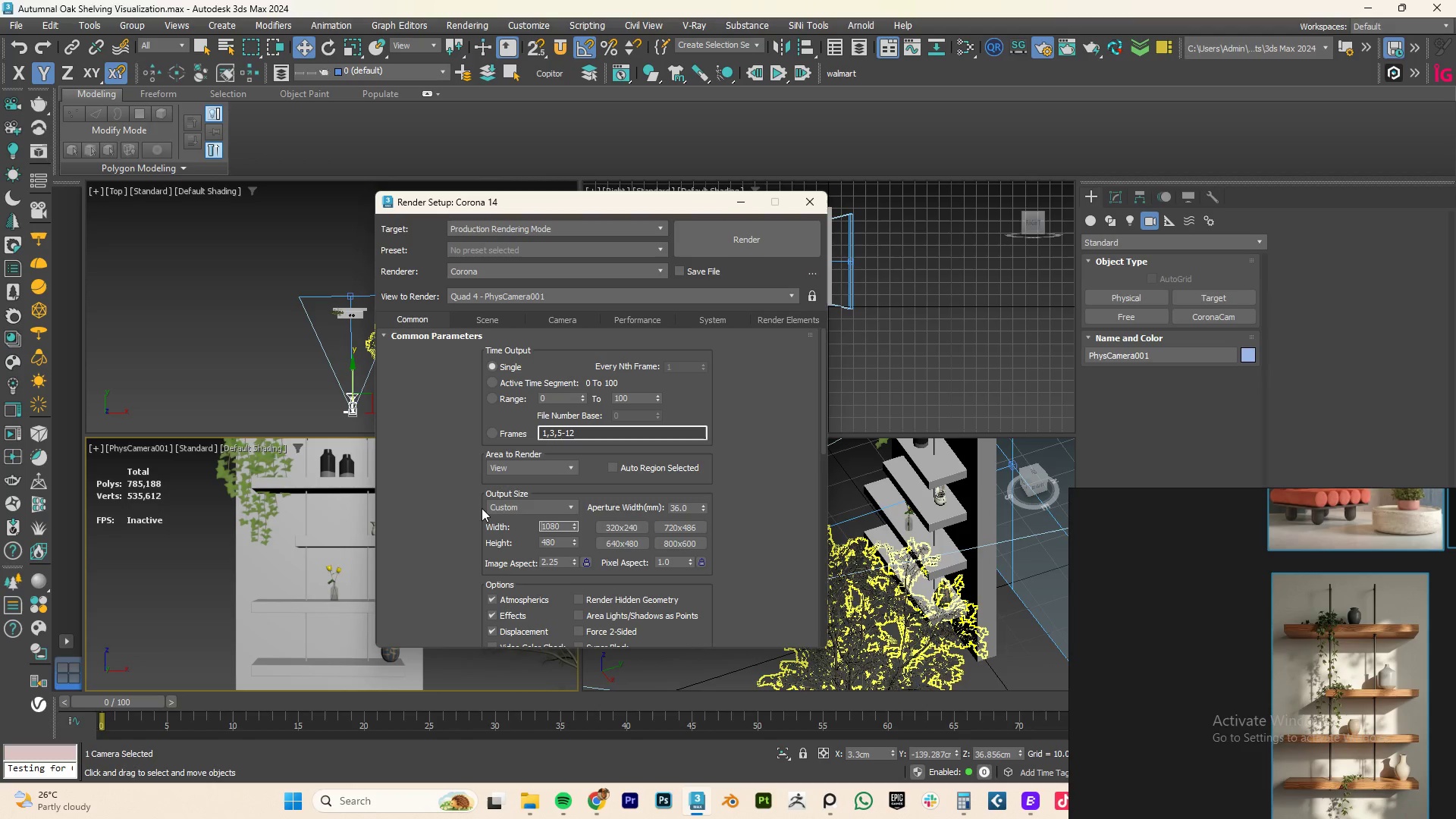 
key(Tab)
 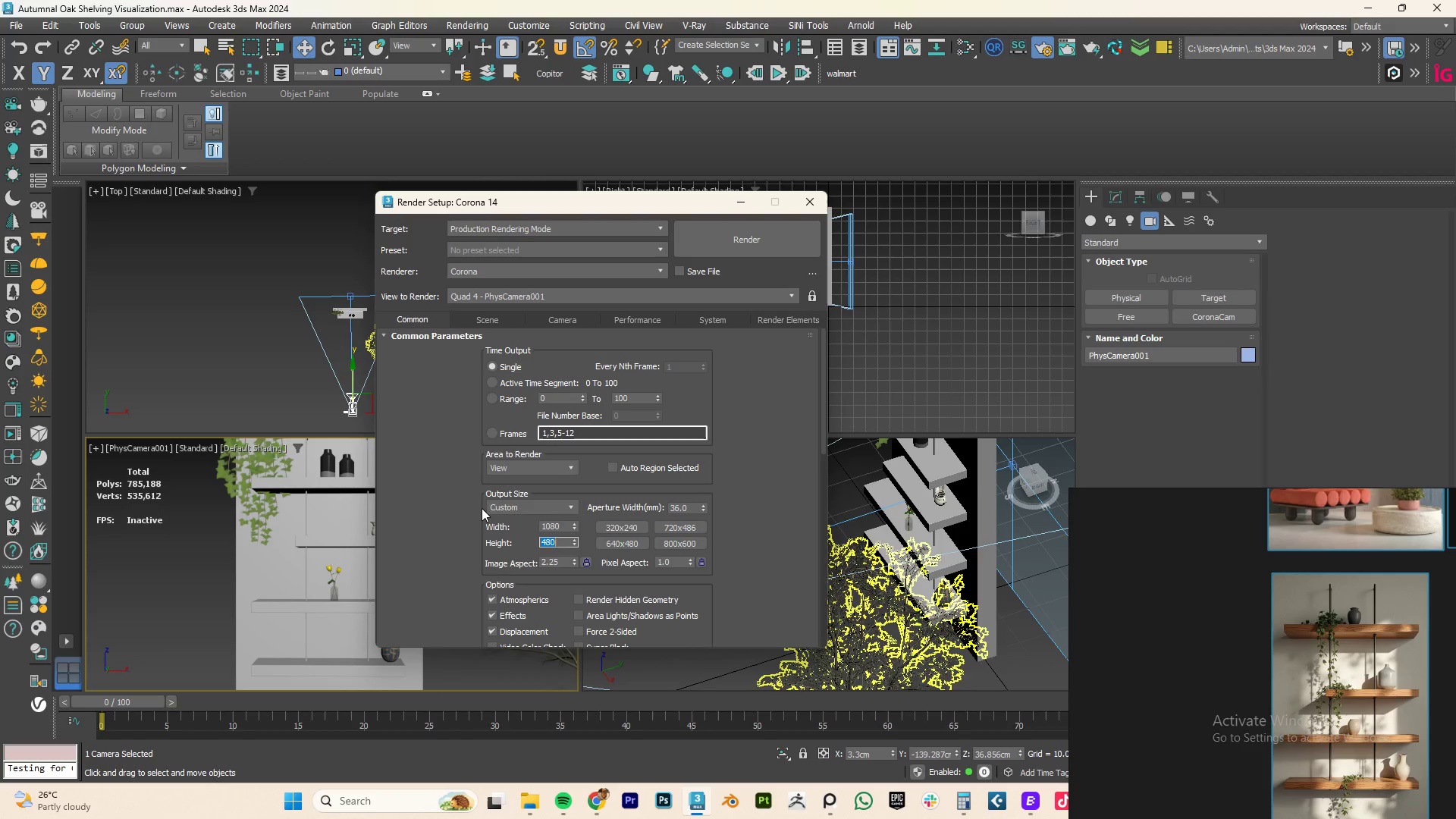 
key(Numpad1)
 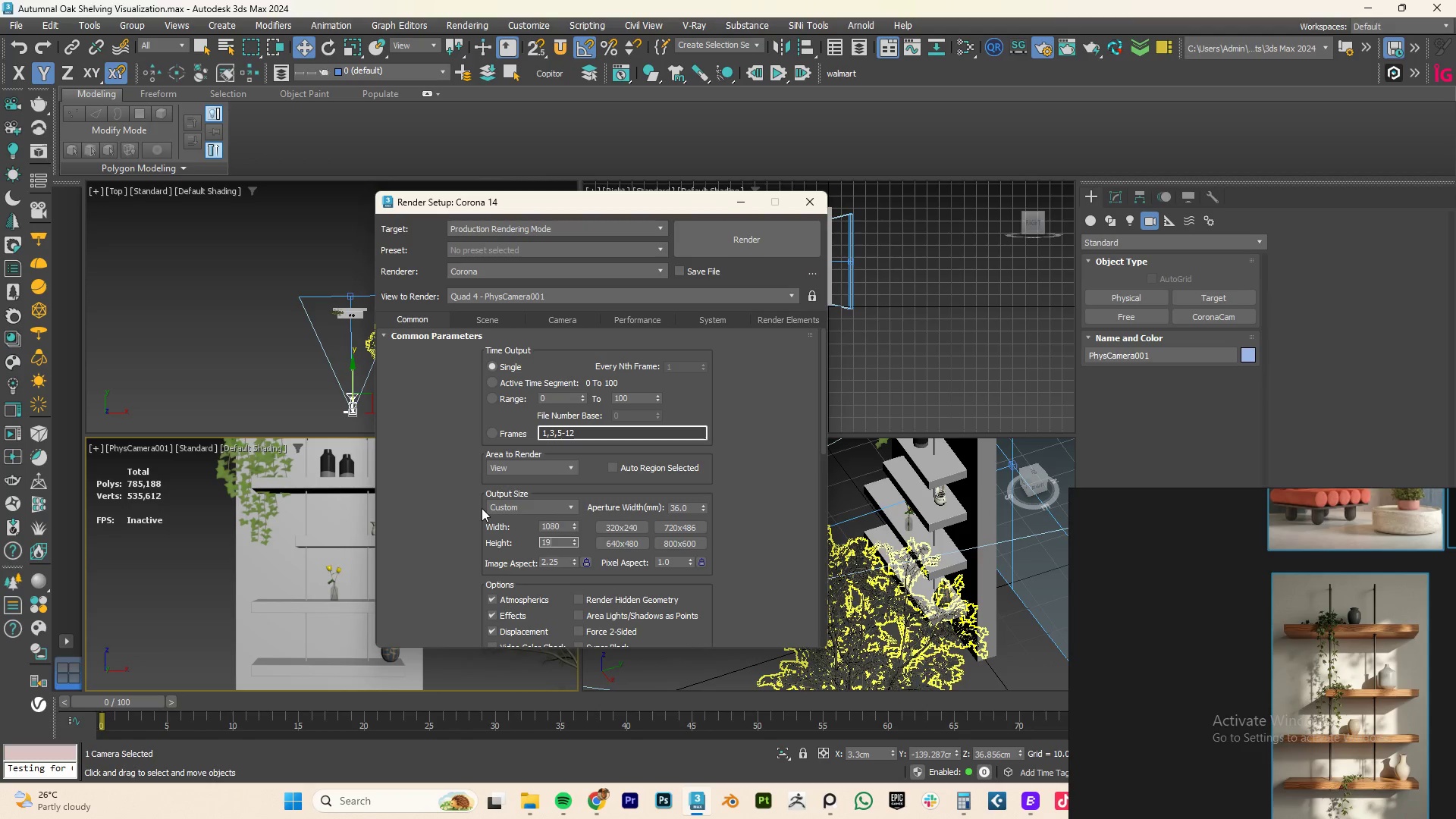 
key(Numpad9)
 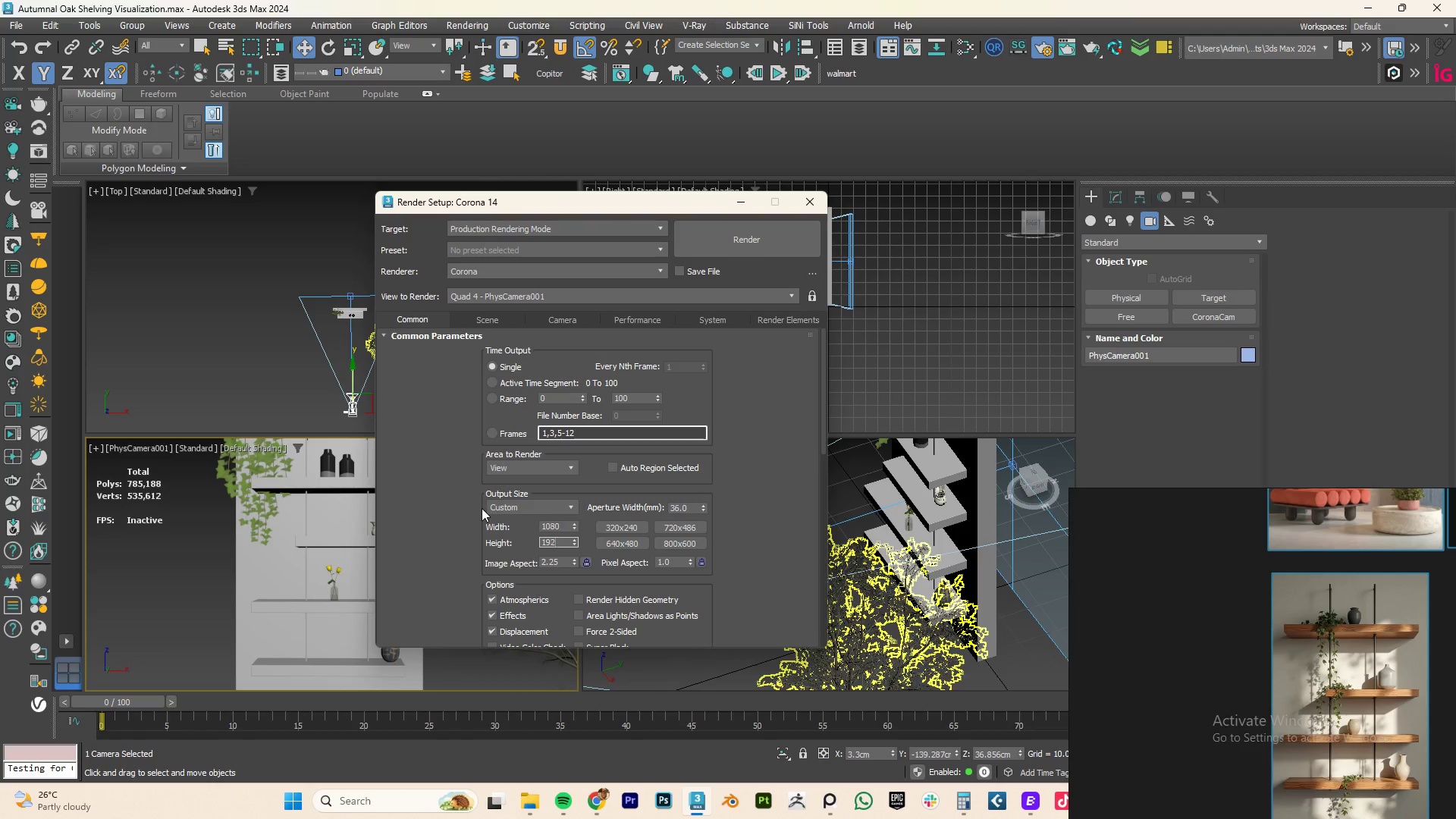 
key(Numpad2)
 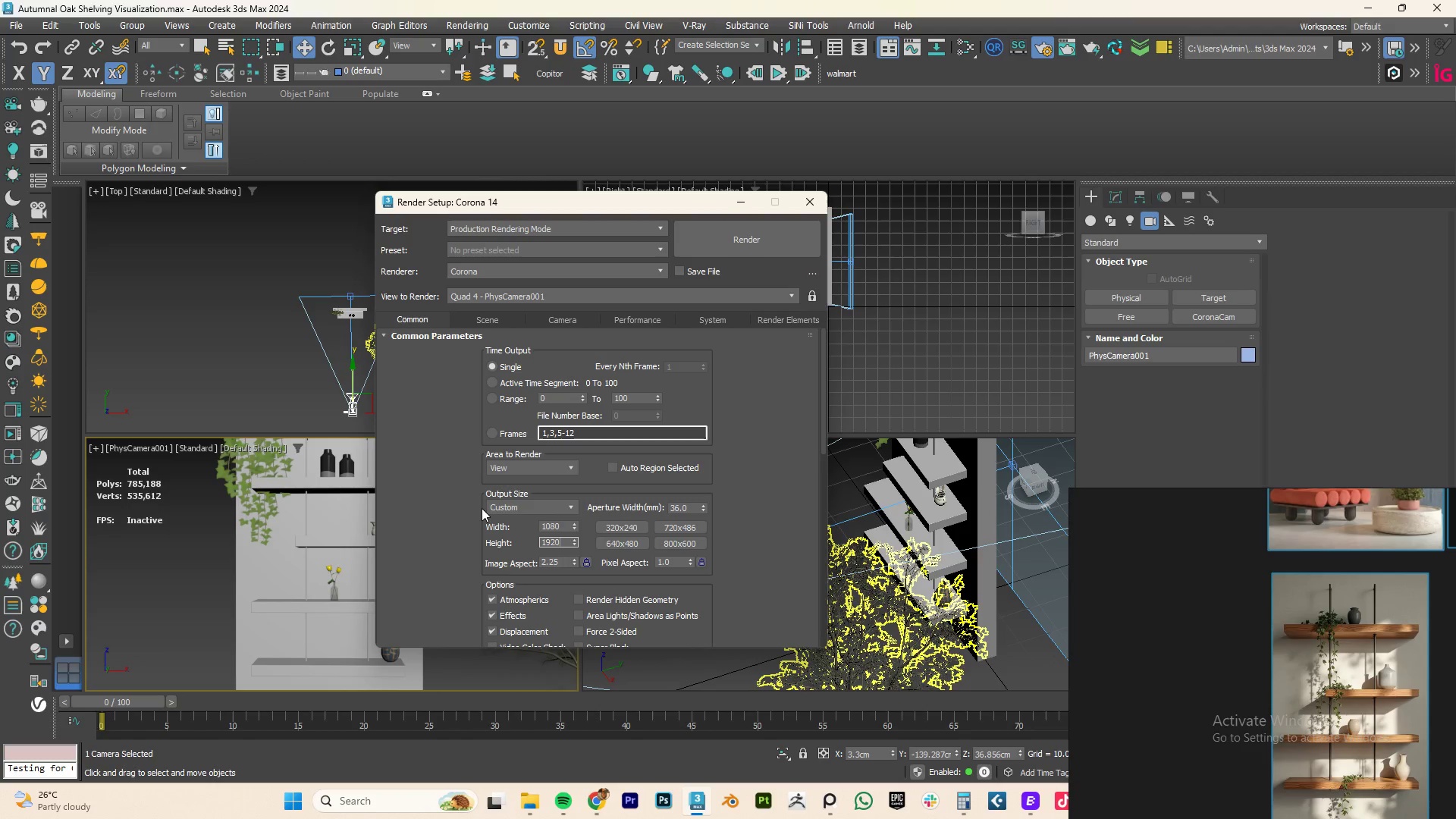 
key(Numpad0)
 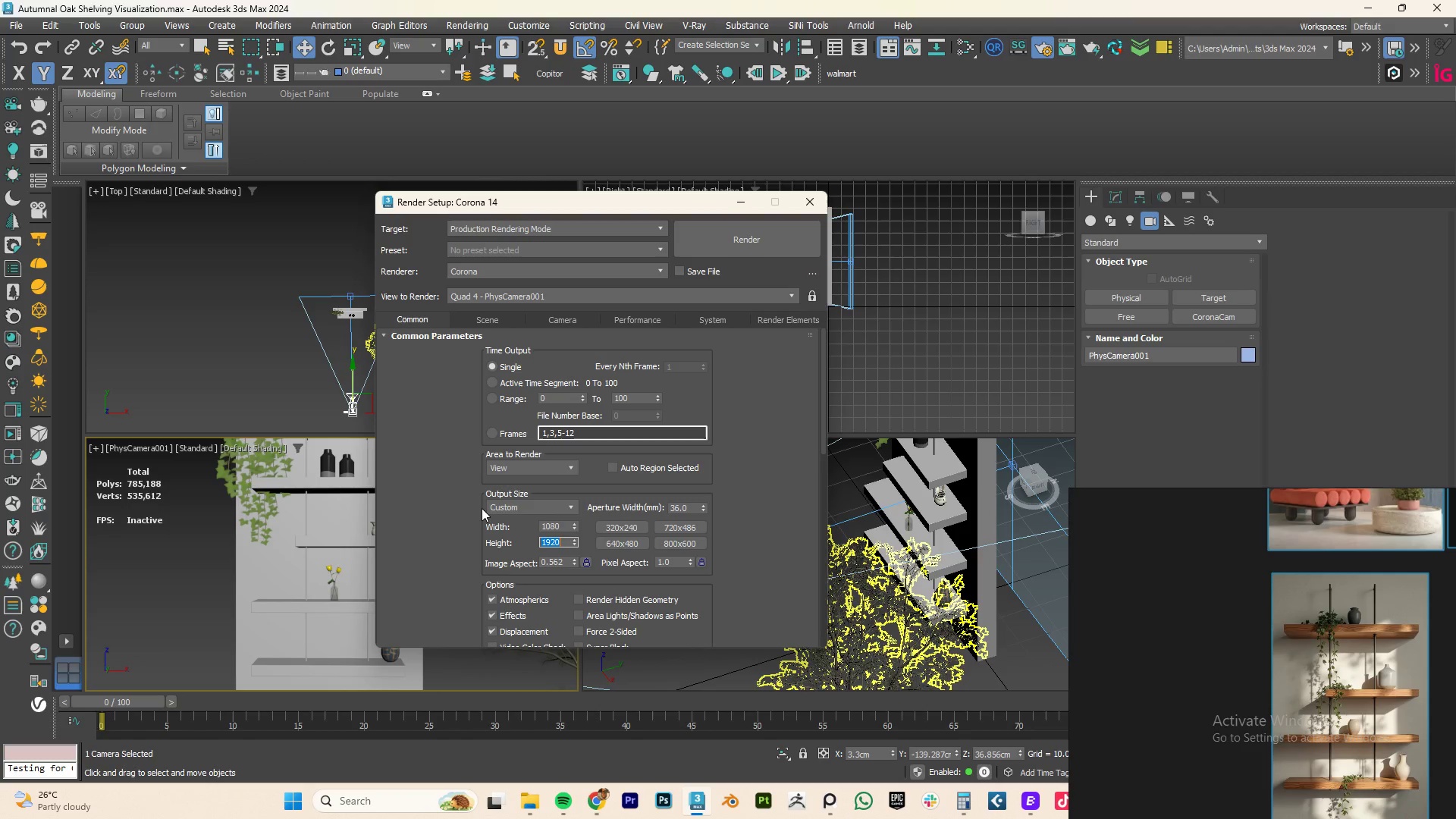 
key(NumpadEnter)
 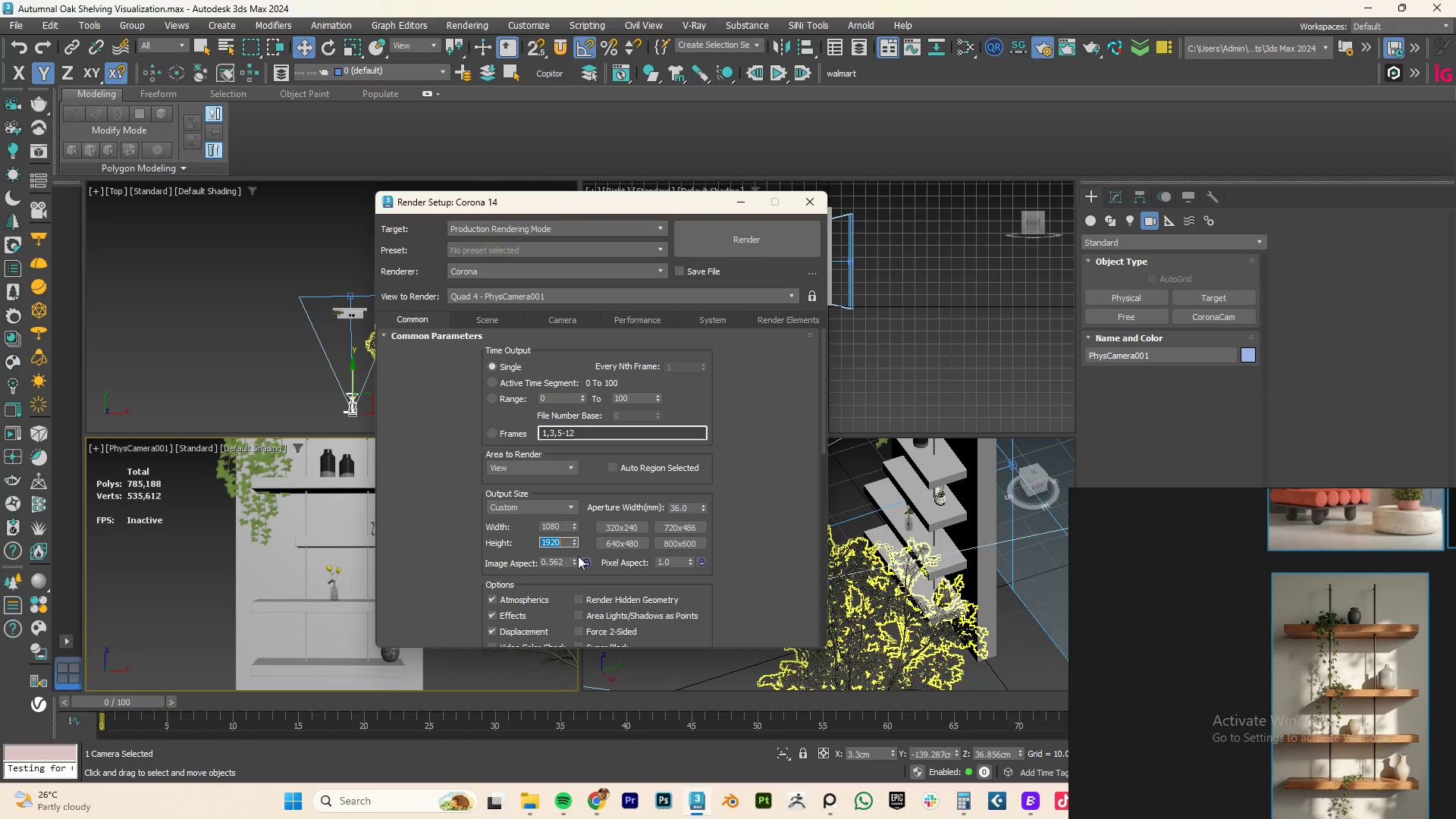 
left_click([590, 560])
 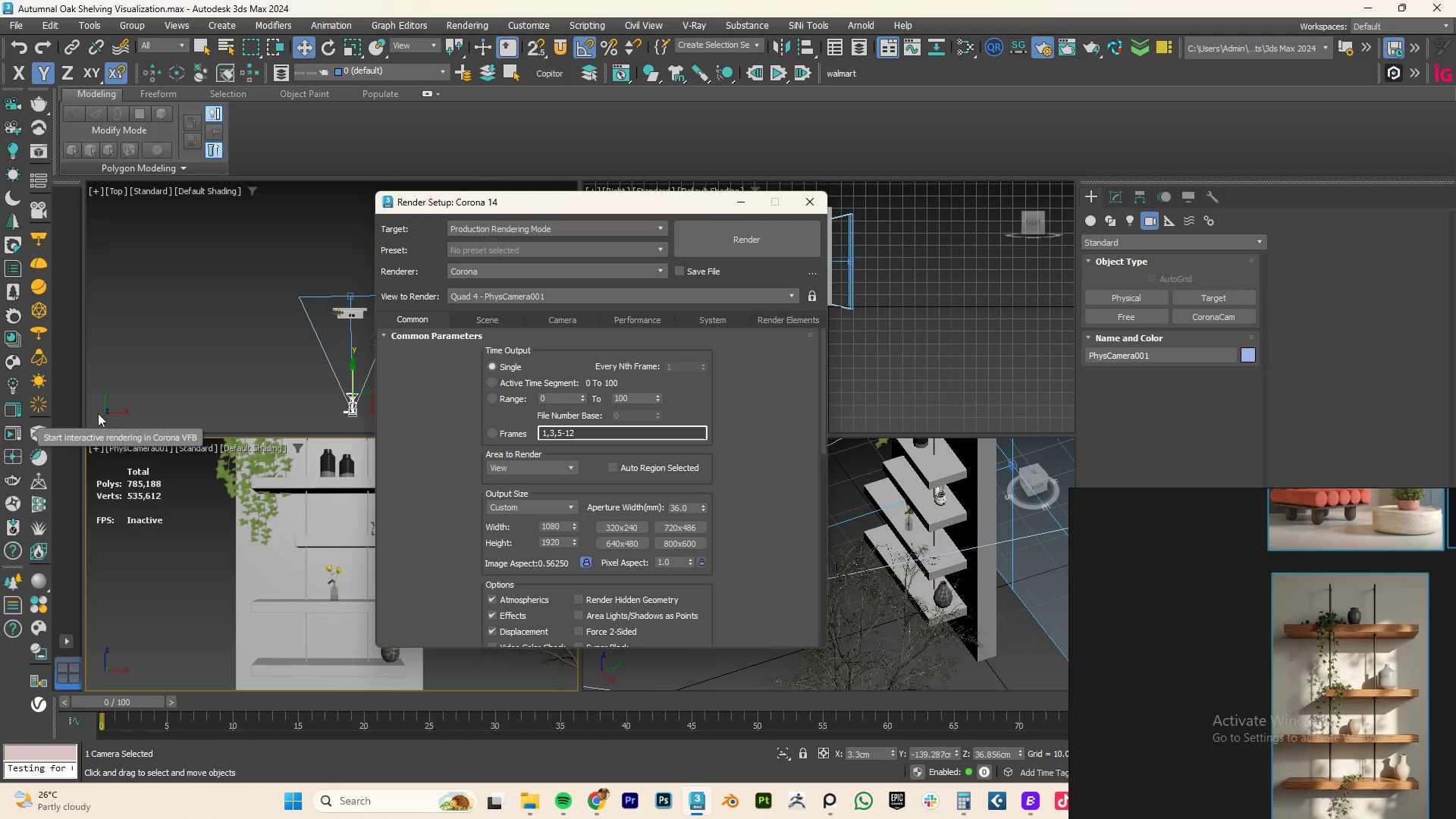 
wait(5.31)
 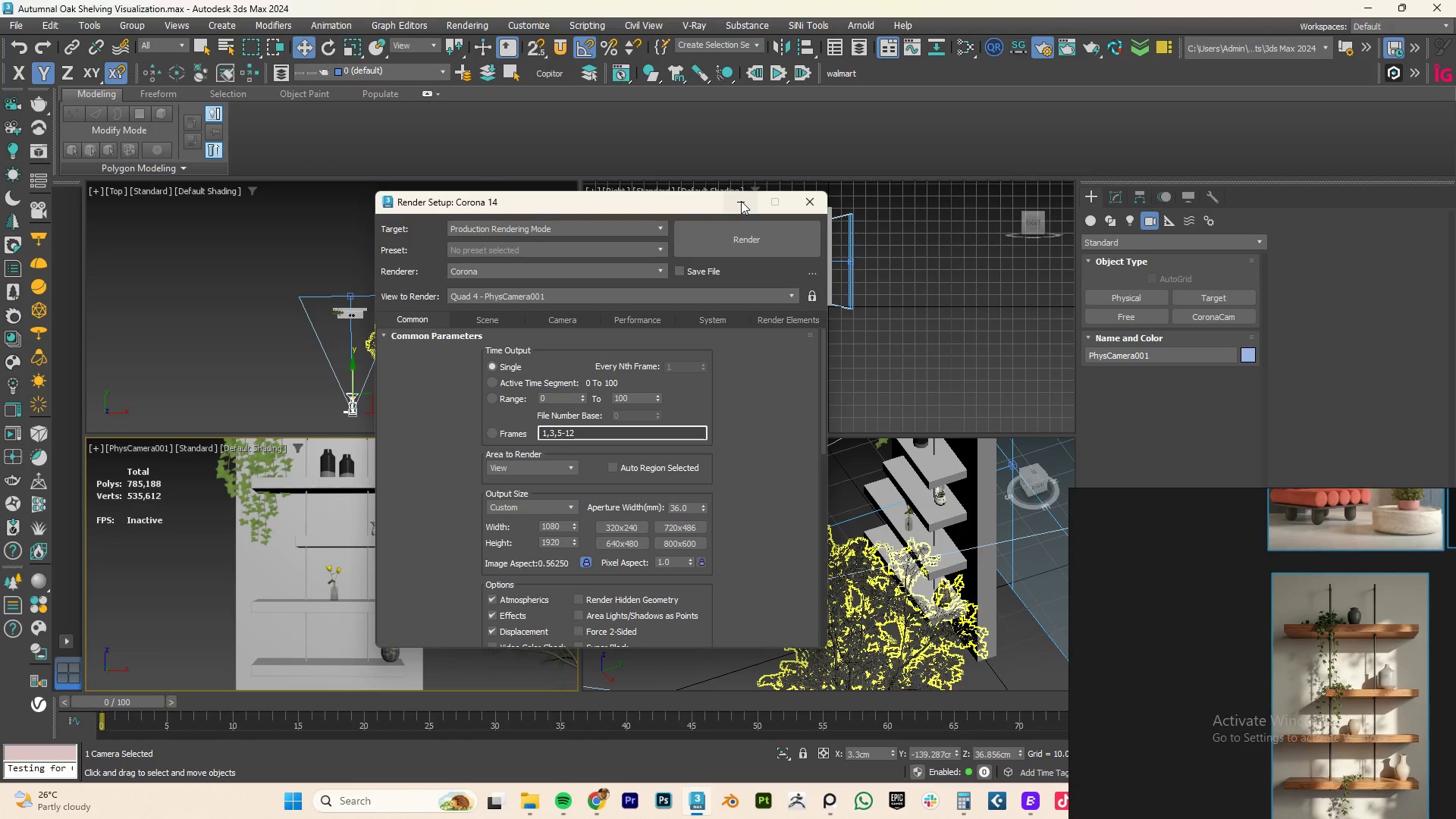 
left_click([733, 204])
 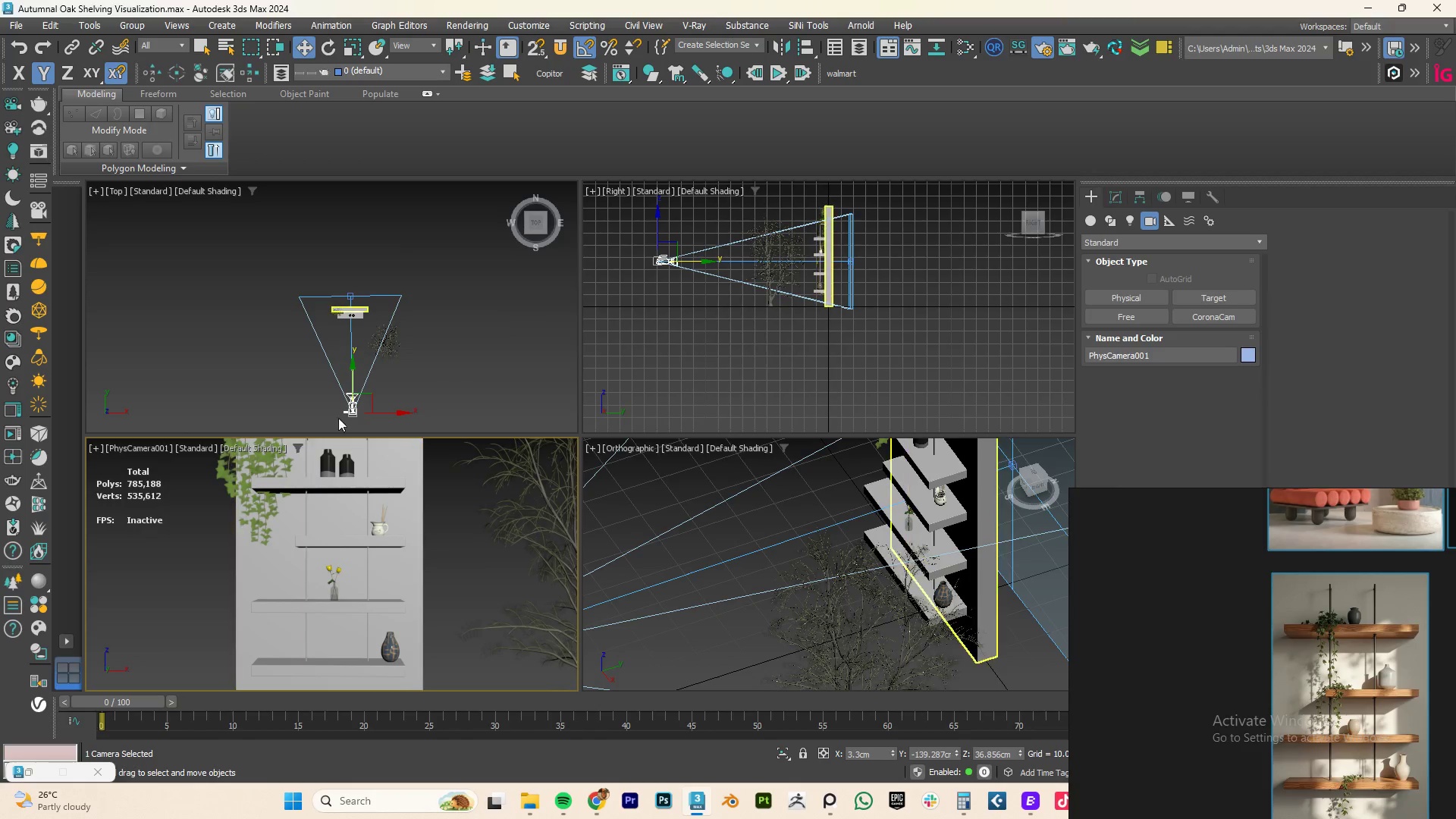 
left_click_drag(start_coordinate=[353, 372], to_coordinate=[353, 396])
 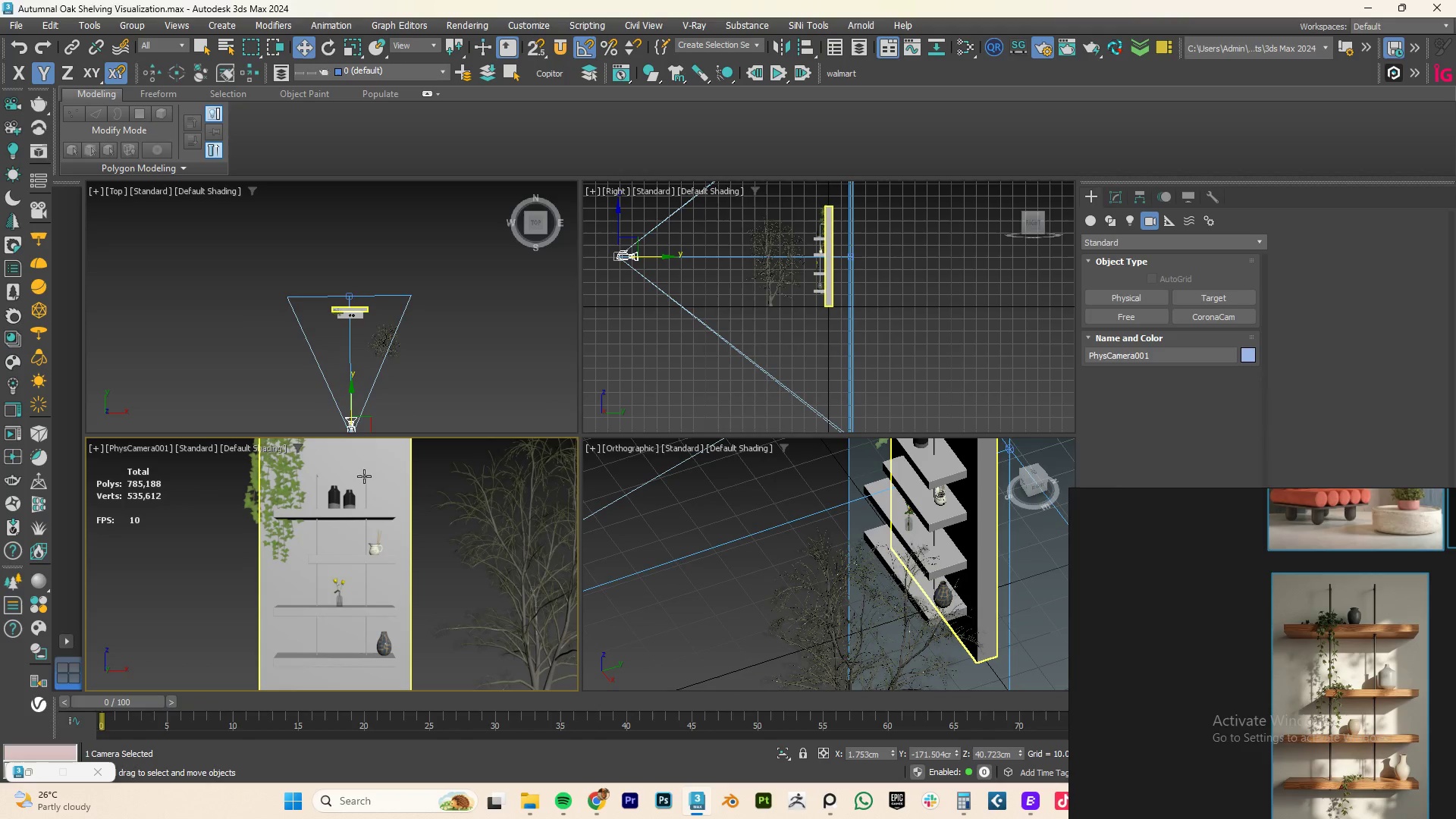 
wait(11.53)
 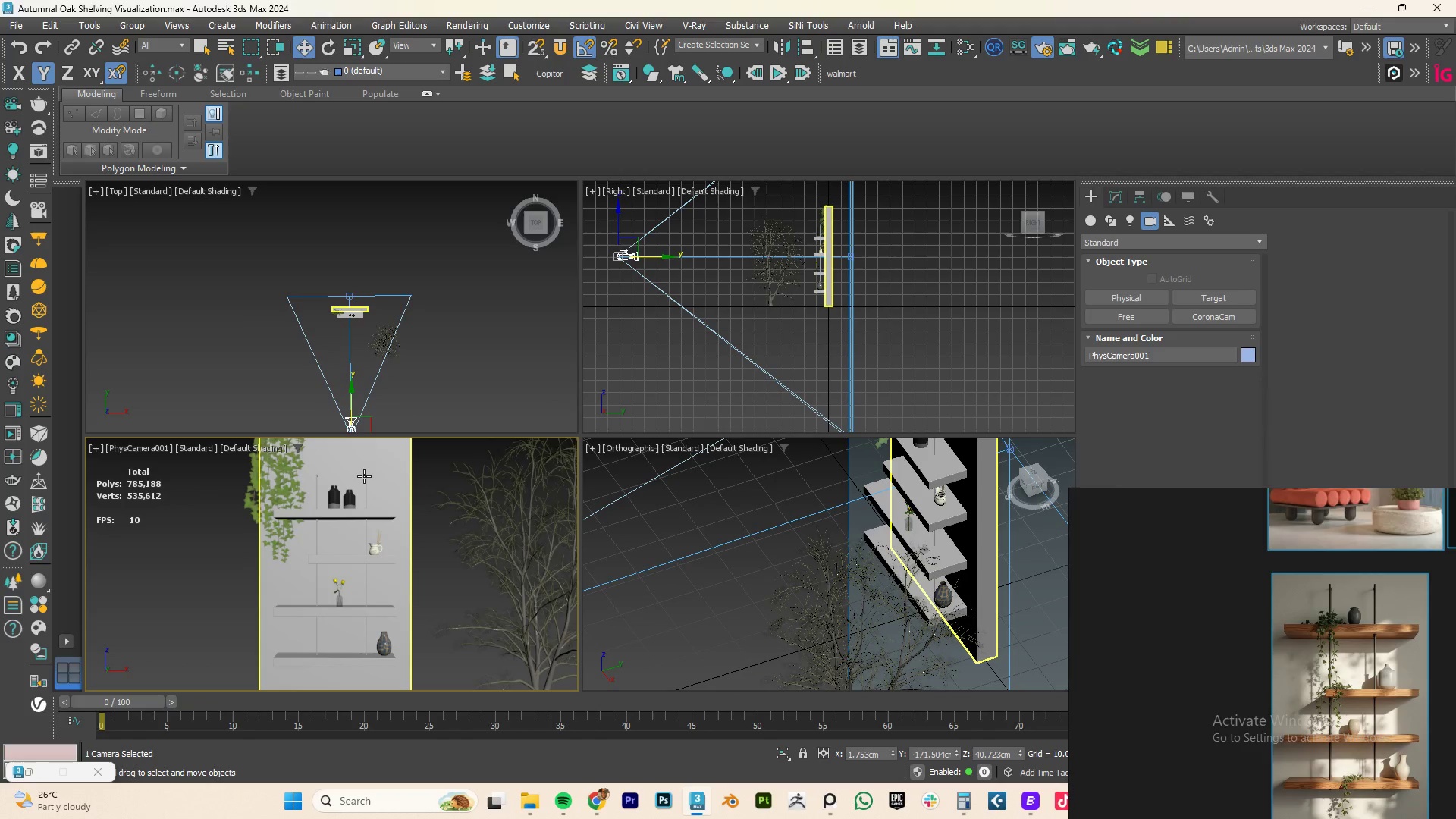 
scroll: coordinate [326, 300], scroll_direction: down, amount: 1.0
 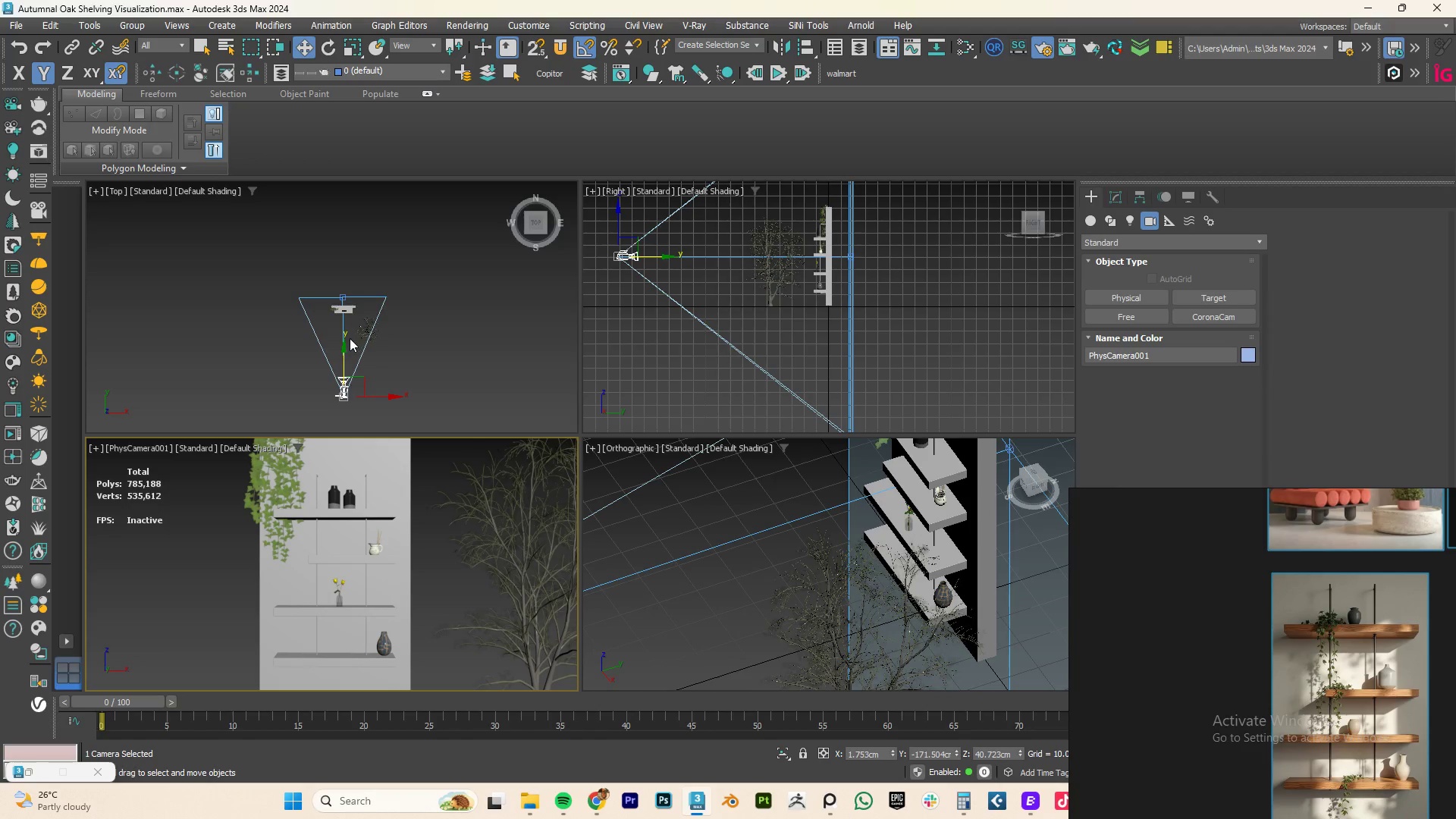 
scroll: coordinate [348, 333], scroll_direction: up, amount: 1.0
 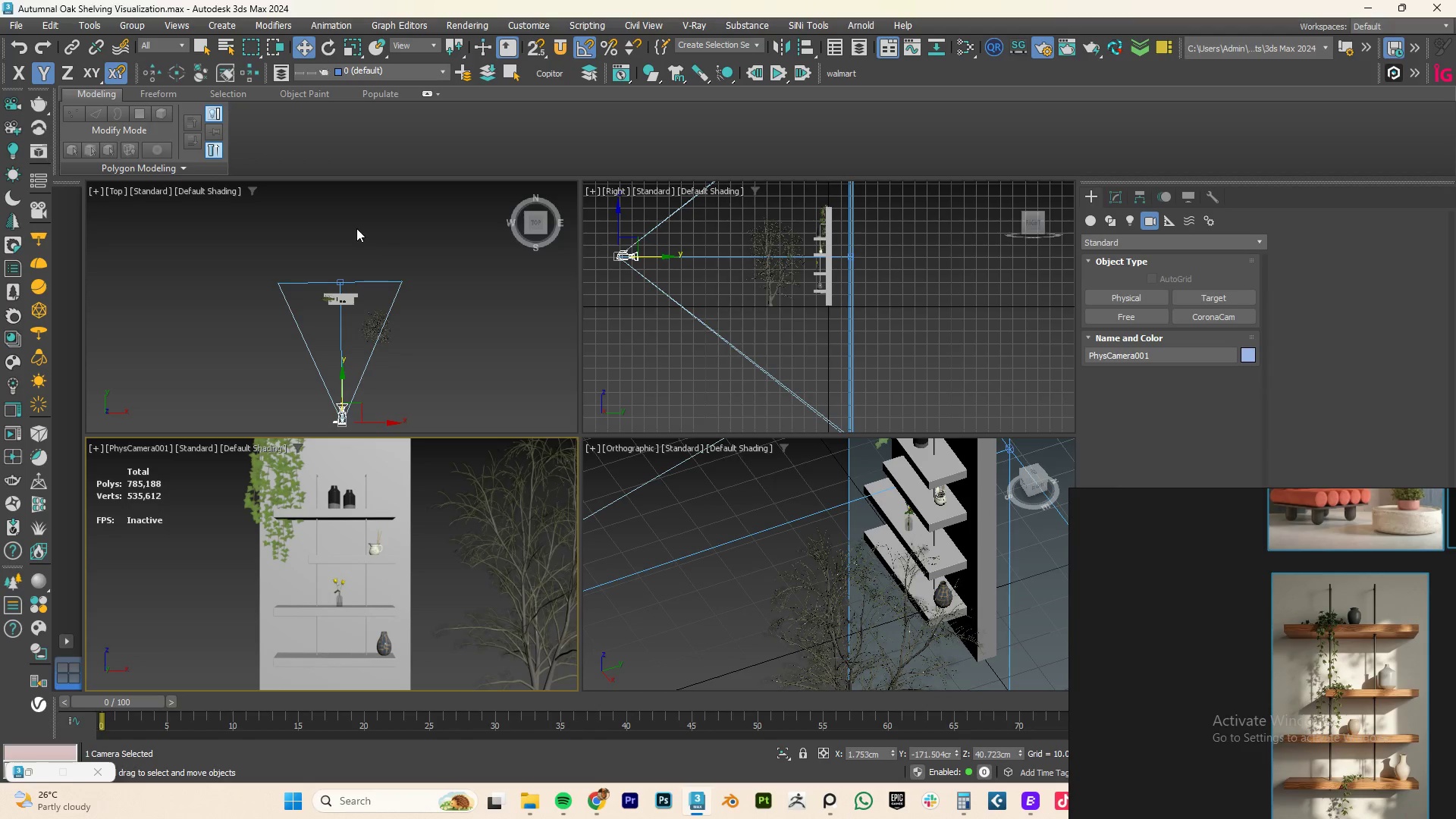 
key(M)
 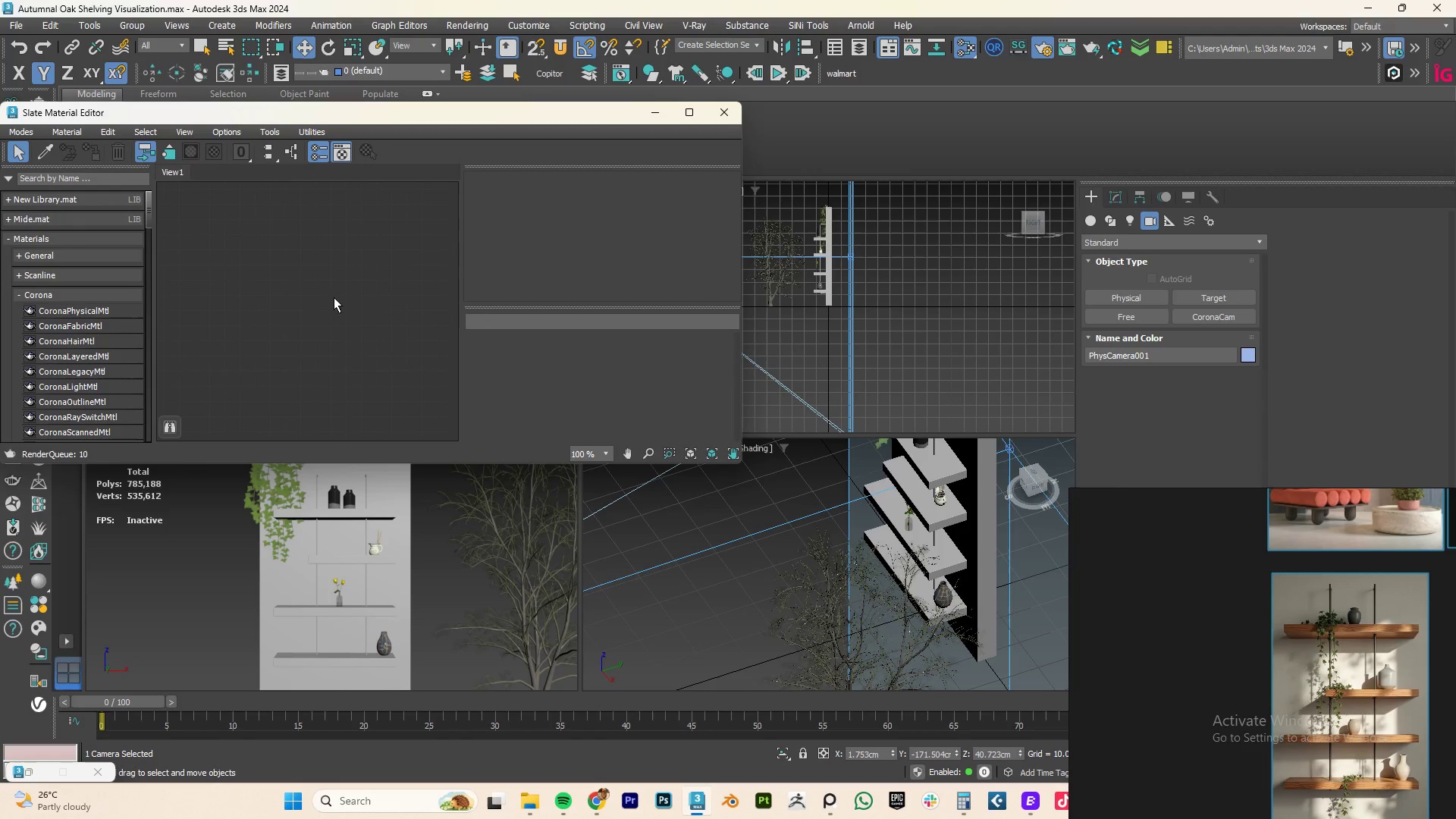 
right_click([333, 294])
 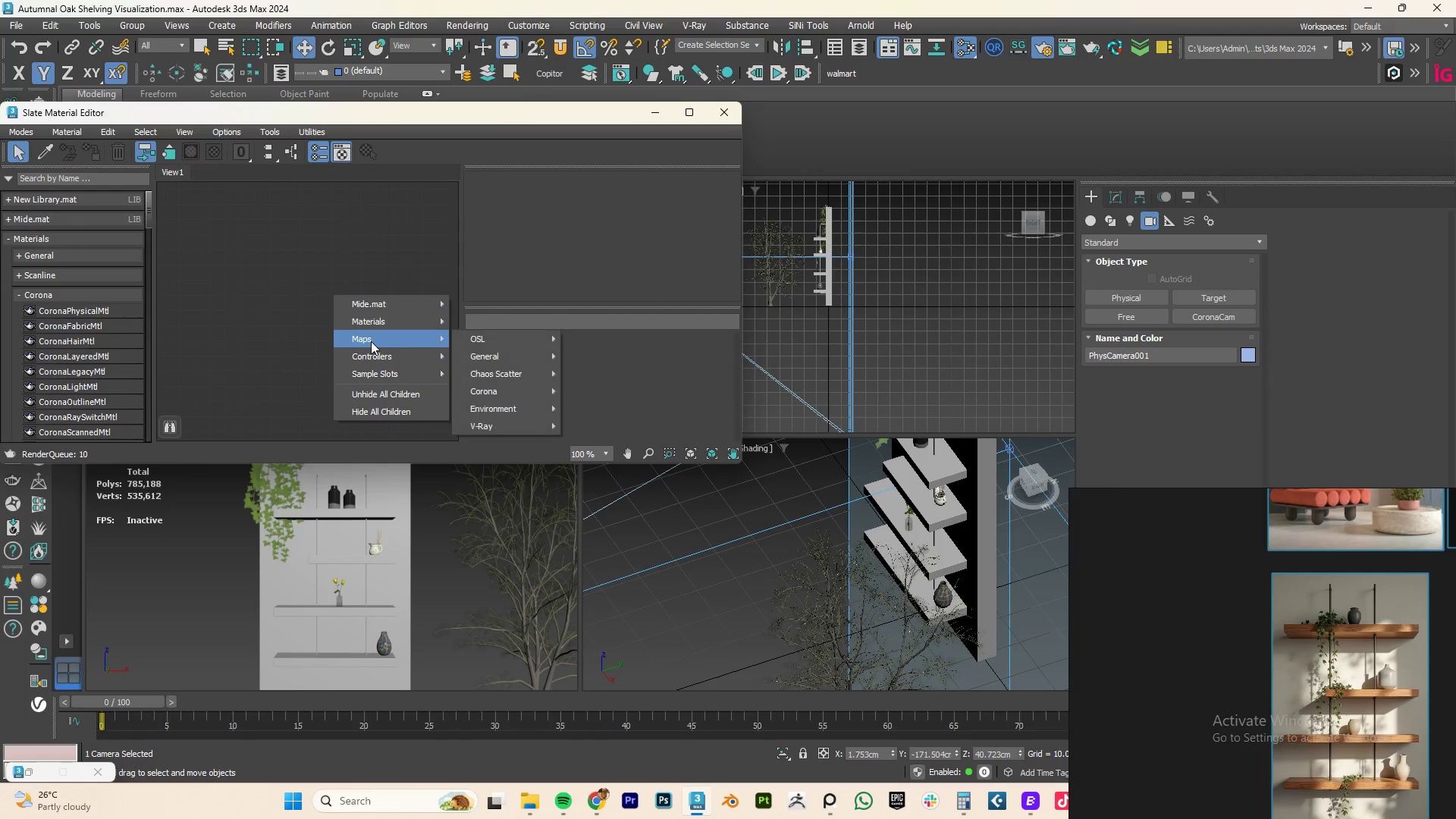 
mouse_move([524, 387])
 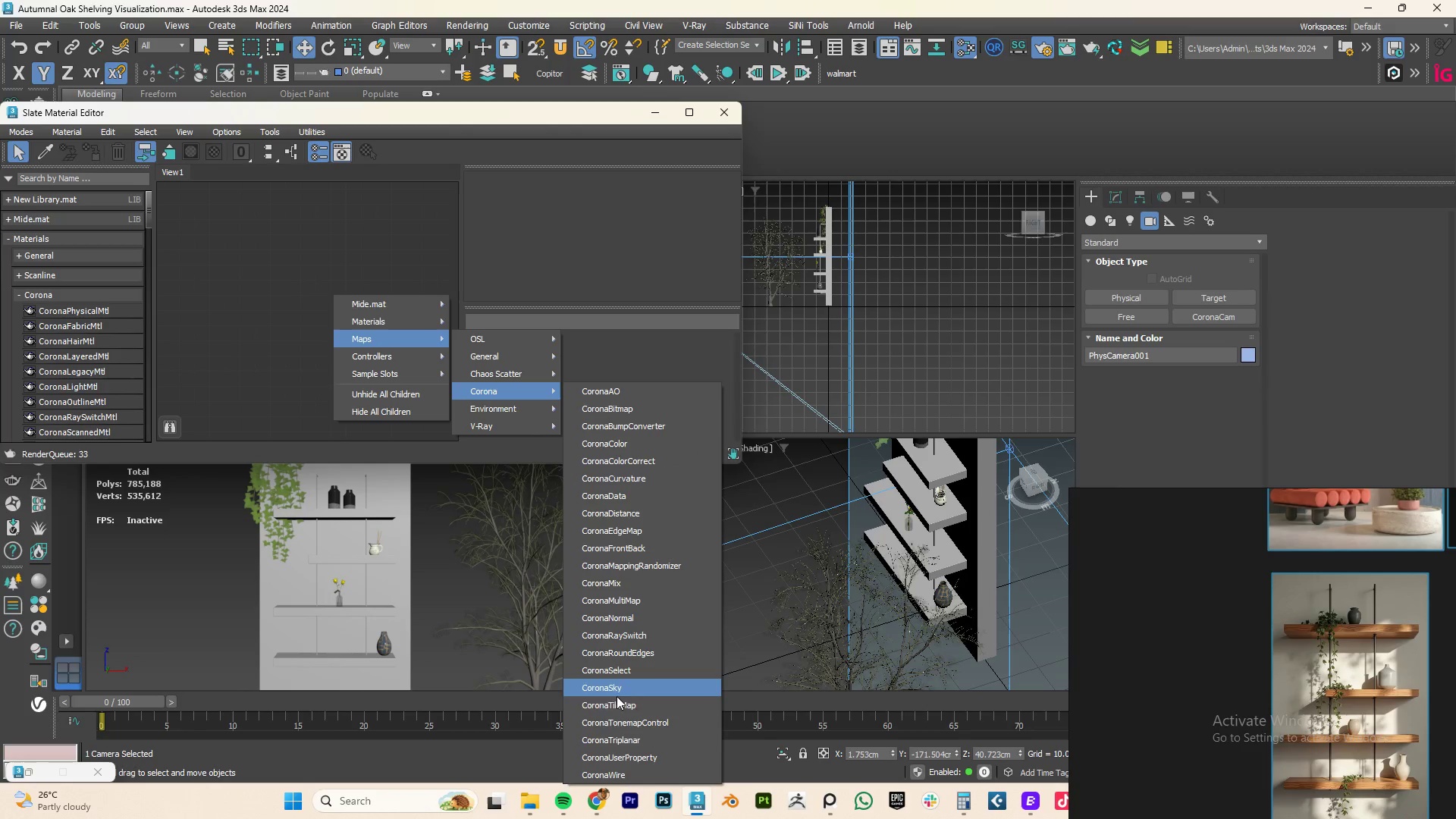 
left_click([613, 689])
 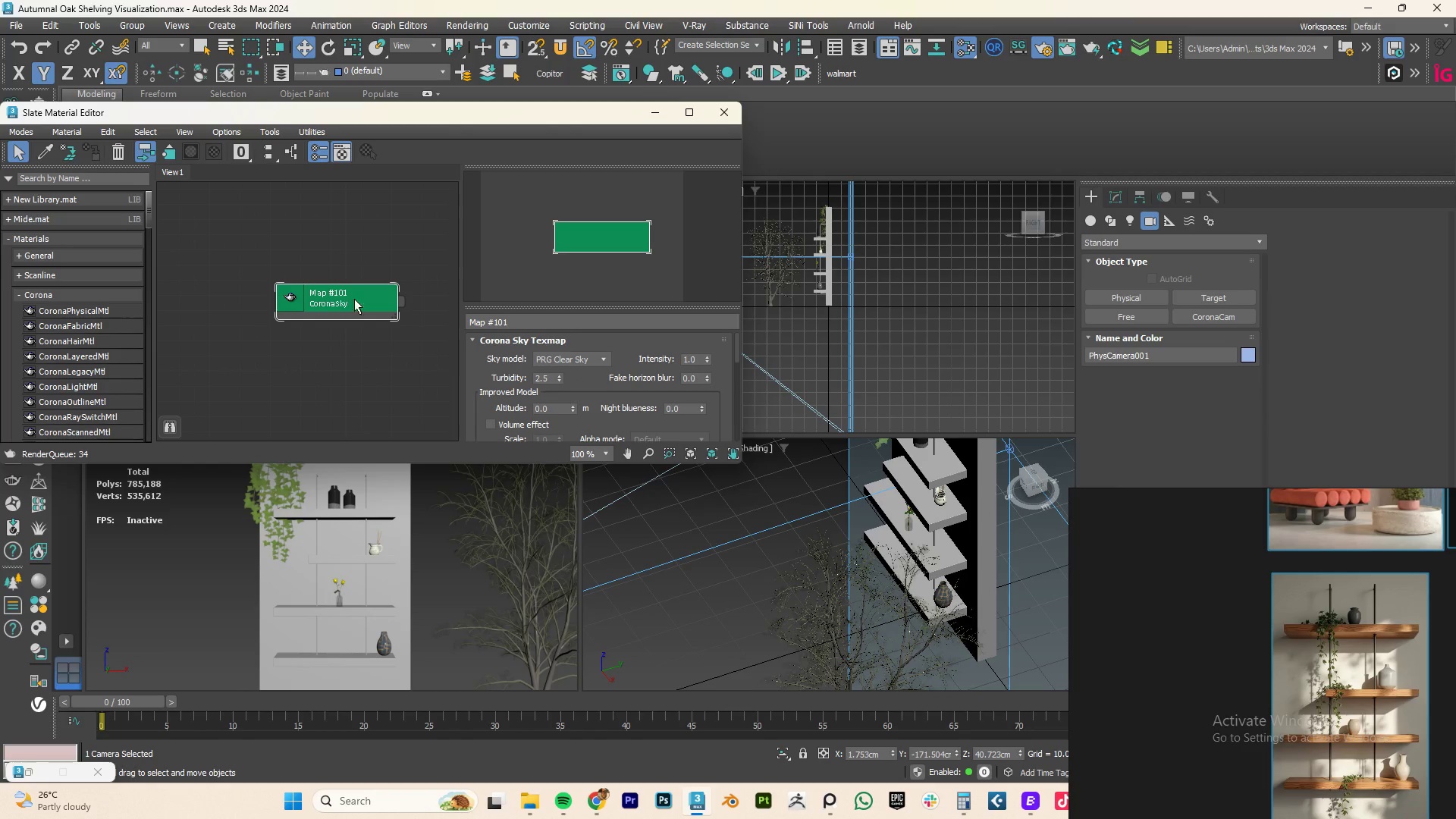 
left_click_drag(start_coordinate=[375, 299], to_coordinate=[328, 295])
 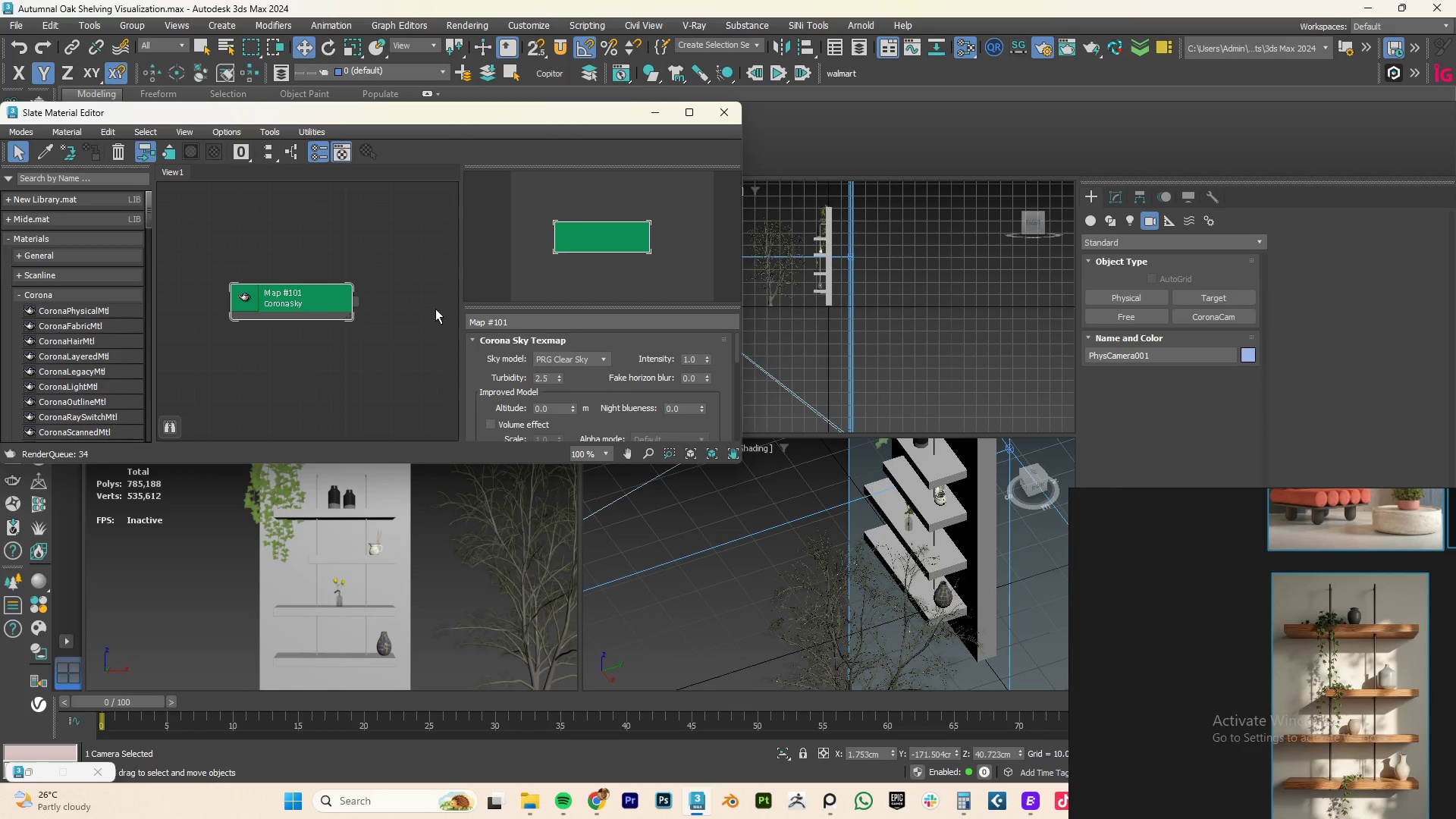 
key(8)
 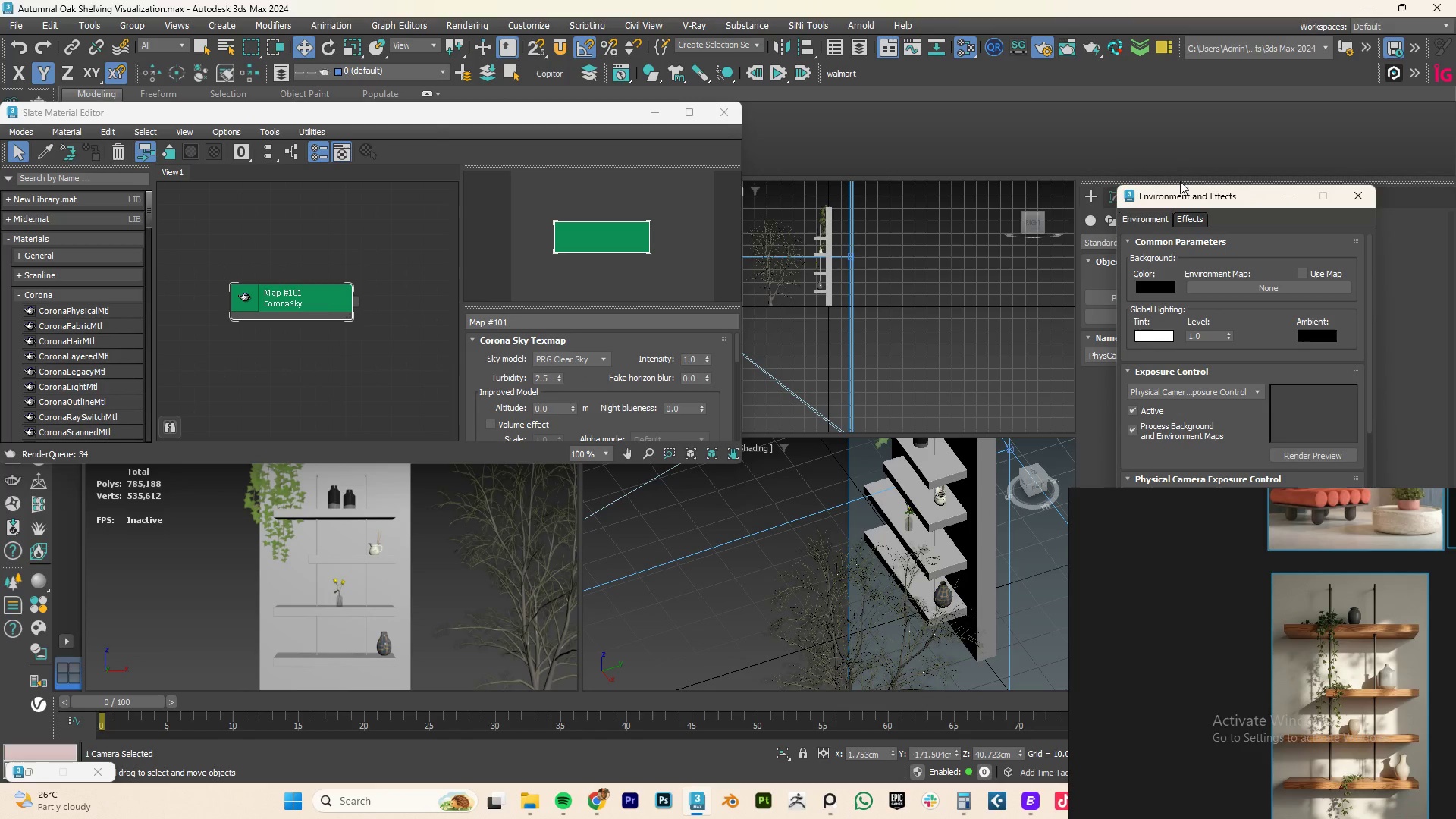 
left_click_drag(start_coordinate=[1169, 191], to_coordinate=[586, 166])
 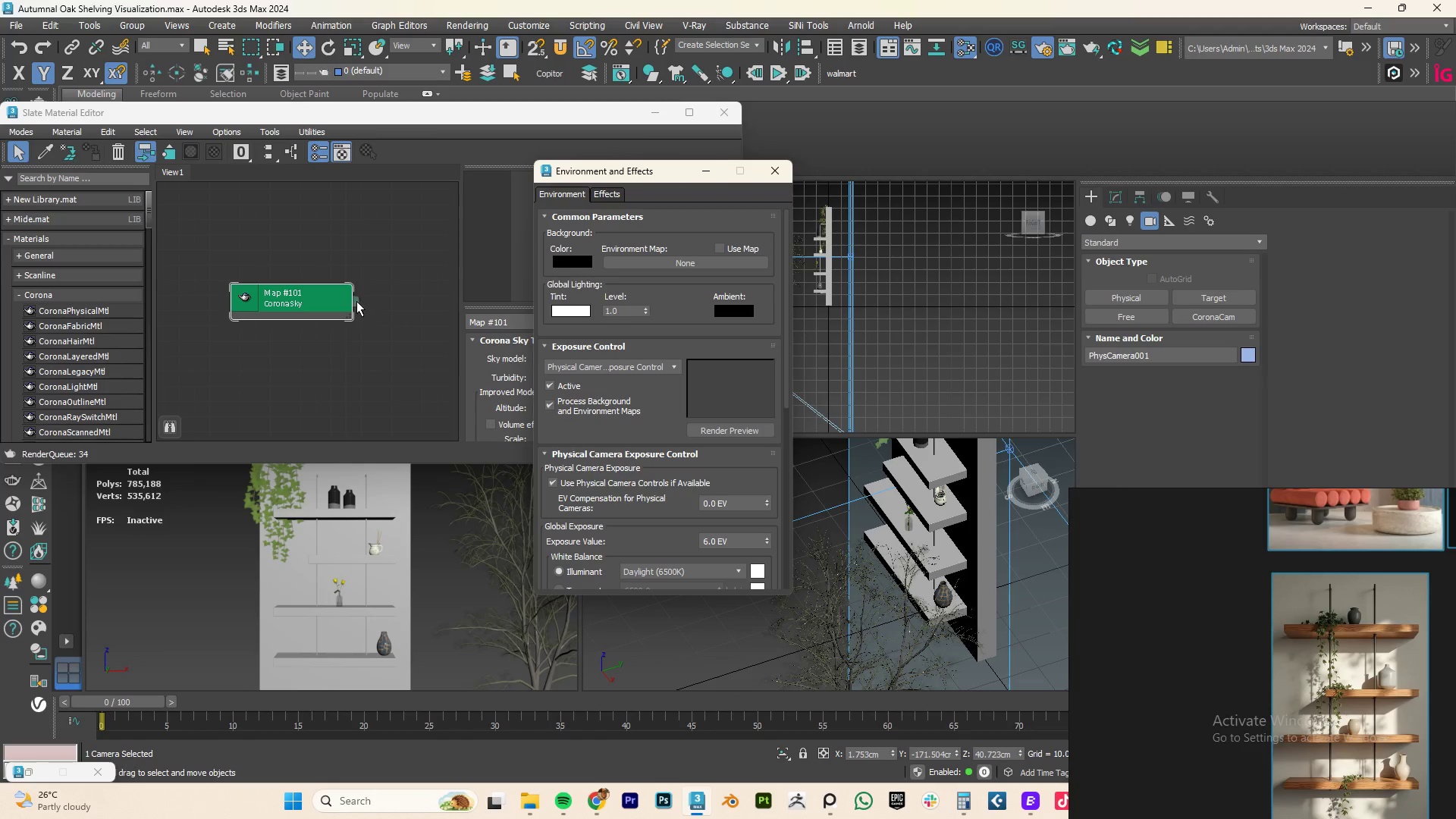 
left_click_drag(start_coordinate=[356, 300], to_coordinate=[754, 259])
 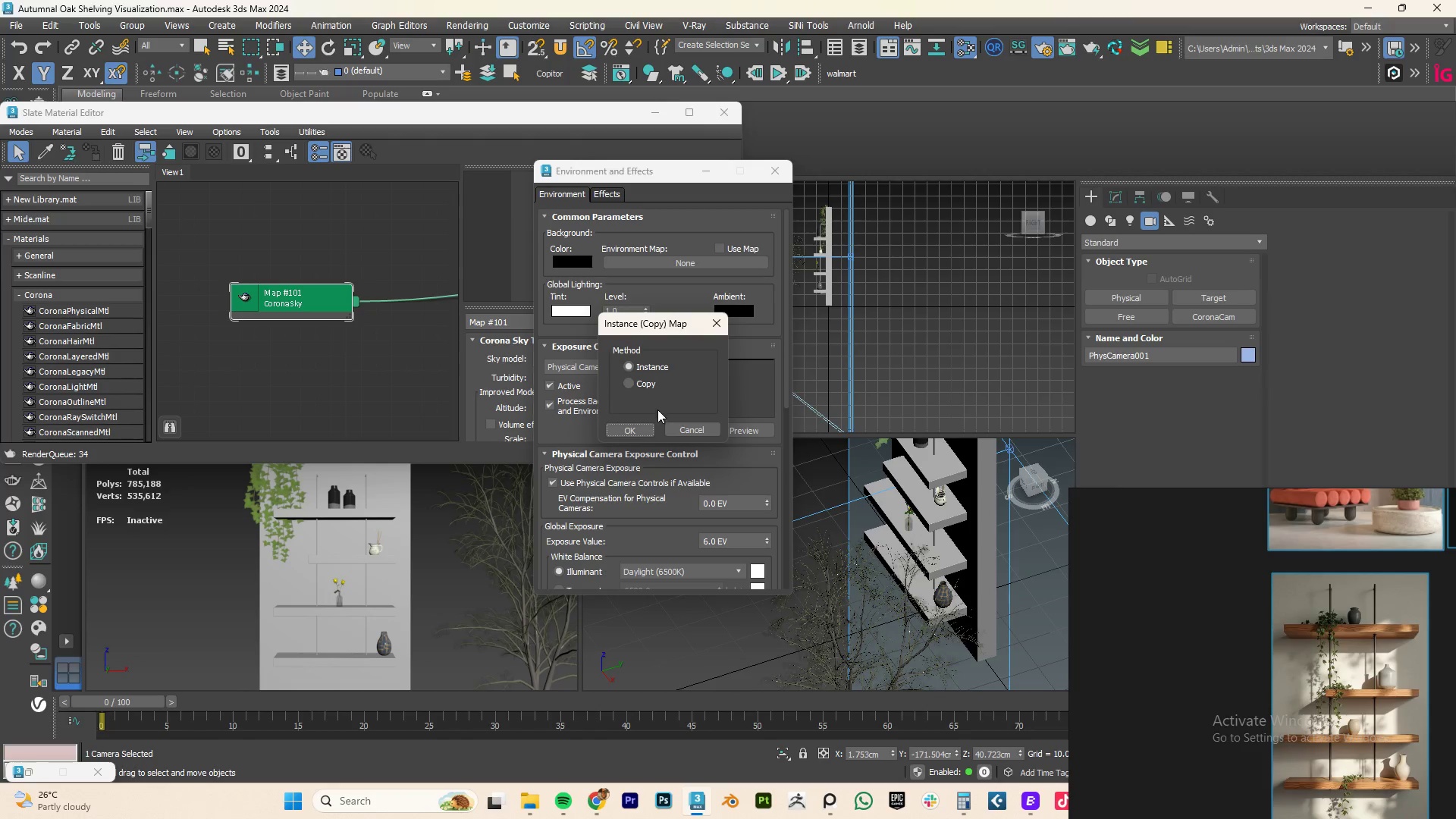 
left_click([634, 426])
 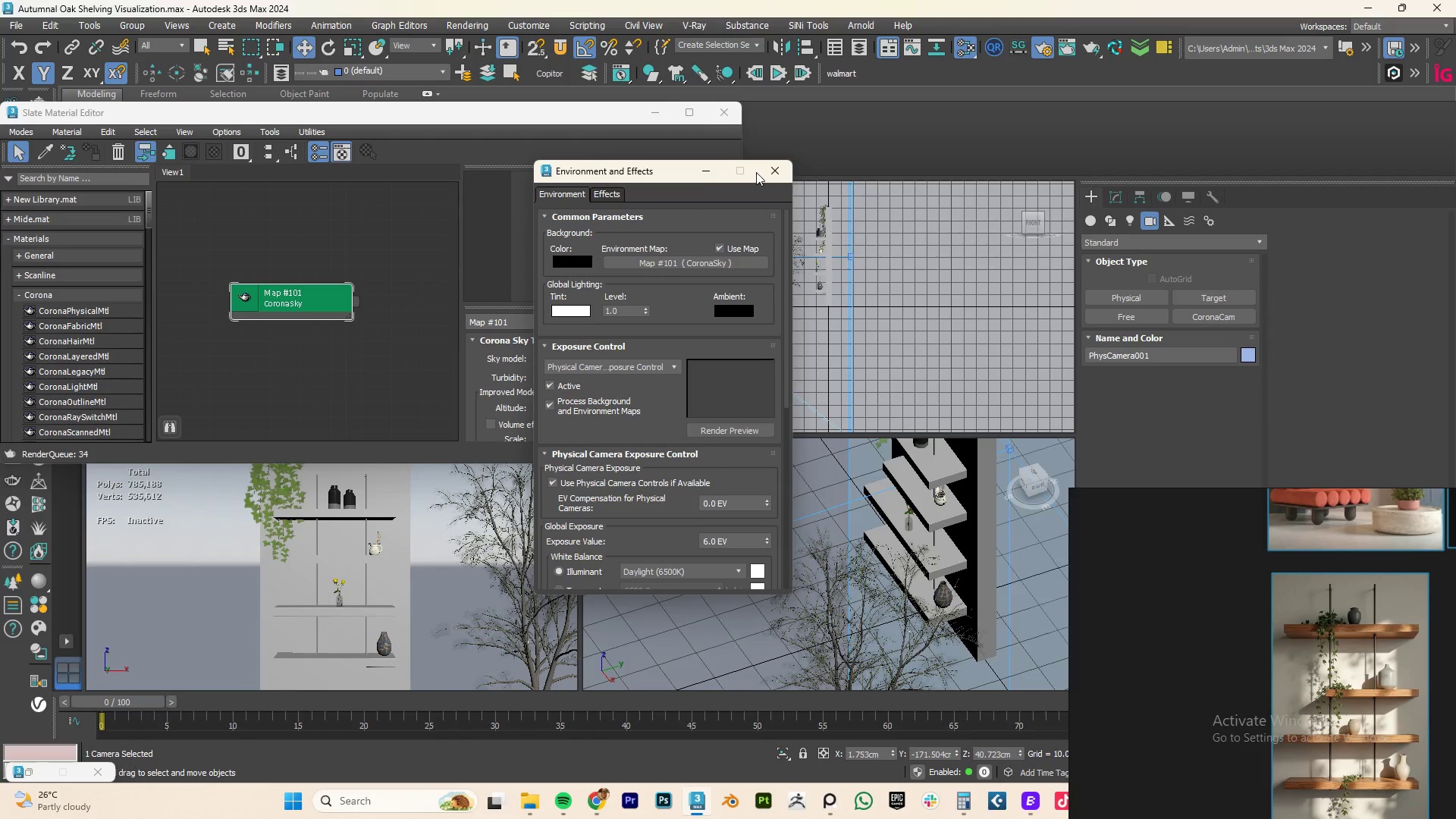 
left_click([775, 169])
 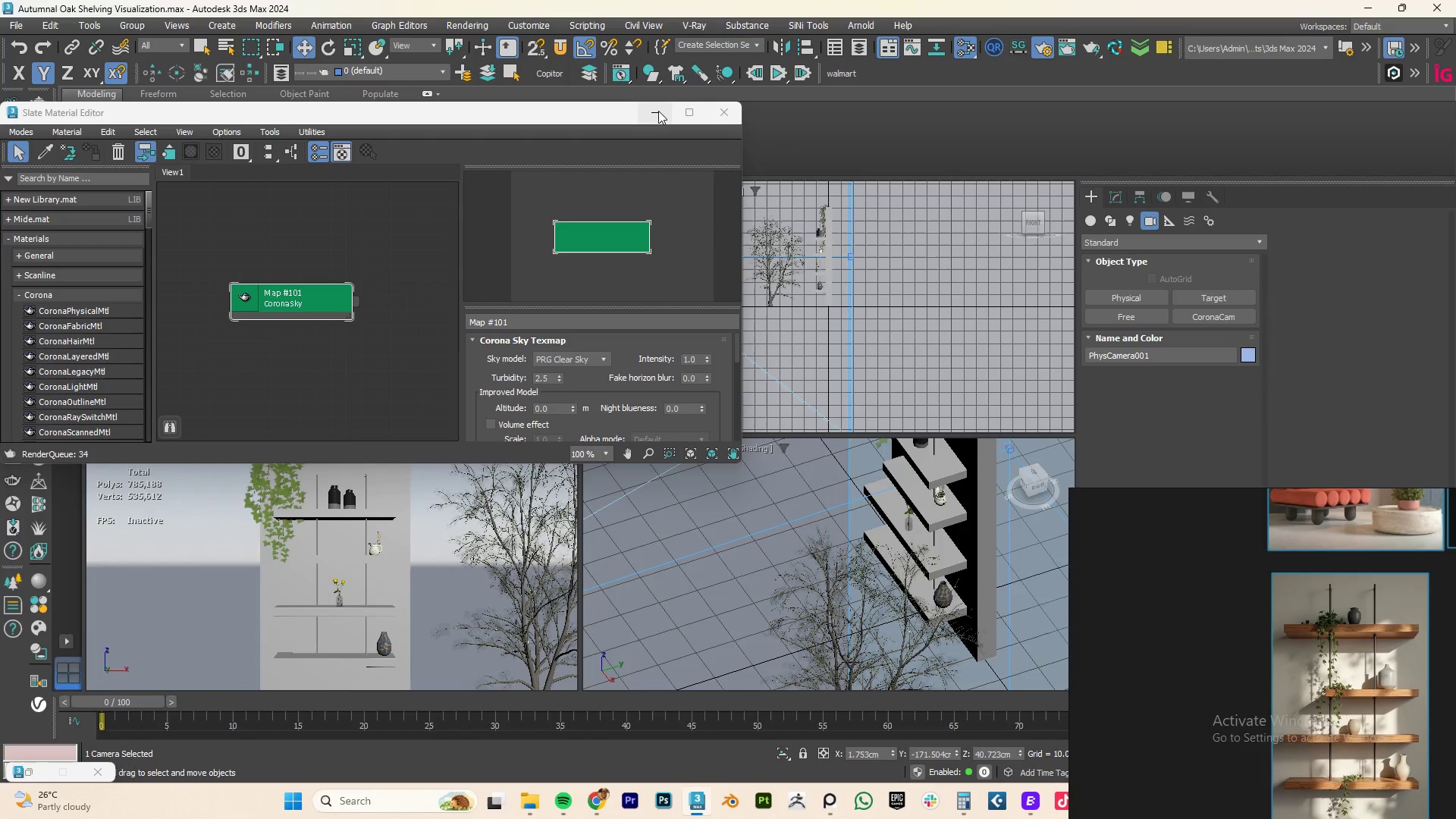 
left_click([658, 111])
 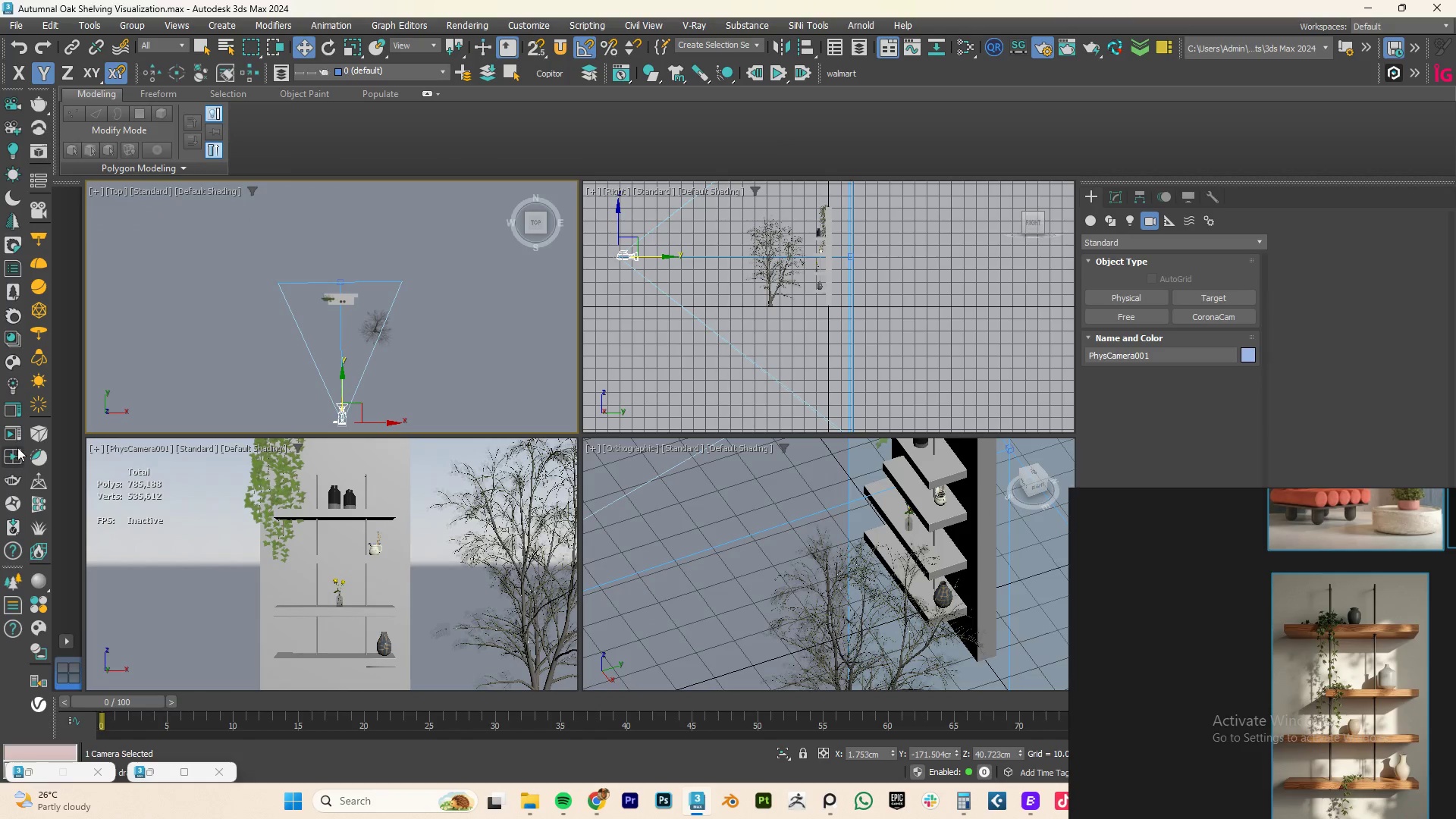 
left_click([615, 403])
 